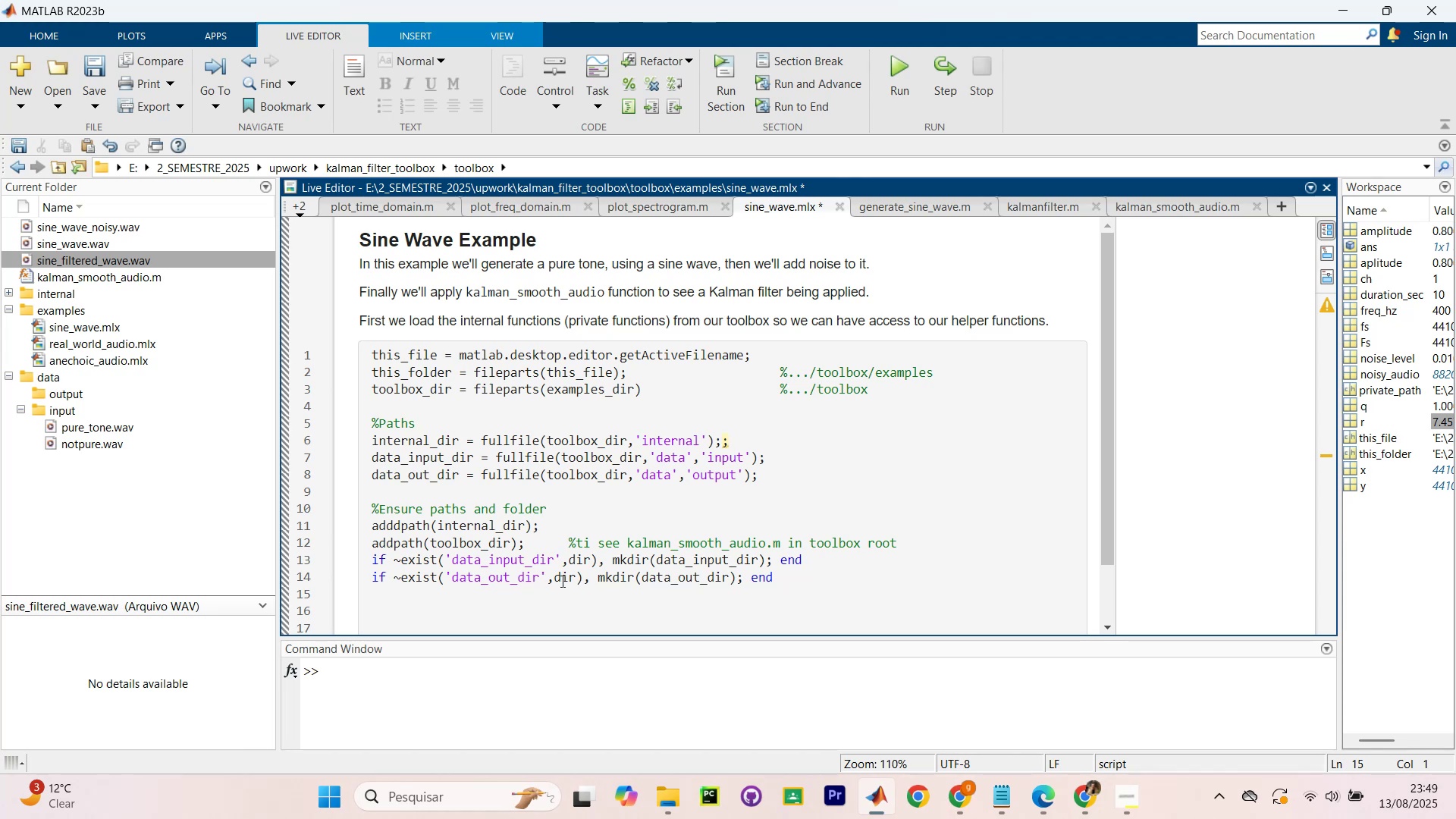 
wait(8.02)
 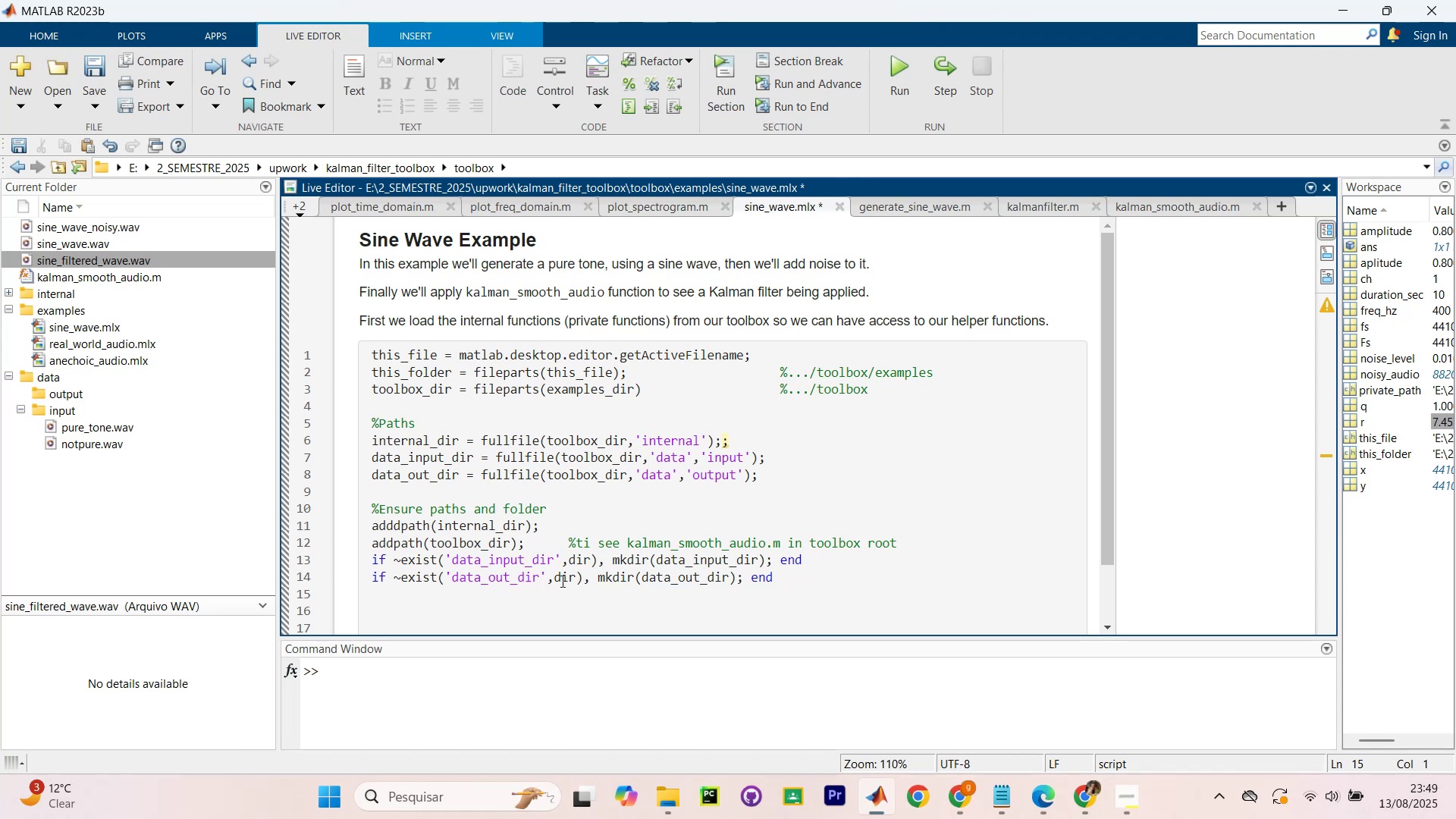 
left_click([599, 578])
 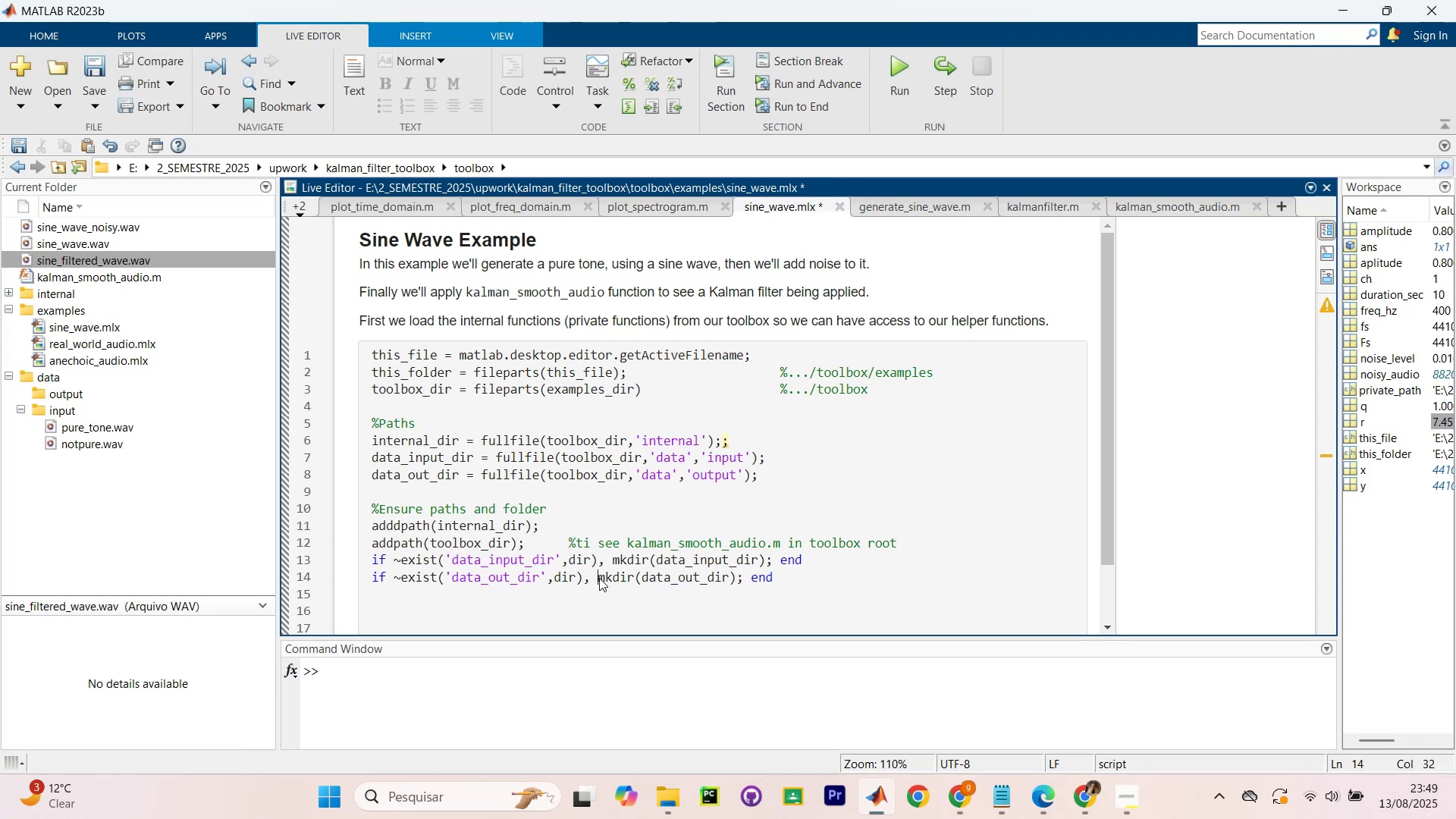 
key(Space)
 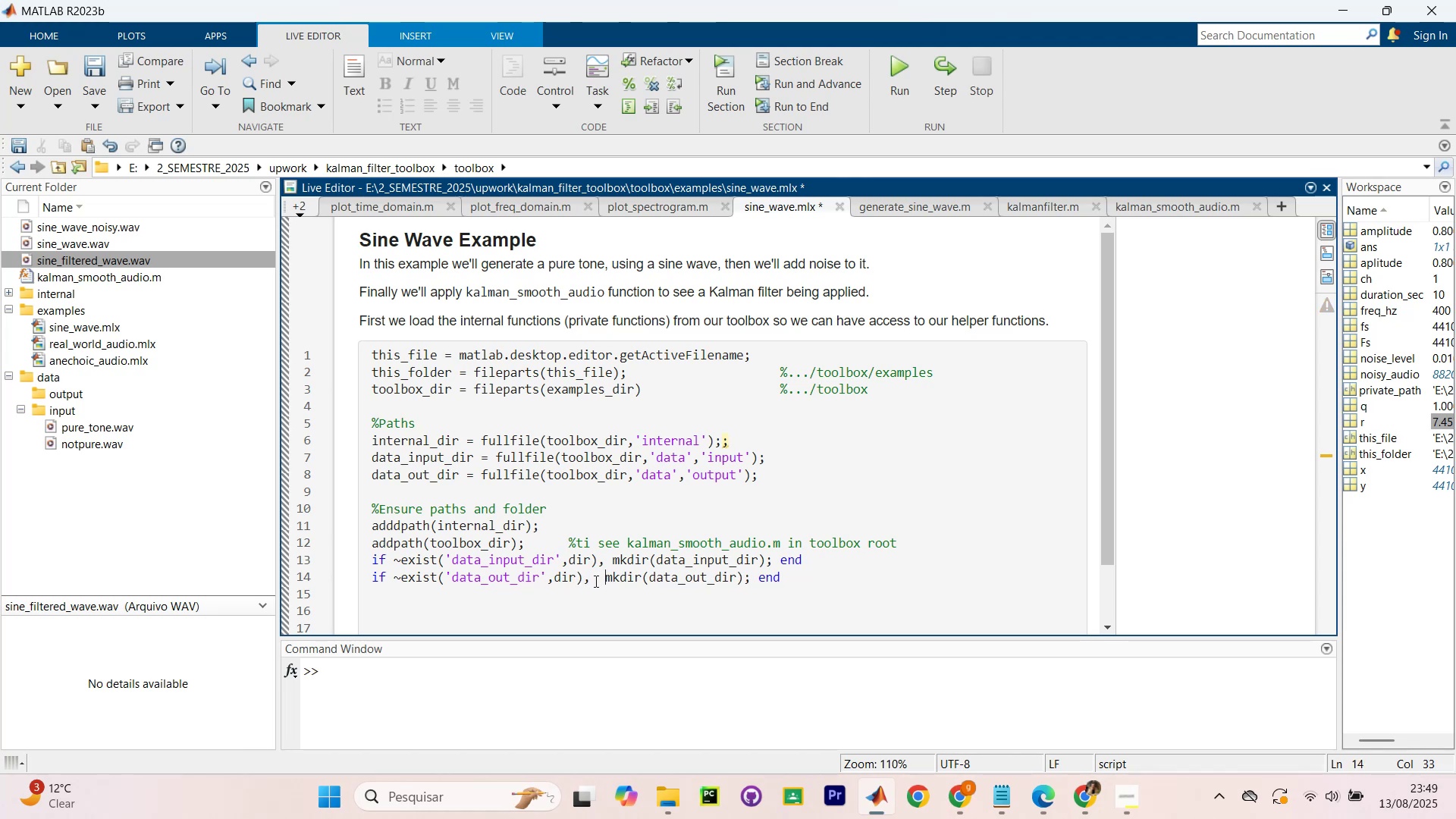 
key(Space)
 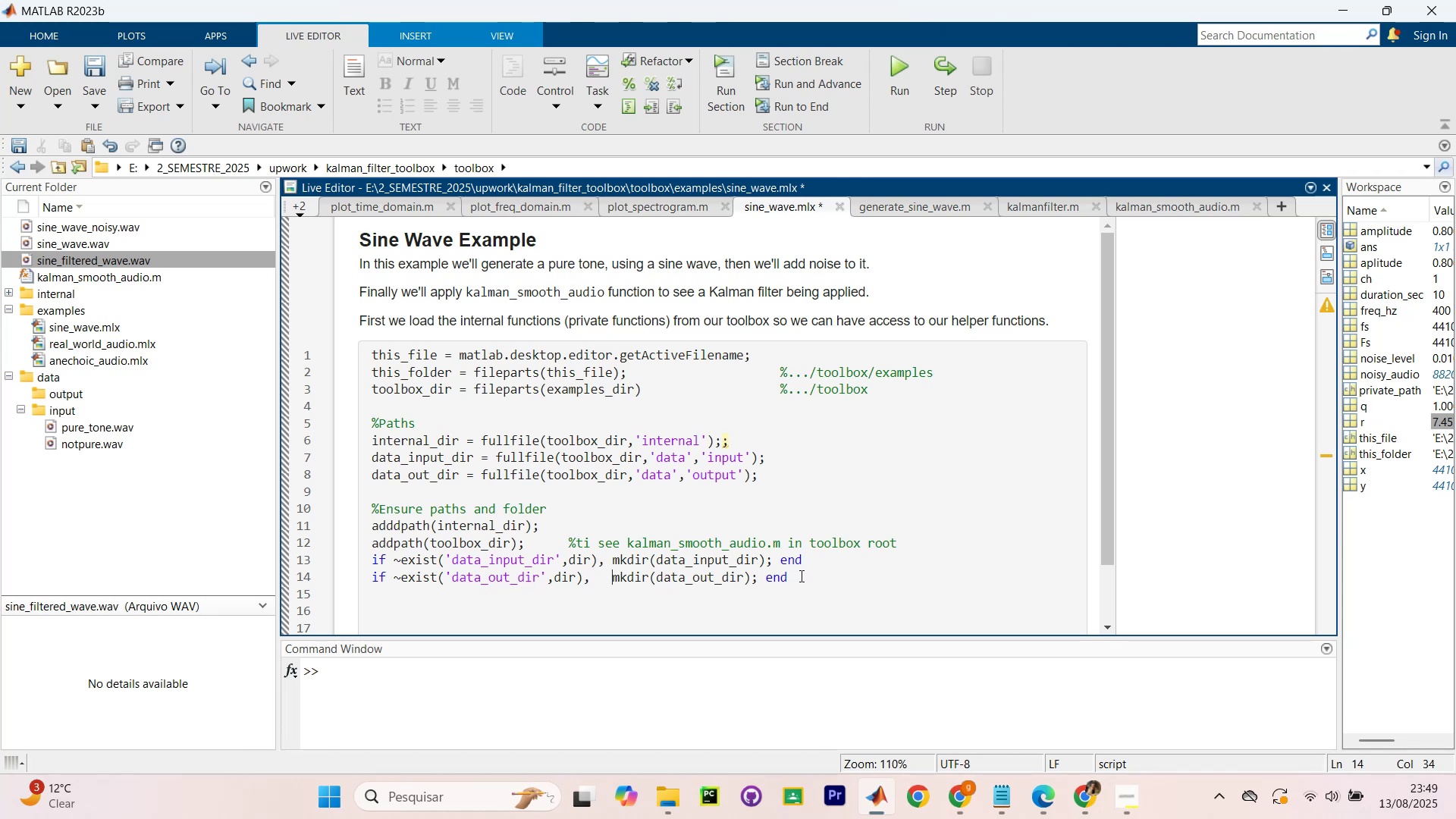 
left_click([756, 582])
 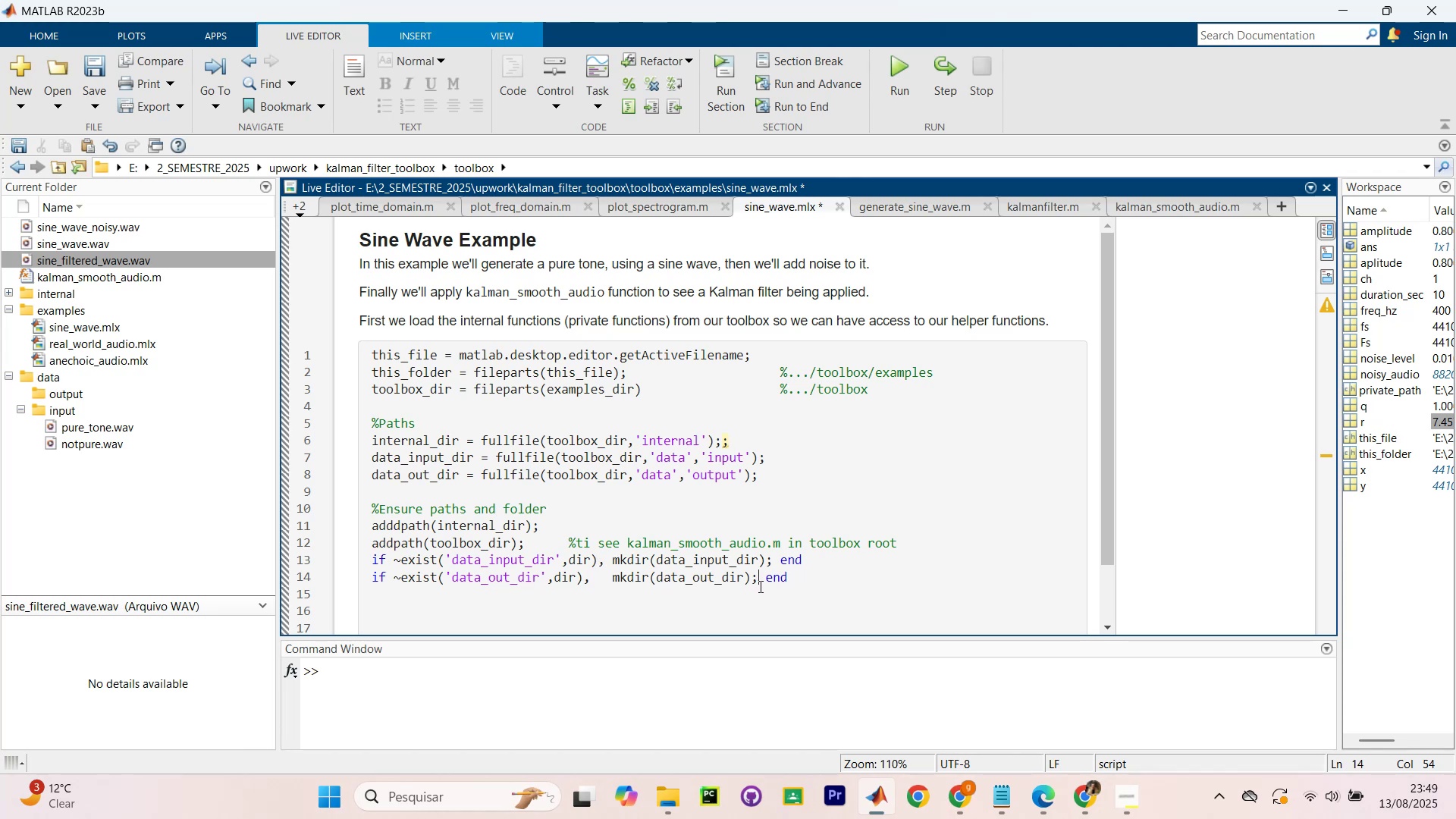 
left_click([760, 585])
 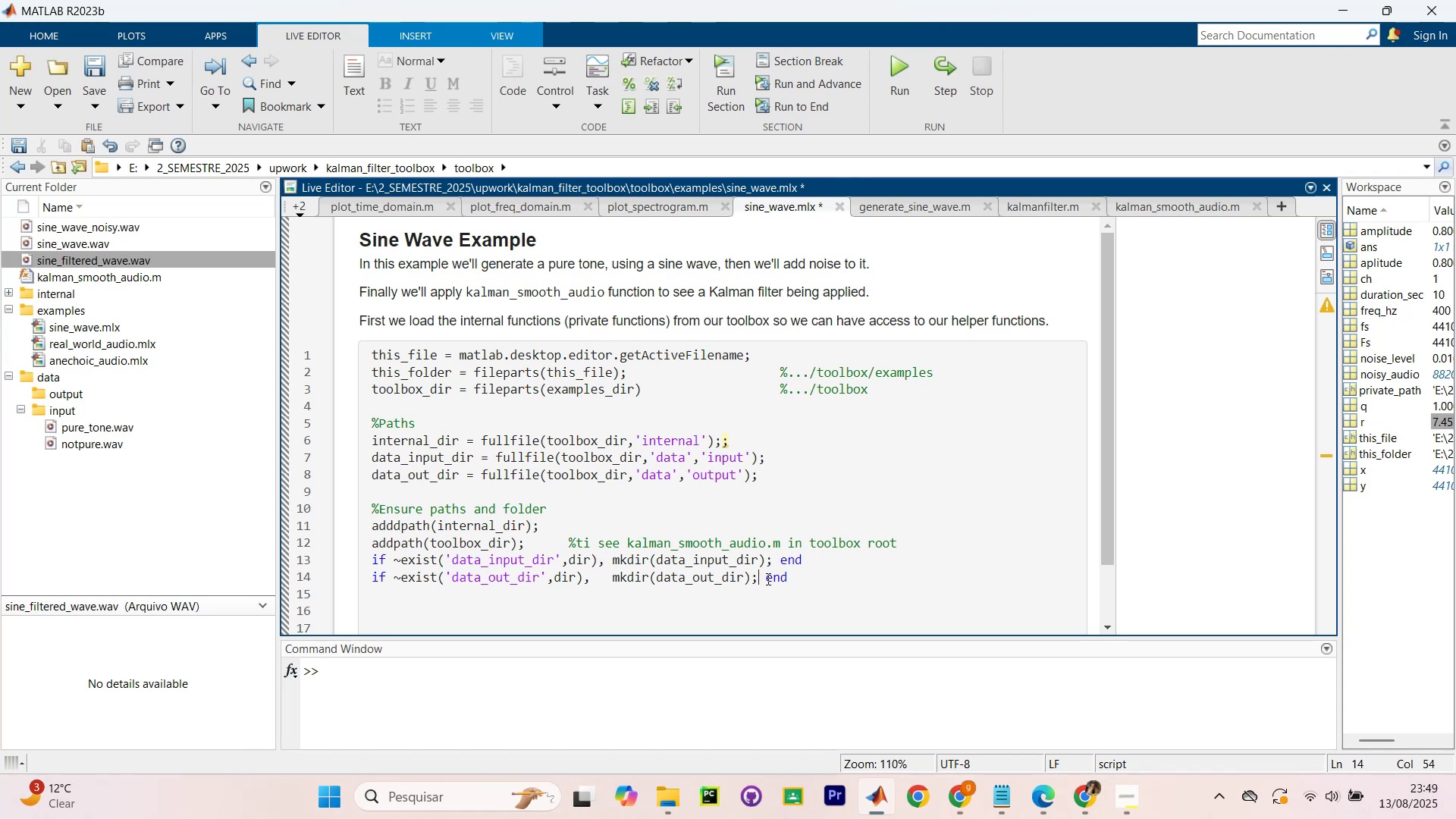 
left_click([767, 579])
 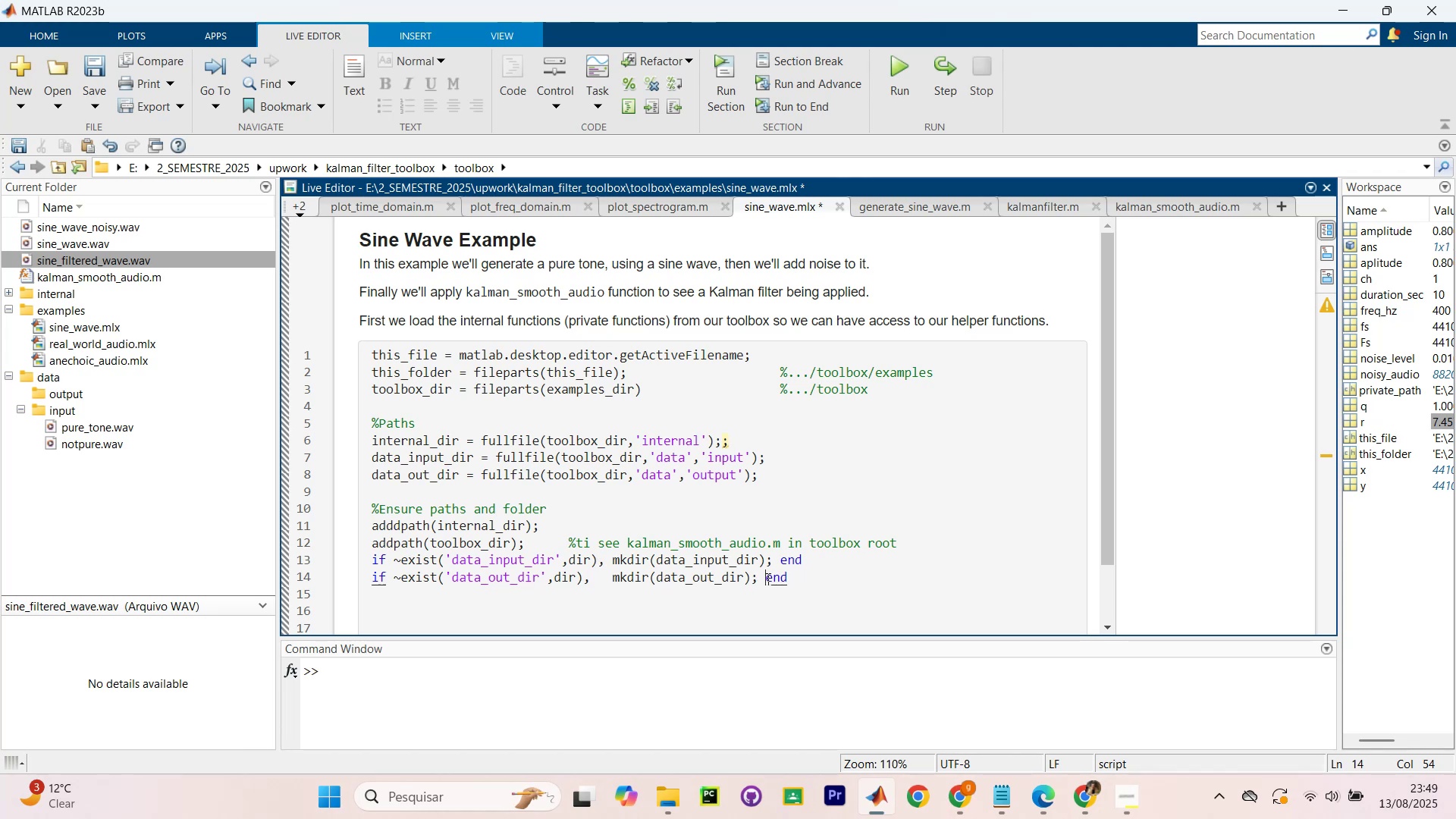 
type(  )
key(NumpadEnter)
key(NumpadEnter)
type($Para)
key(Backspace)
key(Backspace)
key(Backspace)
key(Backspace)
key(Backspace)
type(%Parameters)
 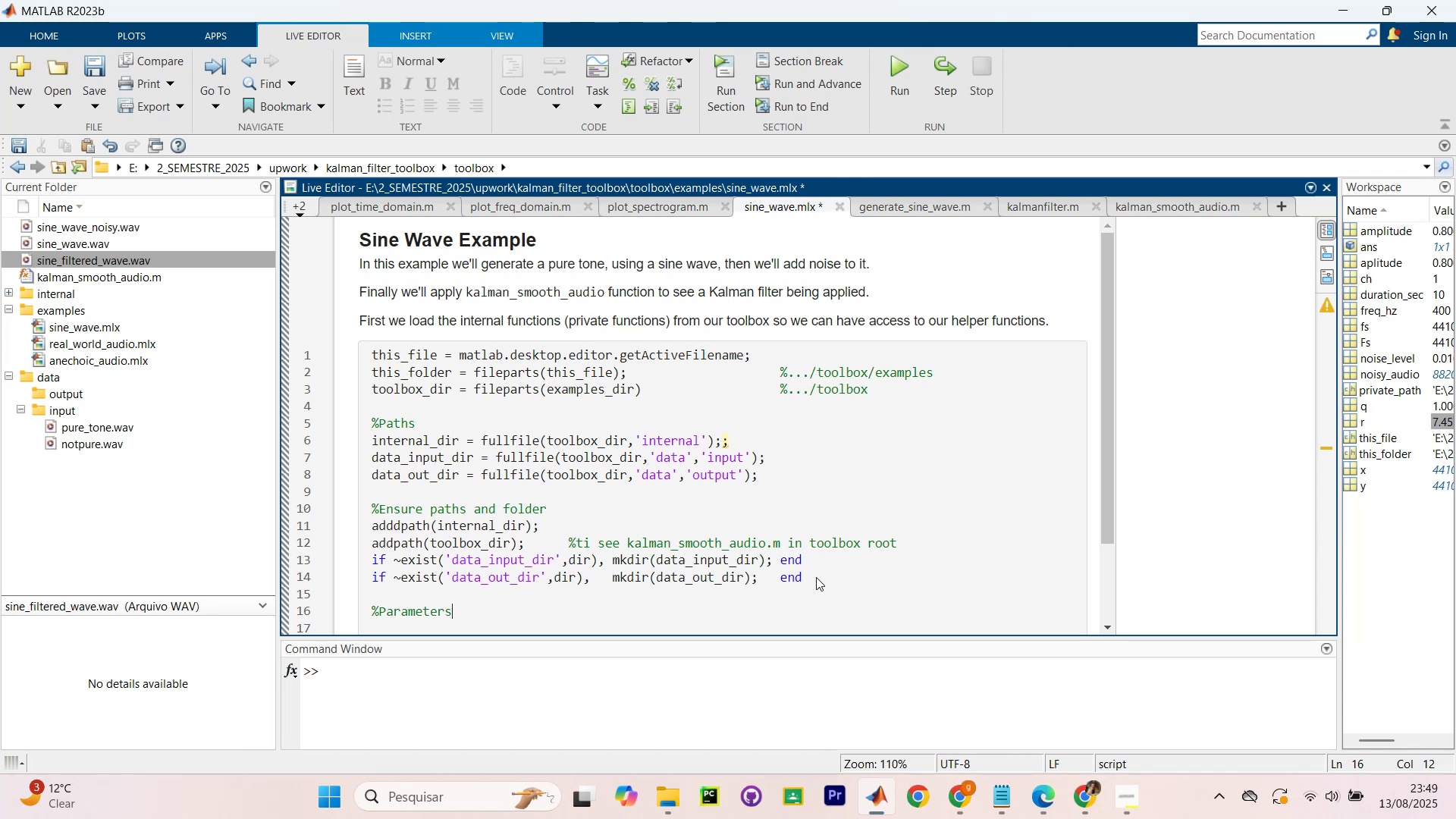 
type((Safa defaults o)
key(Backspace)
type(, )
key(Backspace)
key(Backspace)
key(Backspace)
type(, no clipping))
 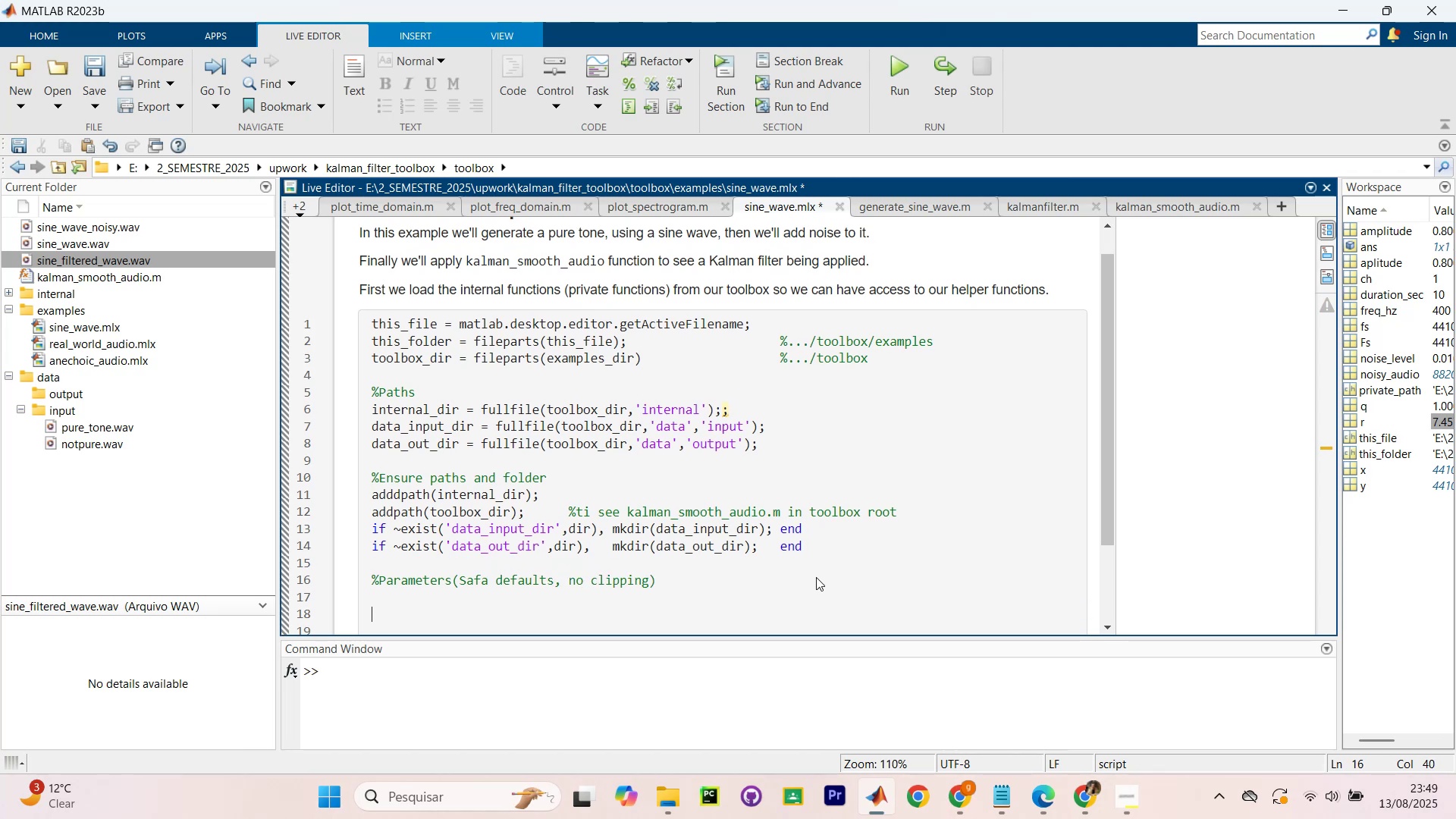 
 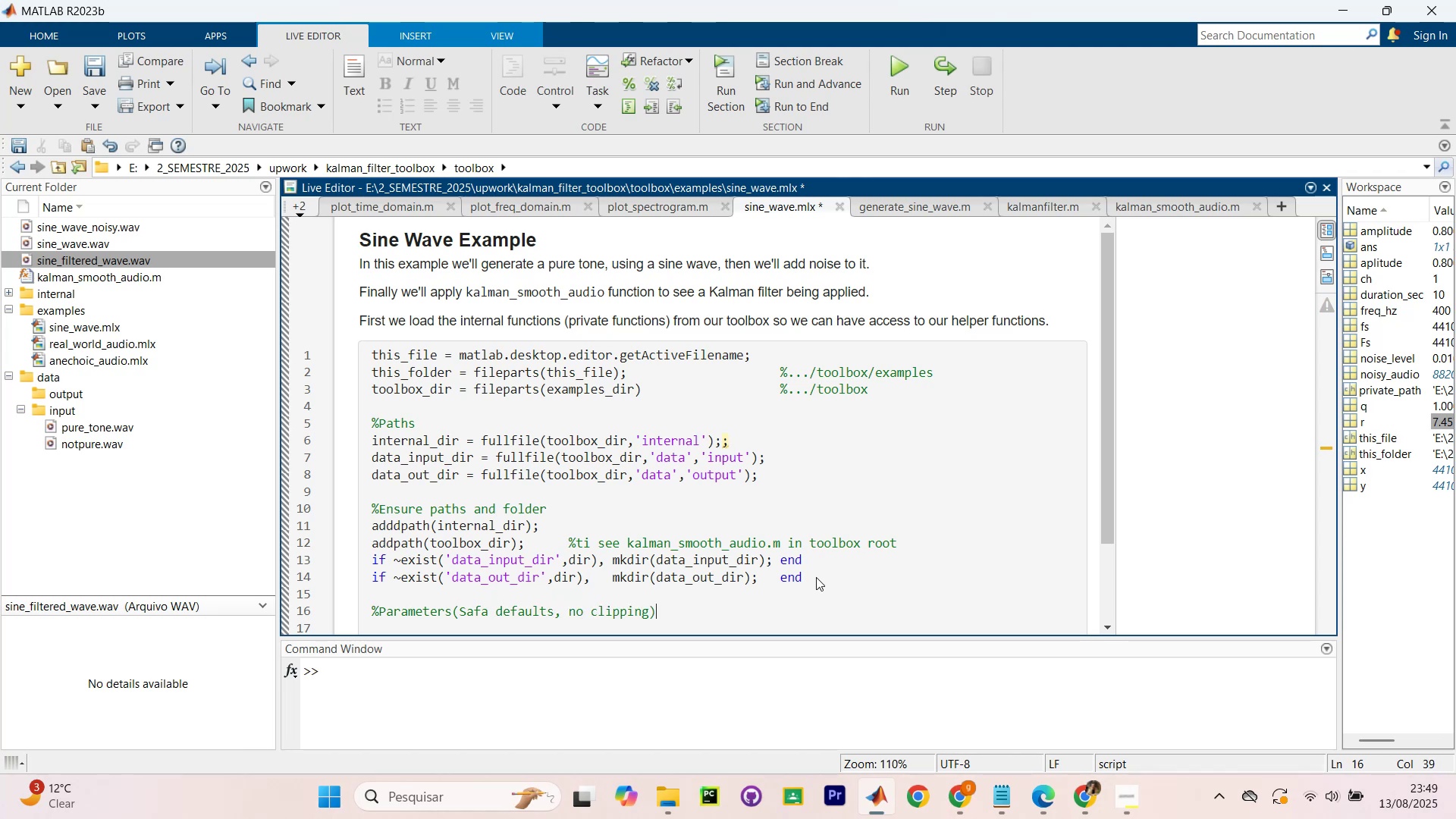 
key(Enter)
 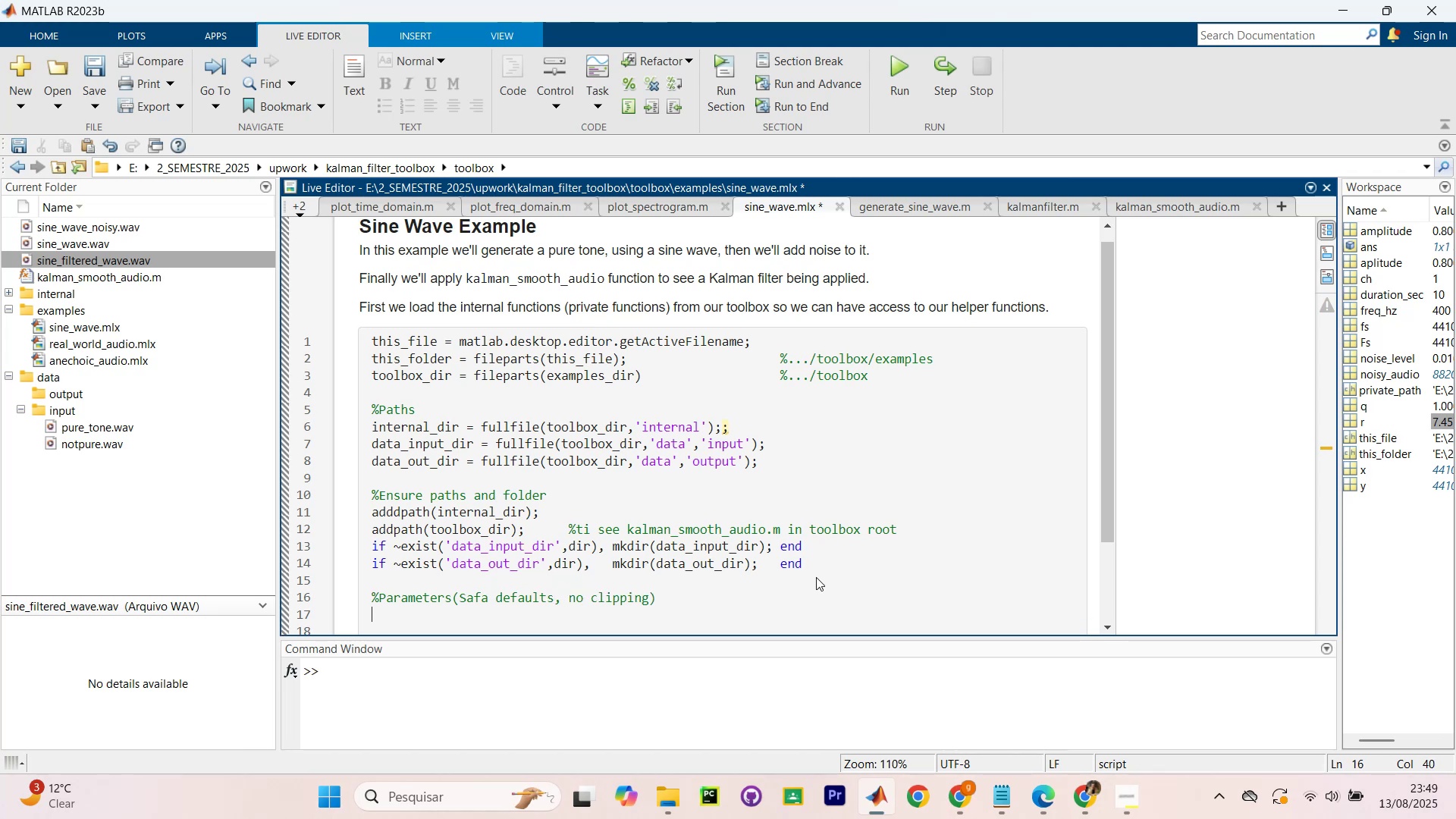 
key(Enter)
 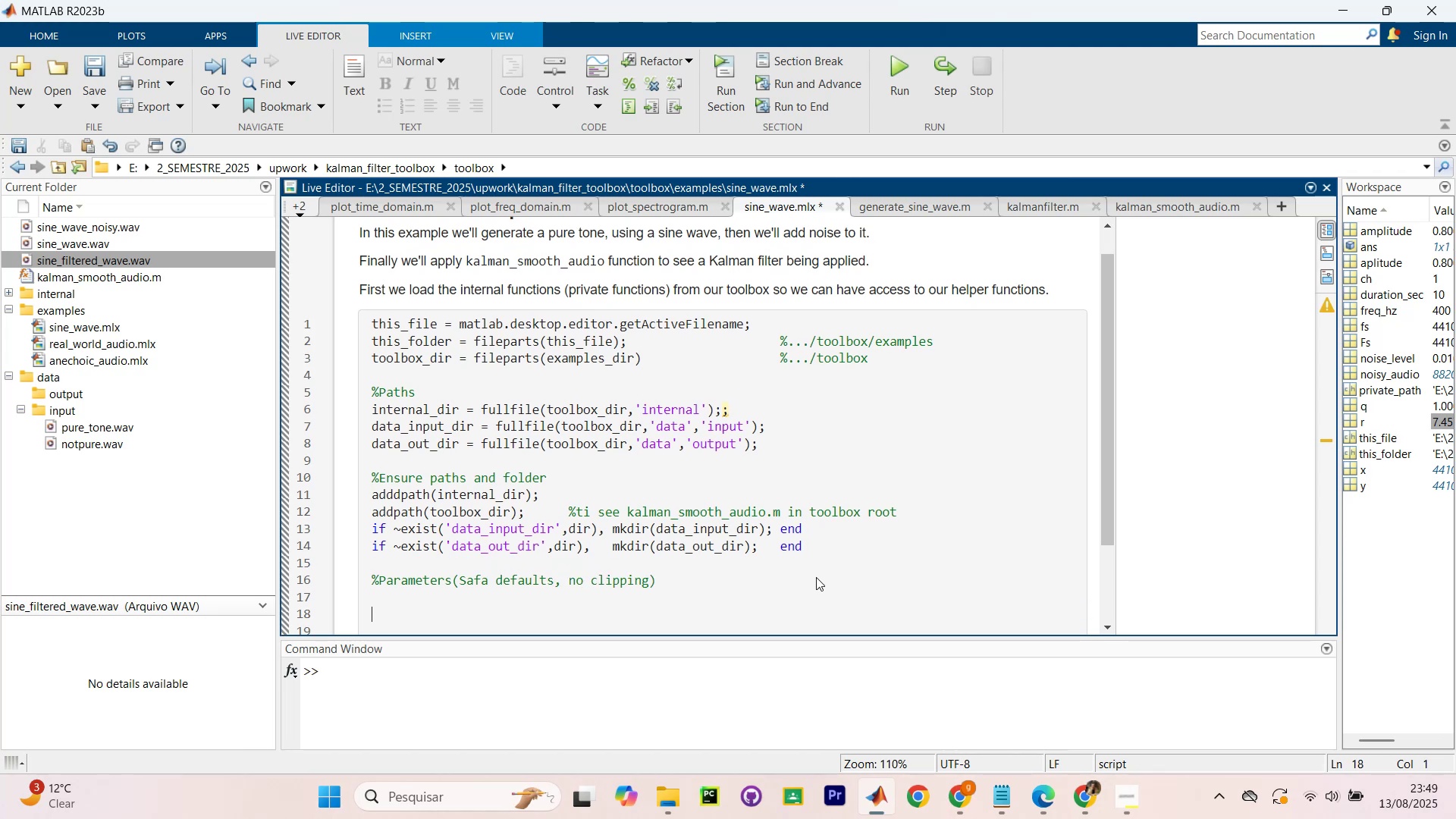 
type(s)
key(Backspace)
type(fs = 41000)
key(Backspace)
key(Backspace)
key(Backspace)
key(Backspace)
type(4100/)
 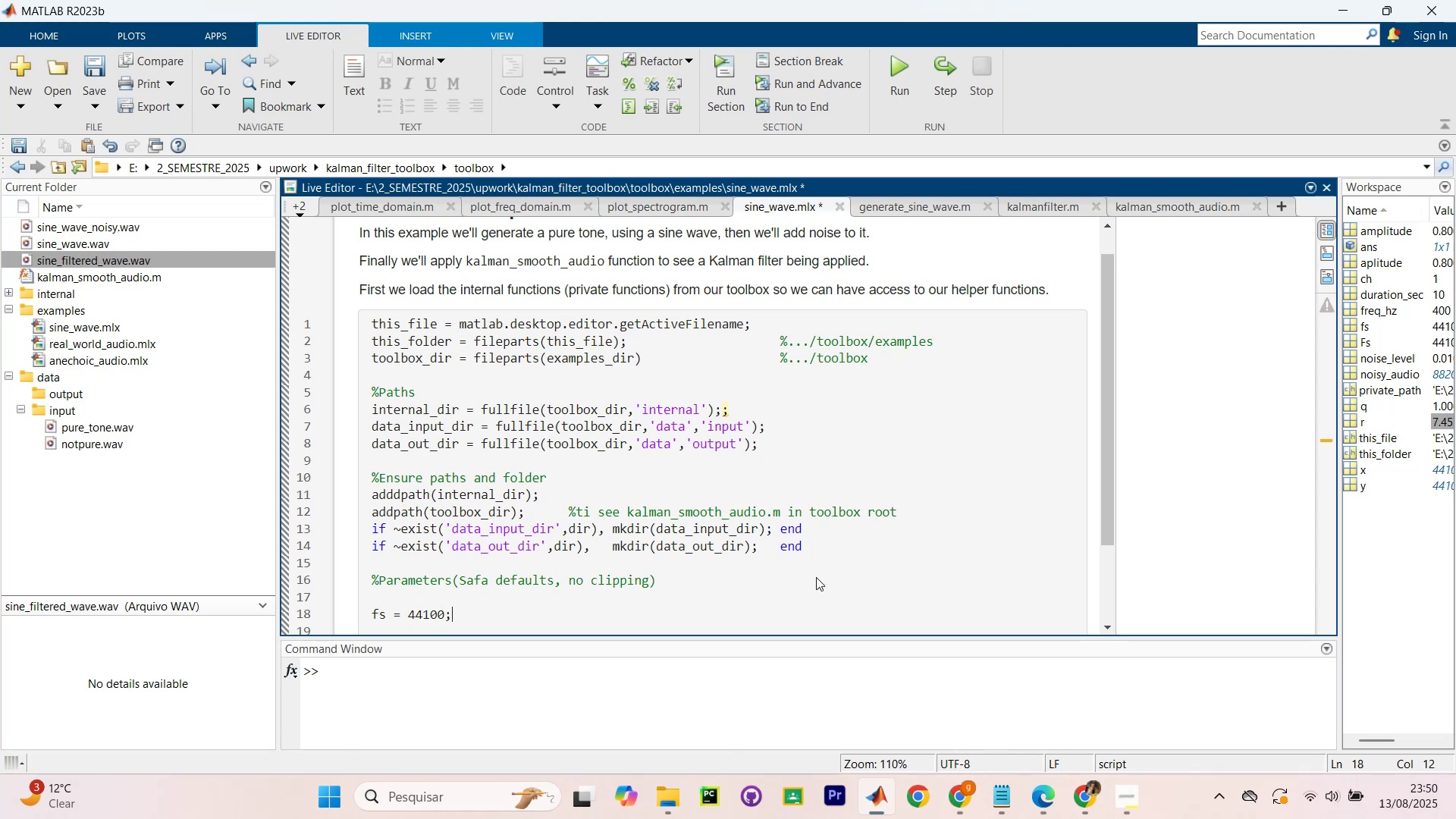 
key(Enter)
 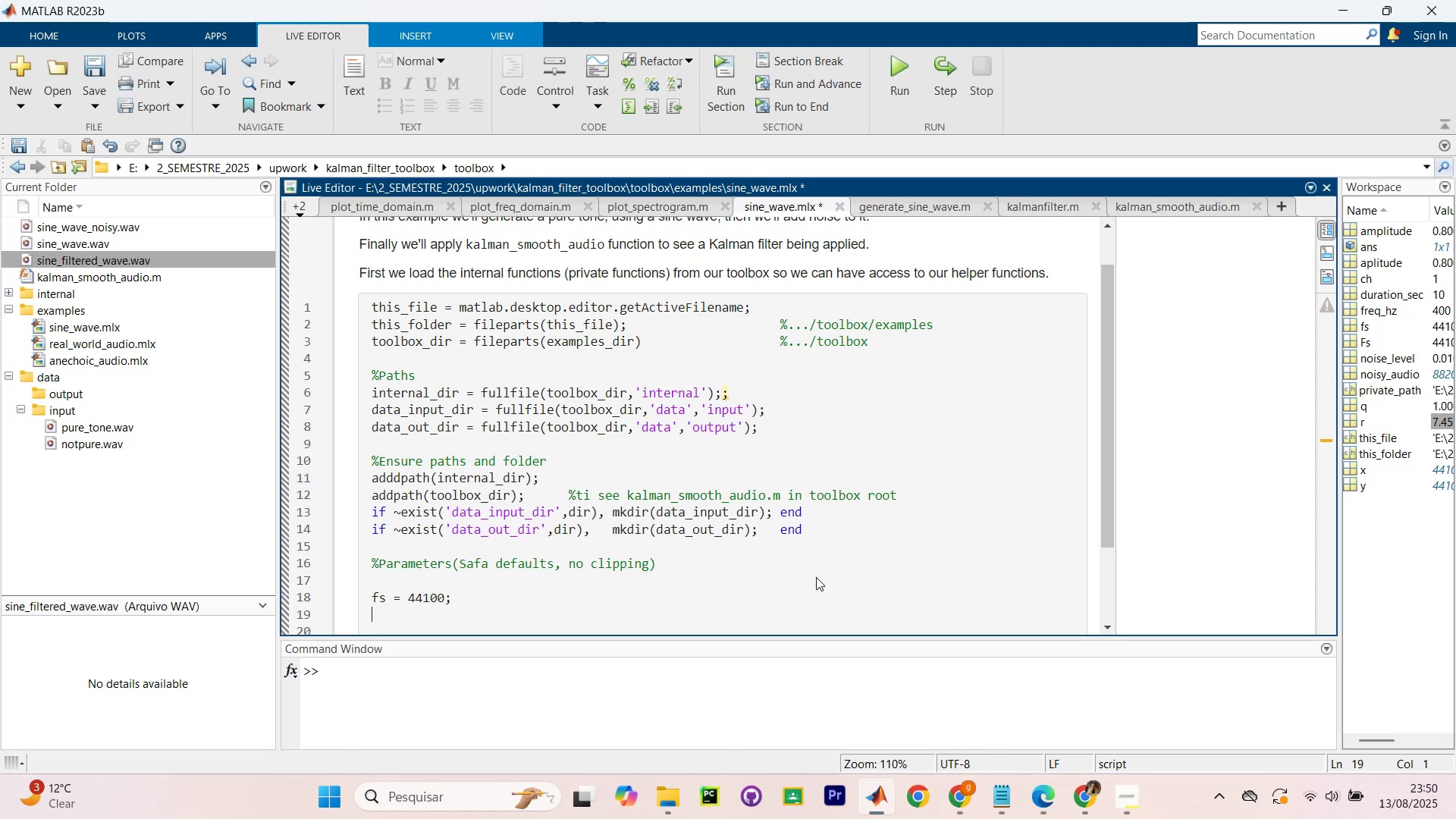 
type(duration_sex)
key(Backspace)
type(c = 10/)
 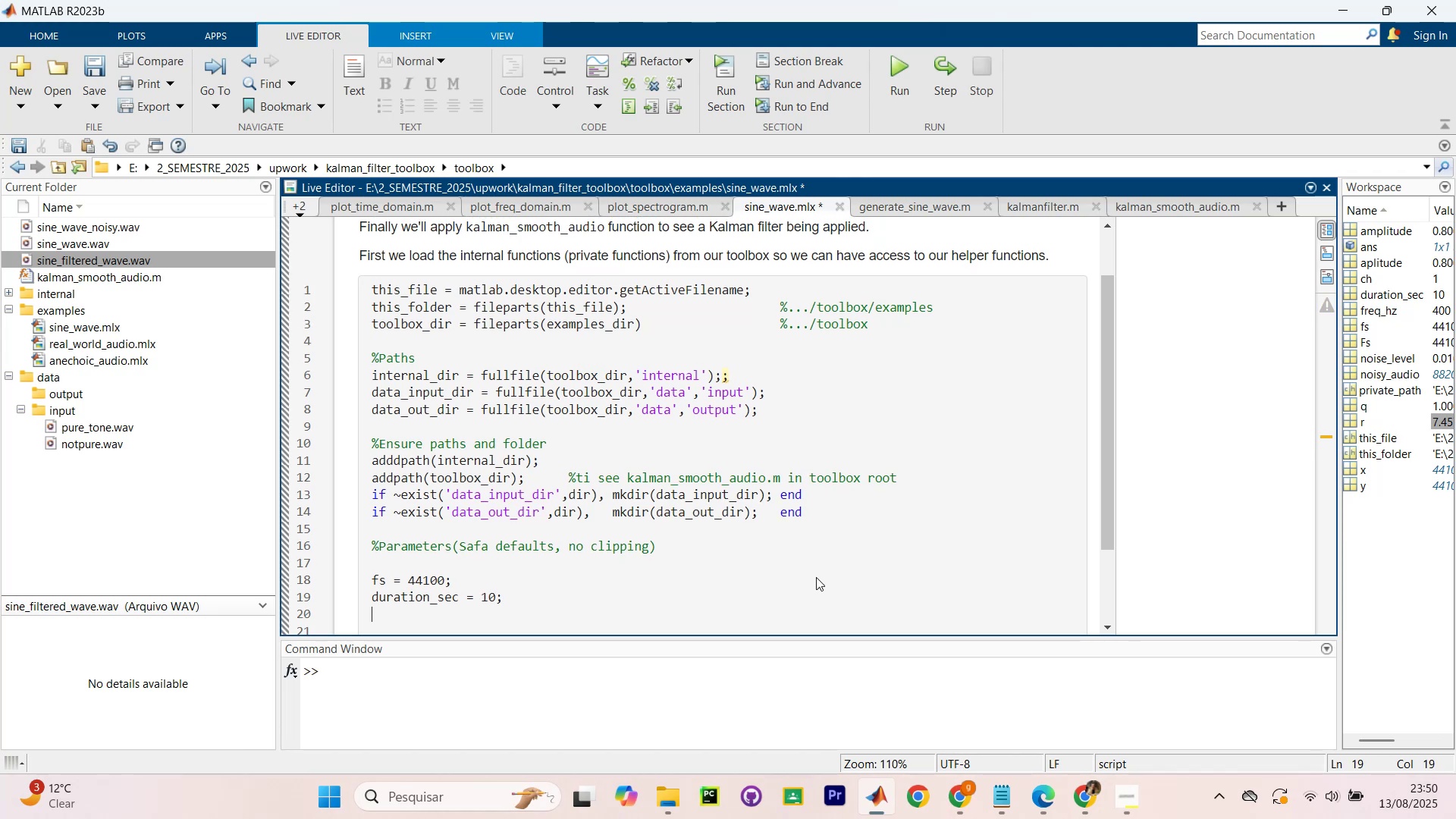 
 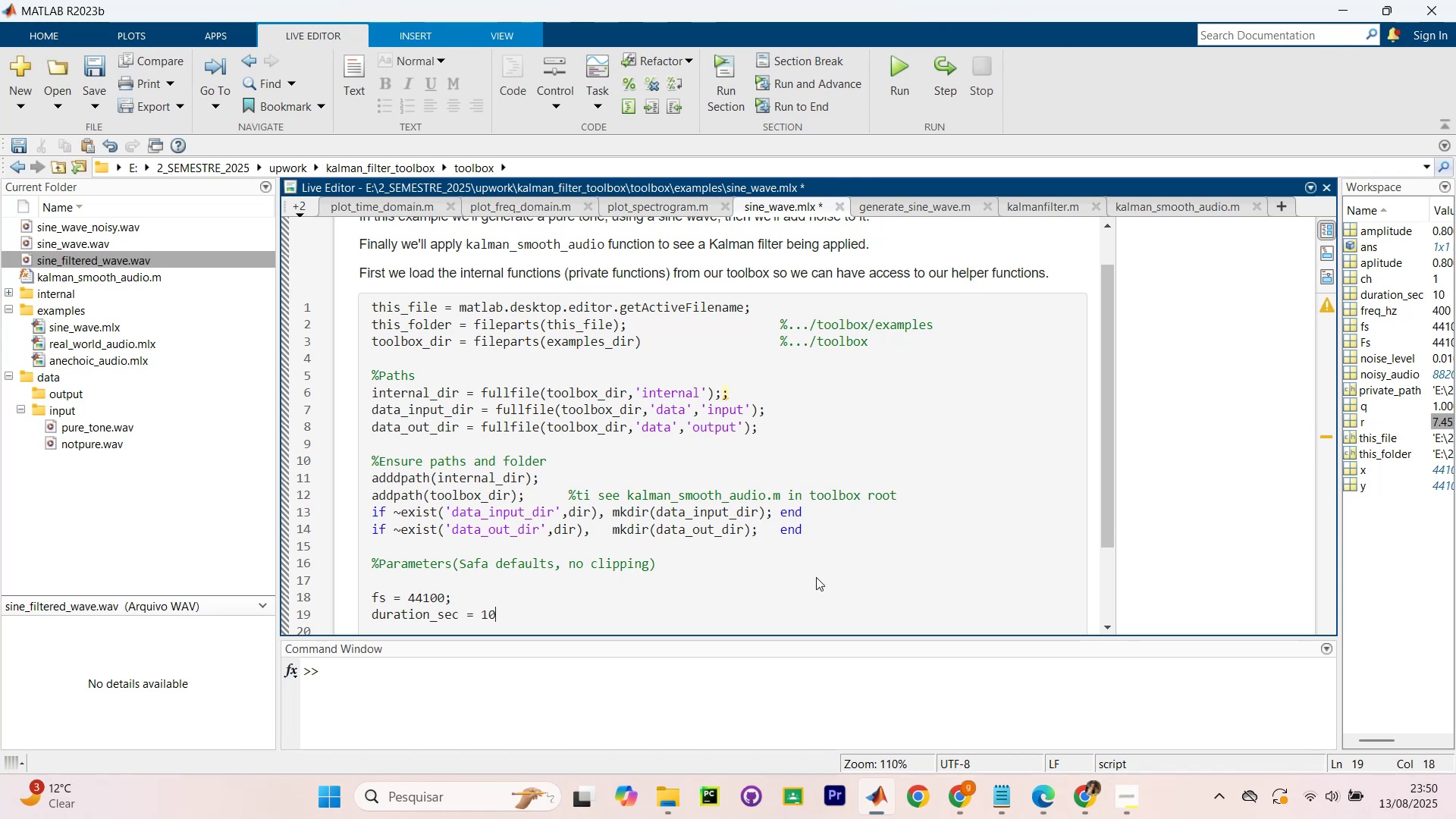 
key(Enter)
 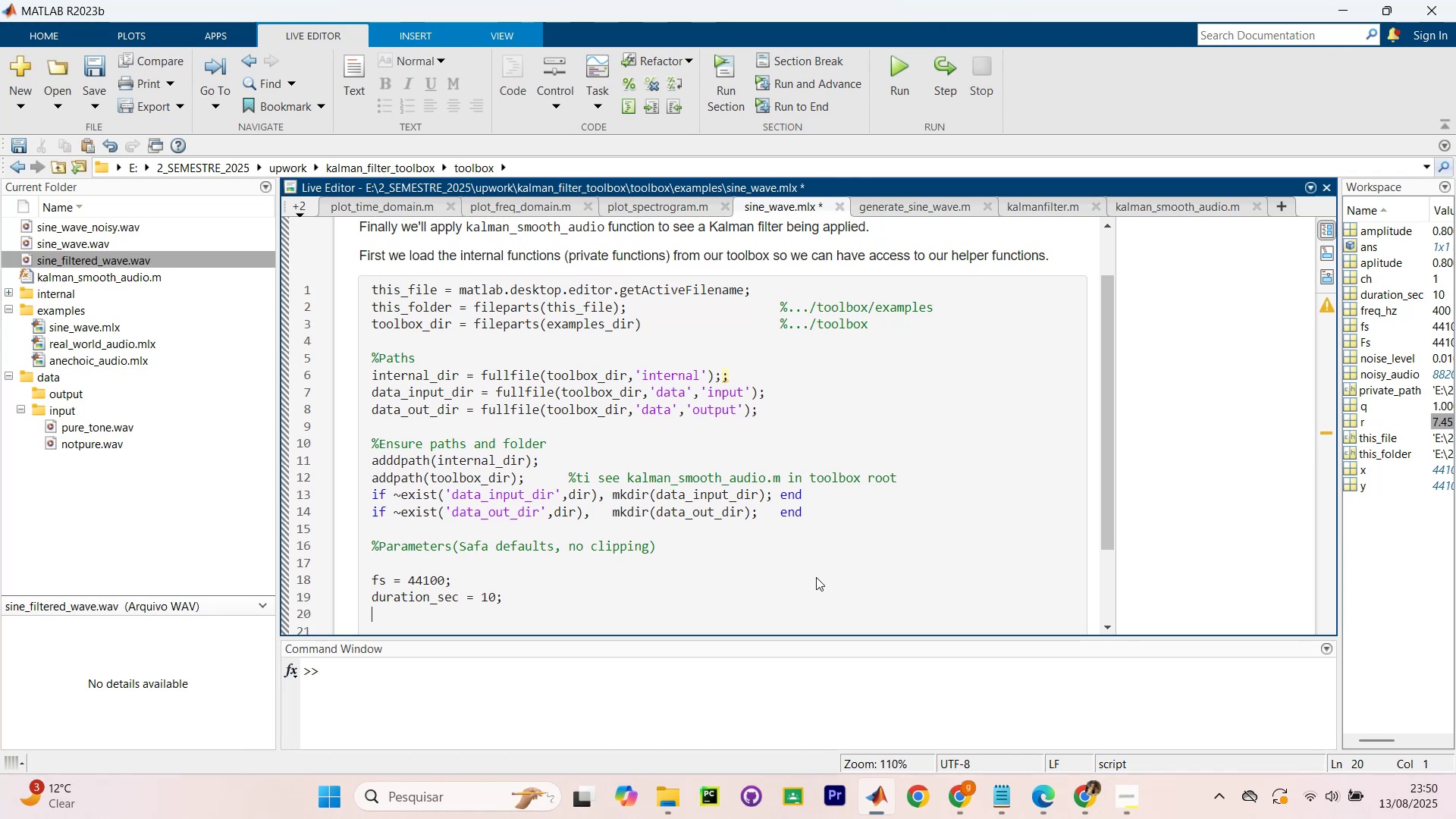 
type(freq)
 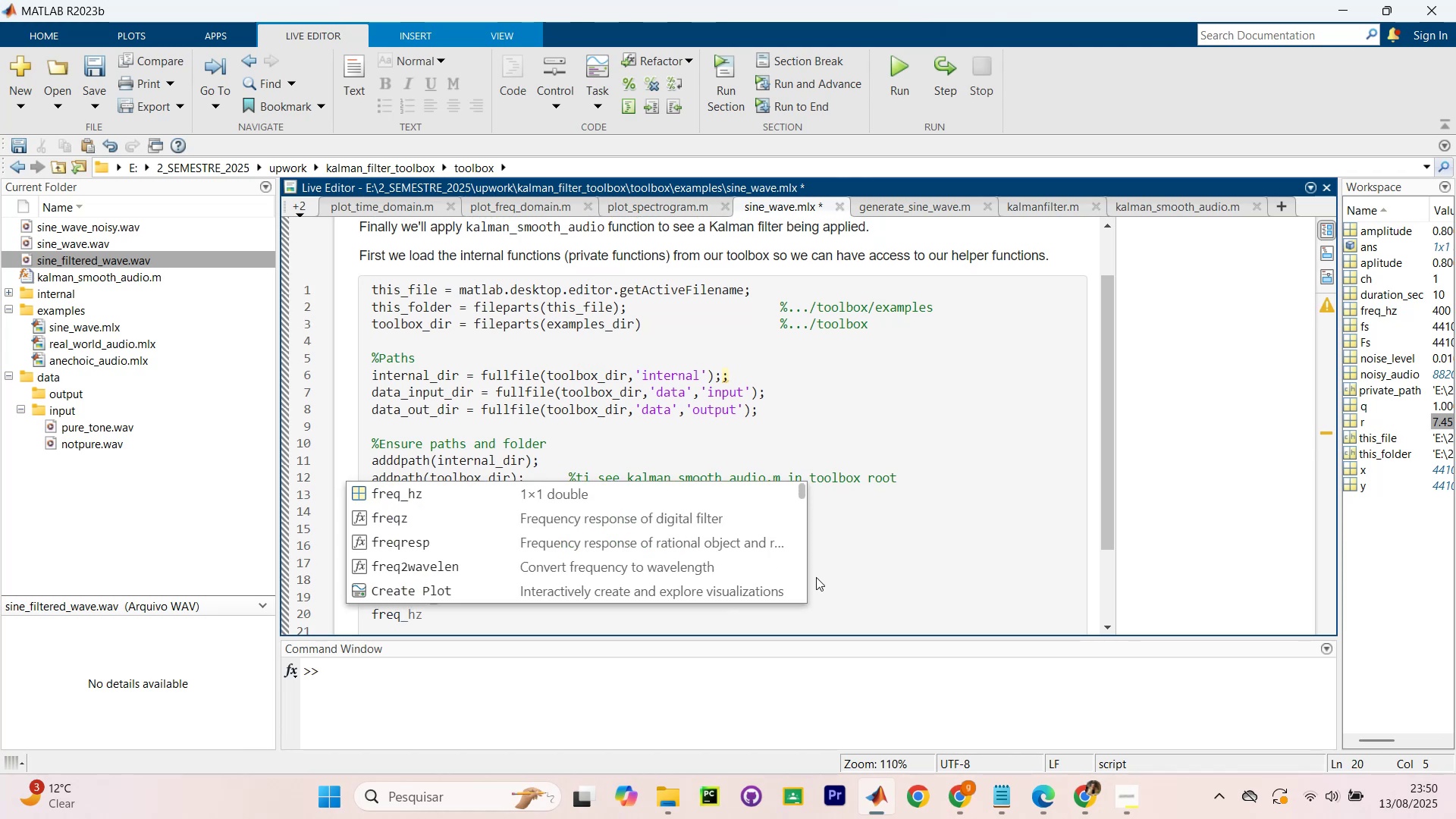 
key(ArrowRight)
 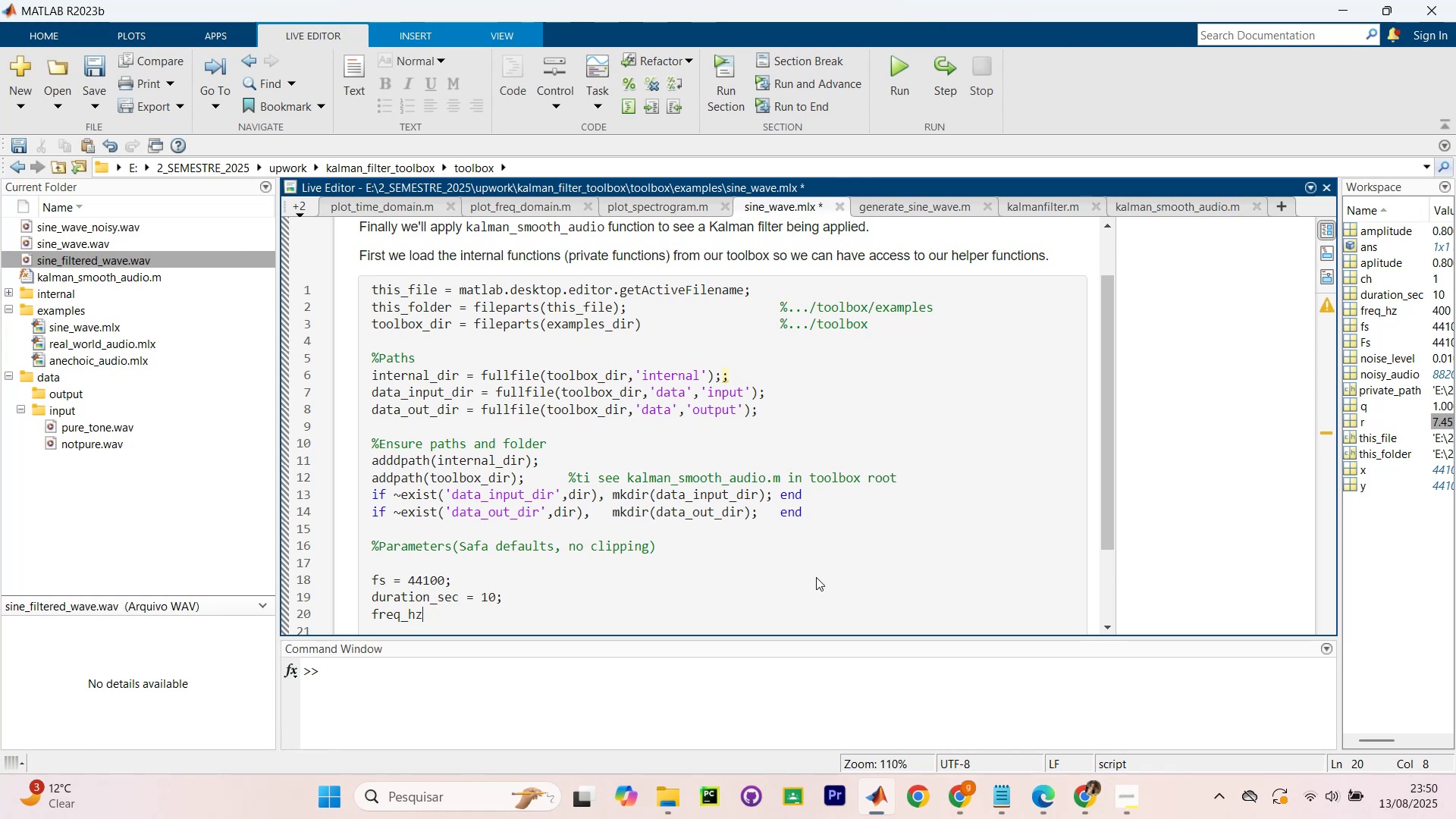 
type( = 100/)
 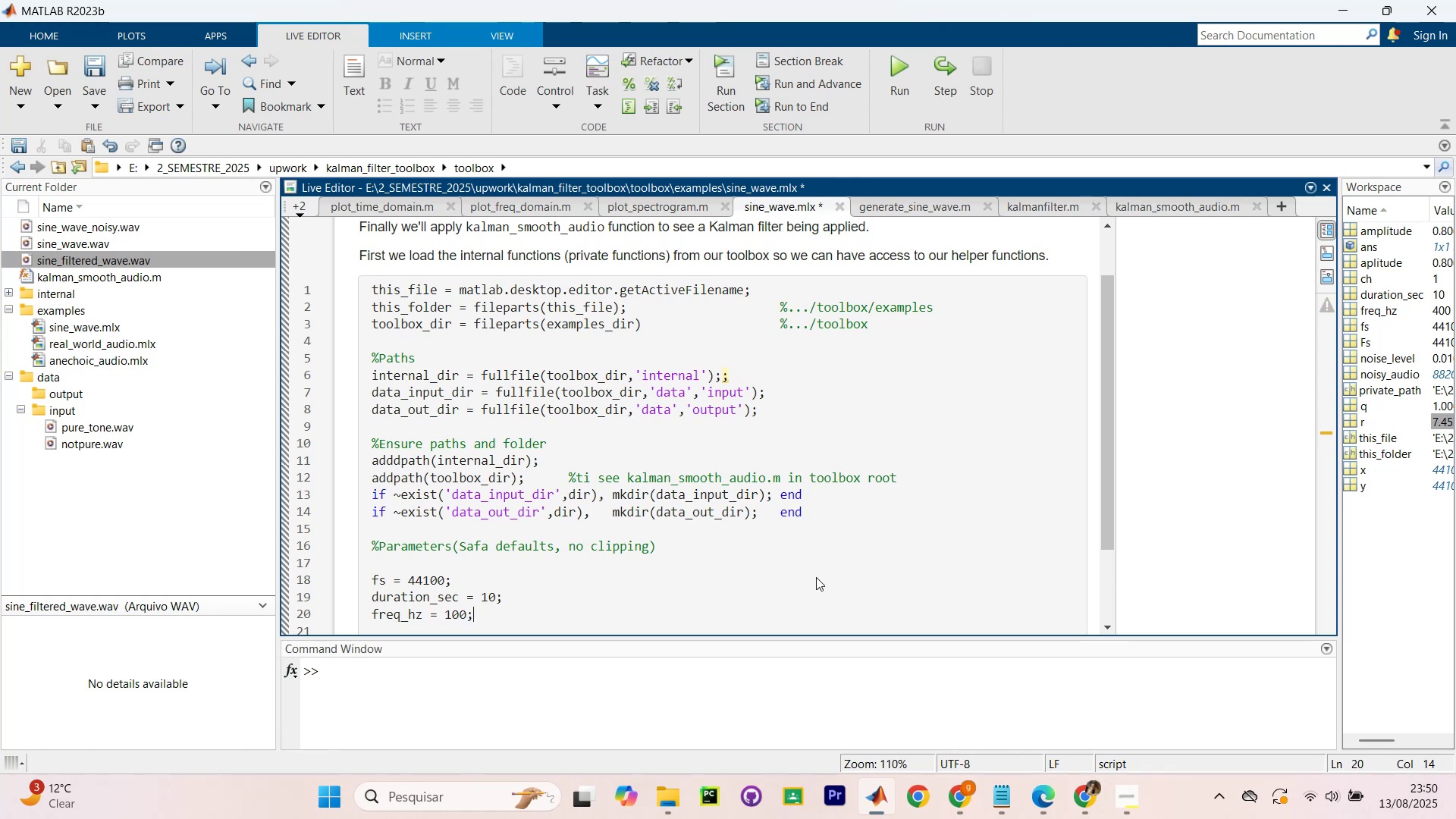 
key(Enter)
 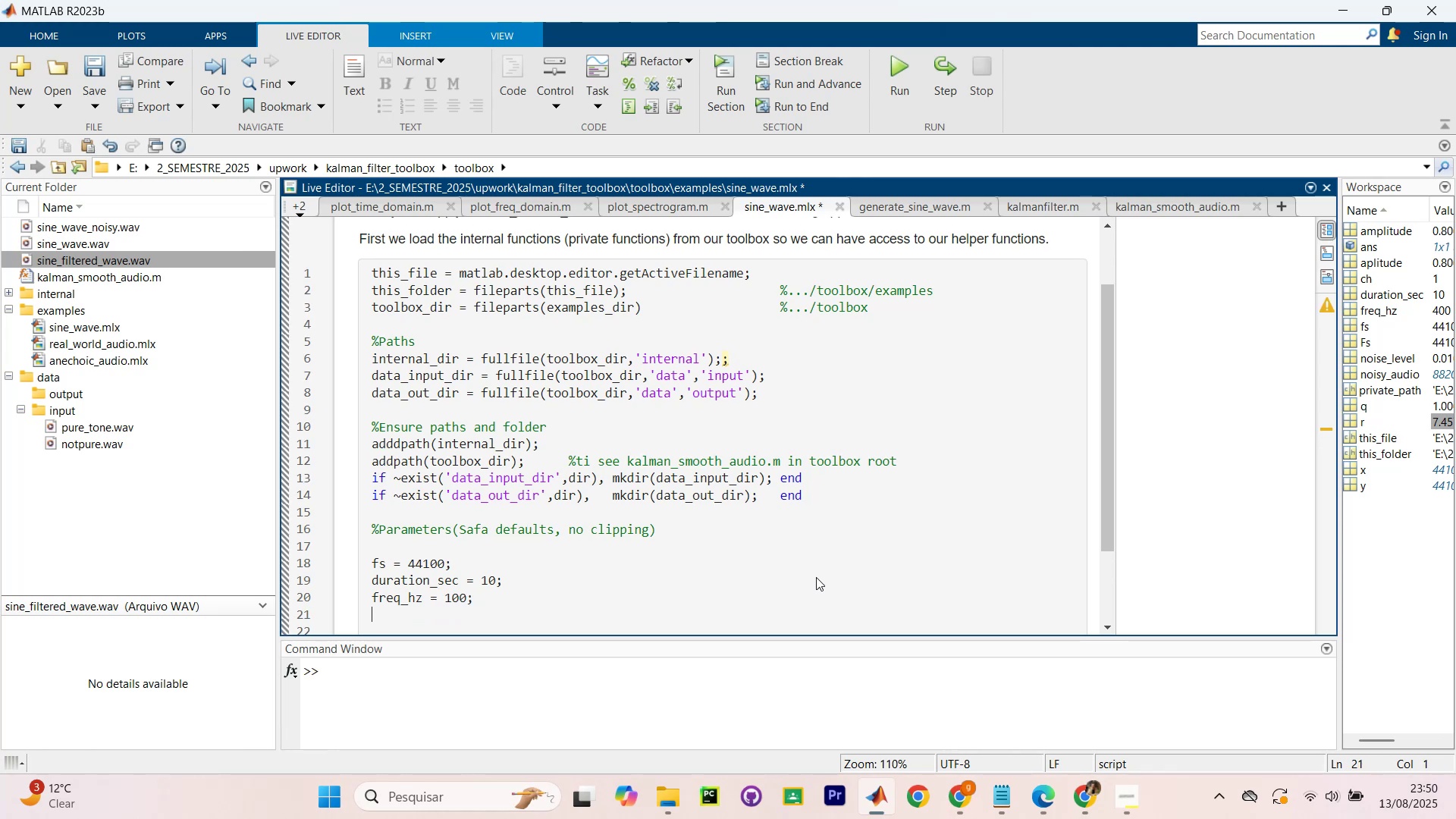 
key(Backspace)
 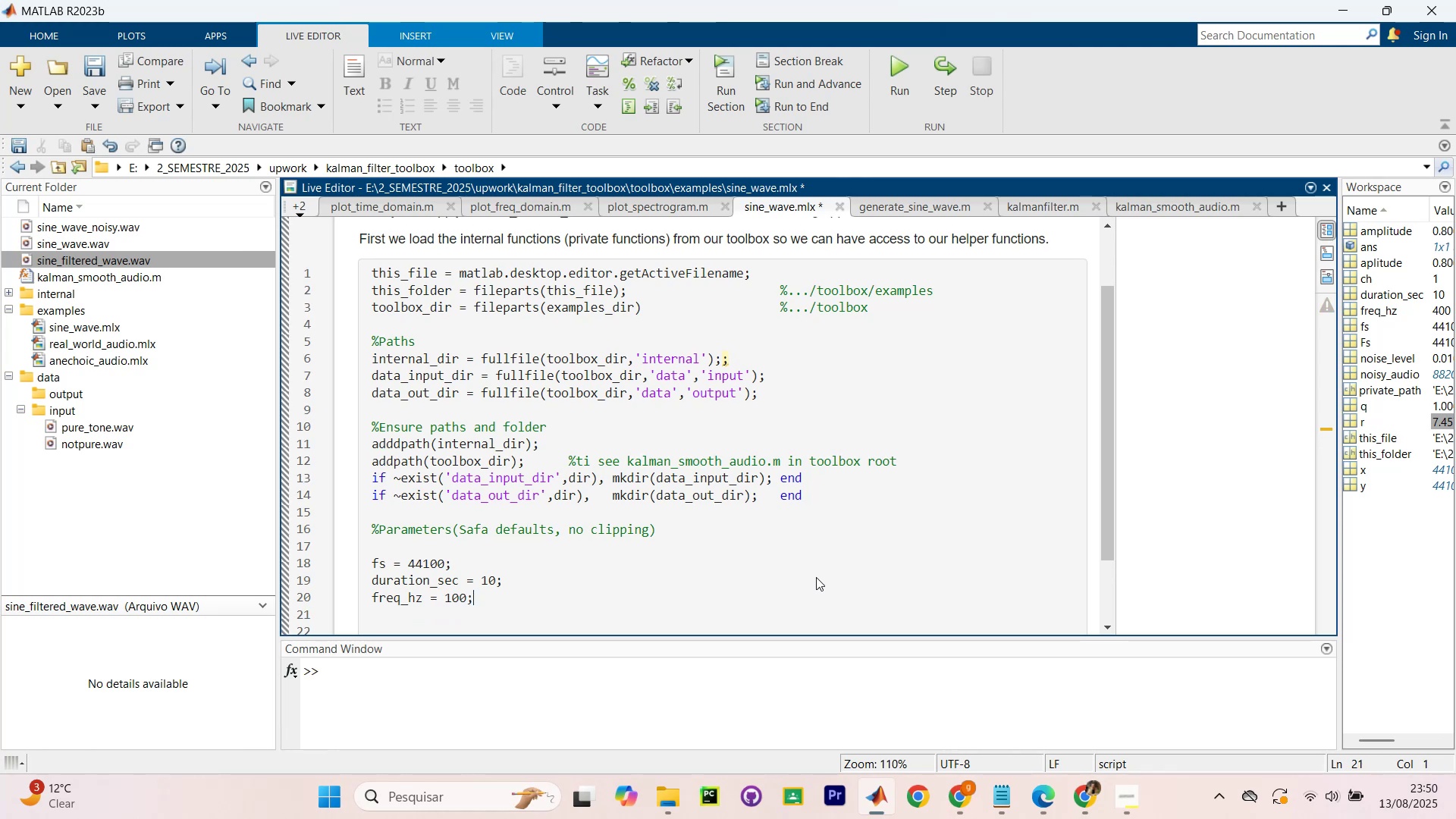 
key(Backspace)
 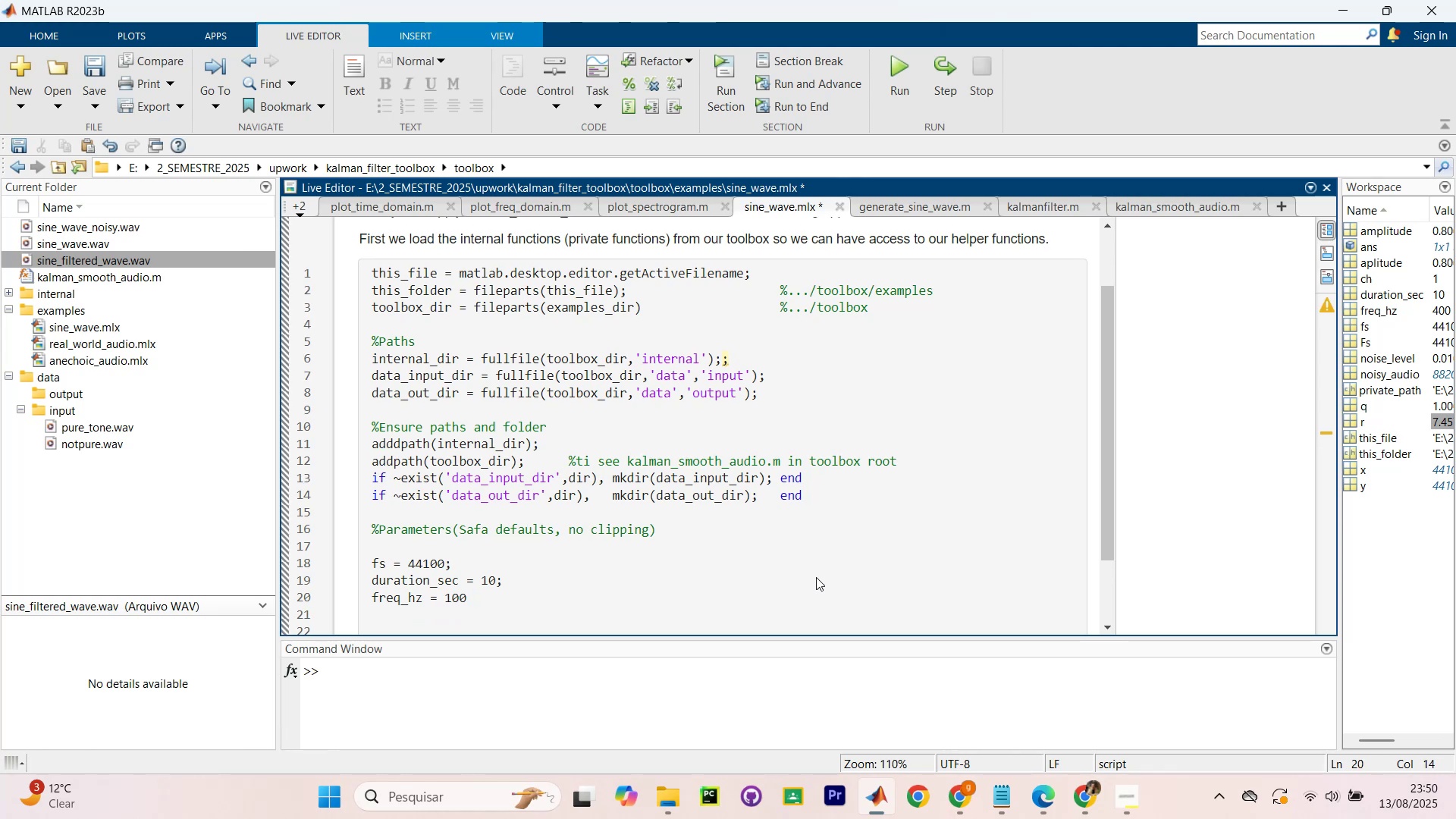 
key(0)
 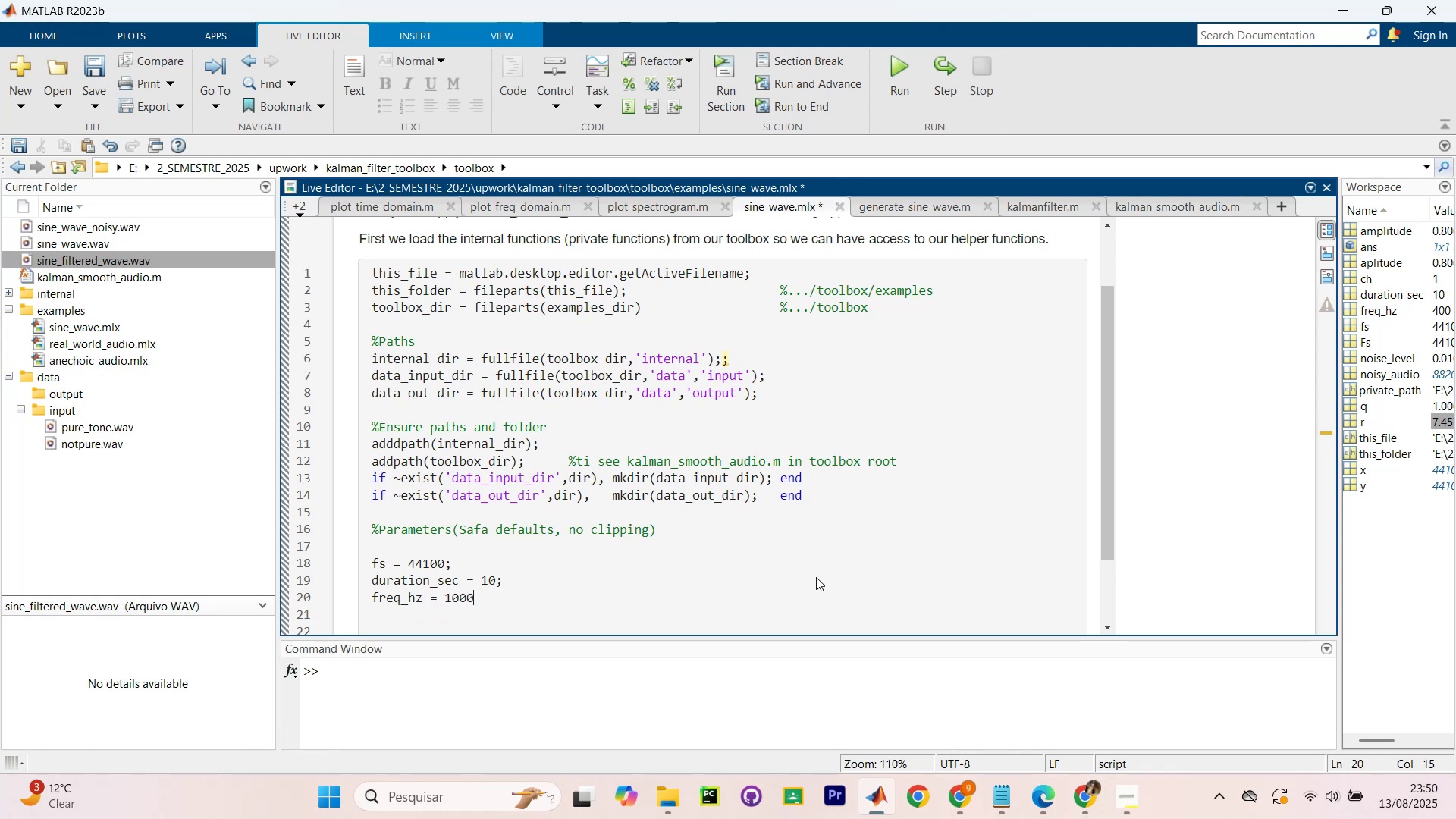 
key(Slash)
 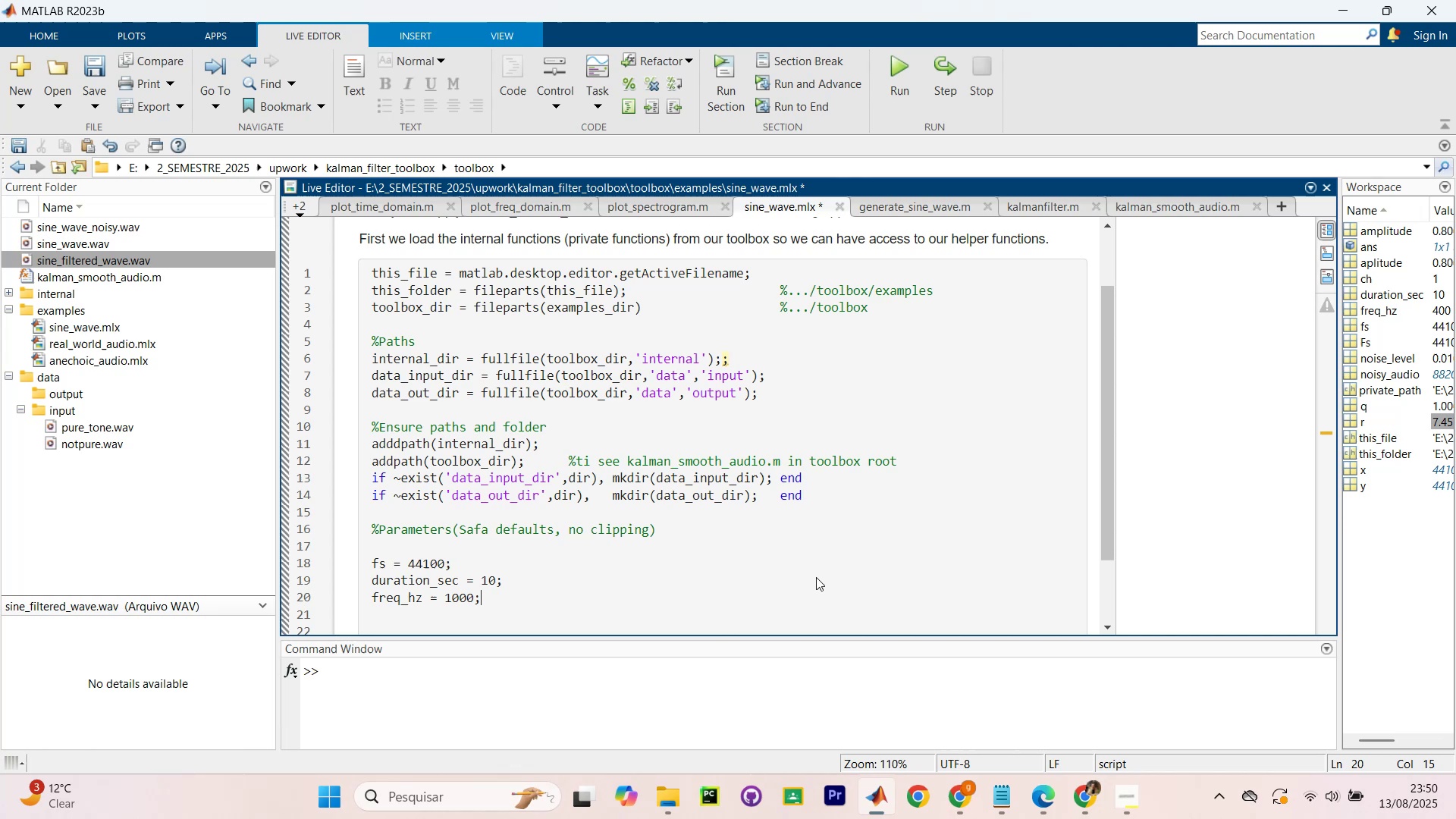 
key(Enter)
 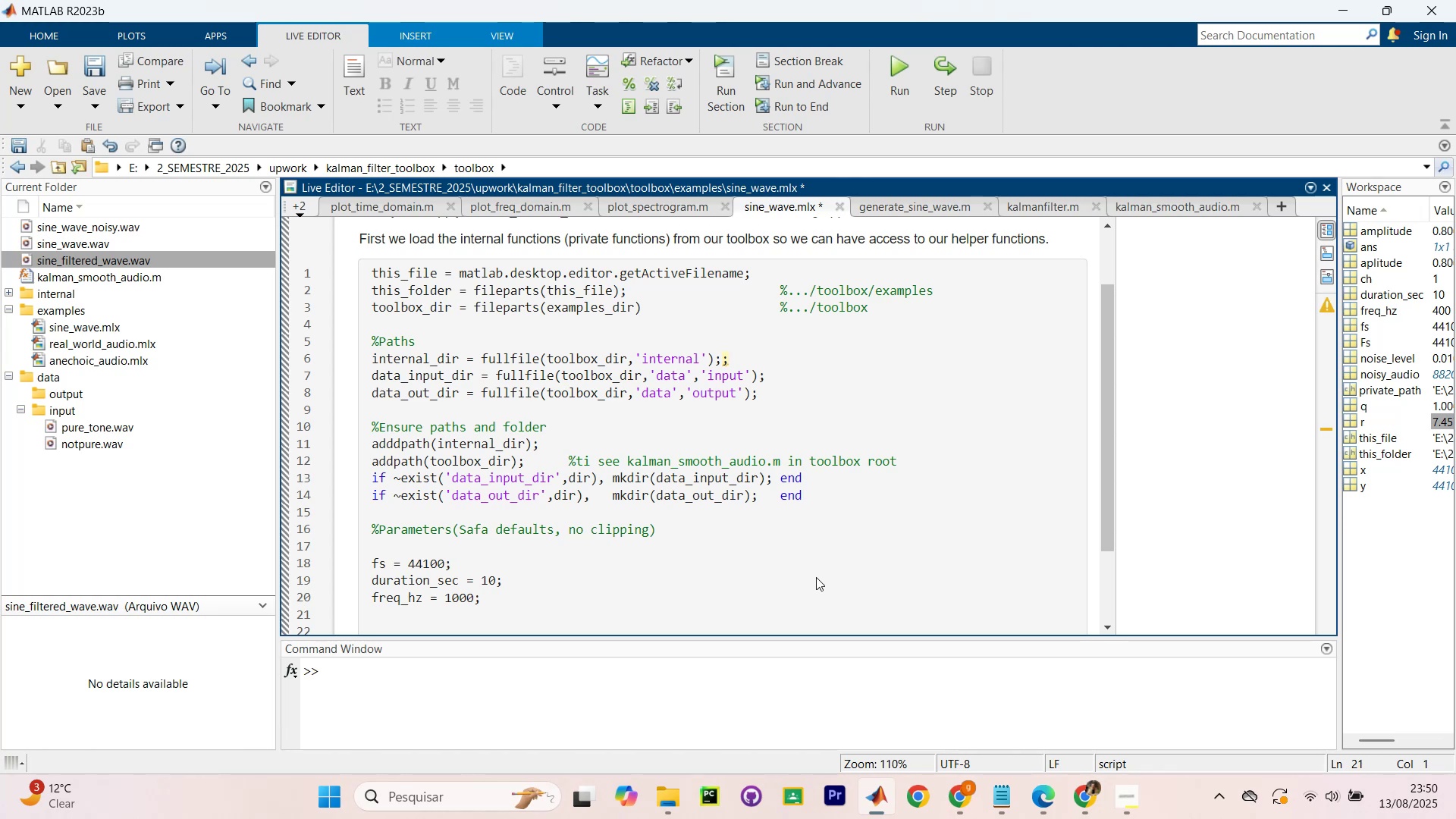 
type(amplitude = 0.8/)
 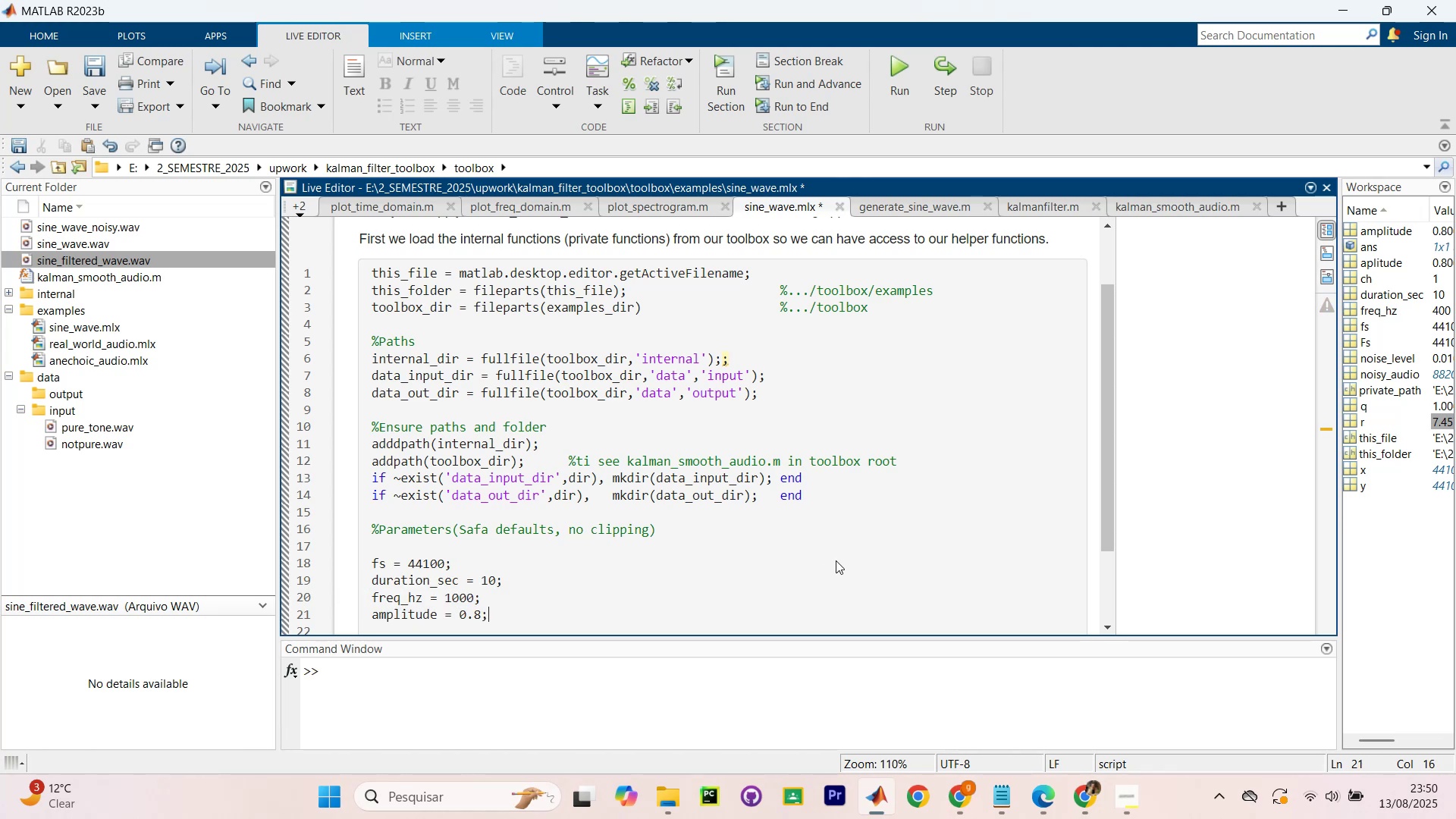 
key(Enter)
 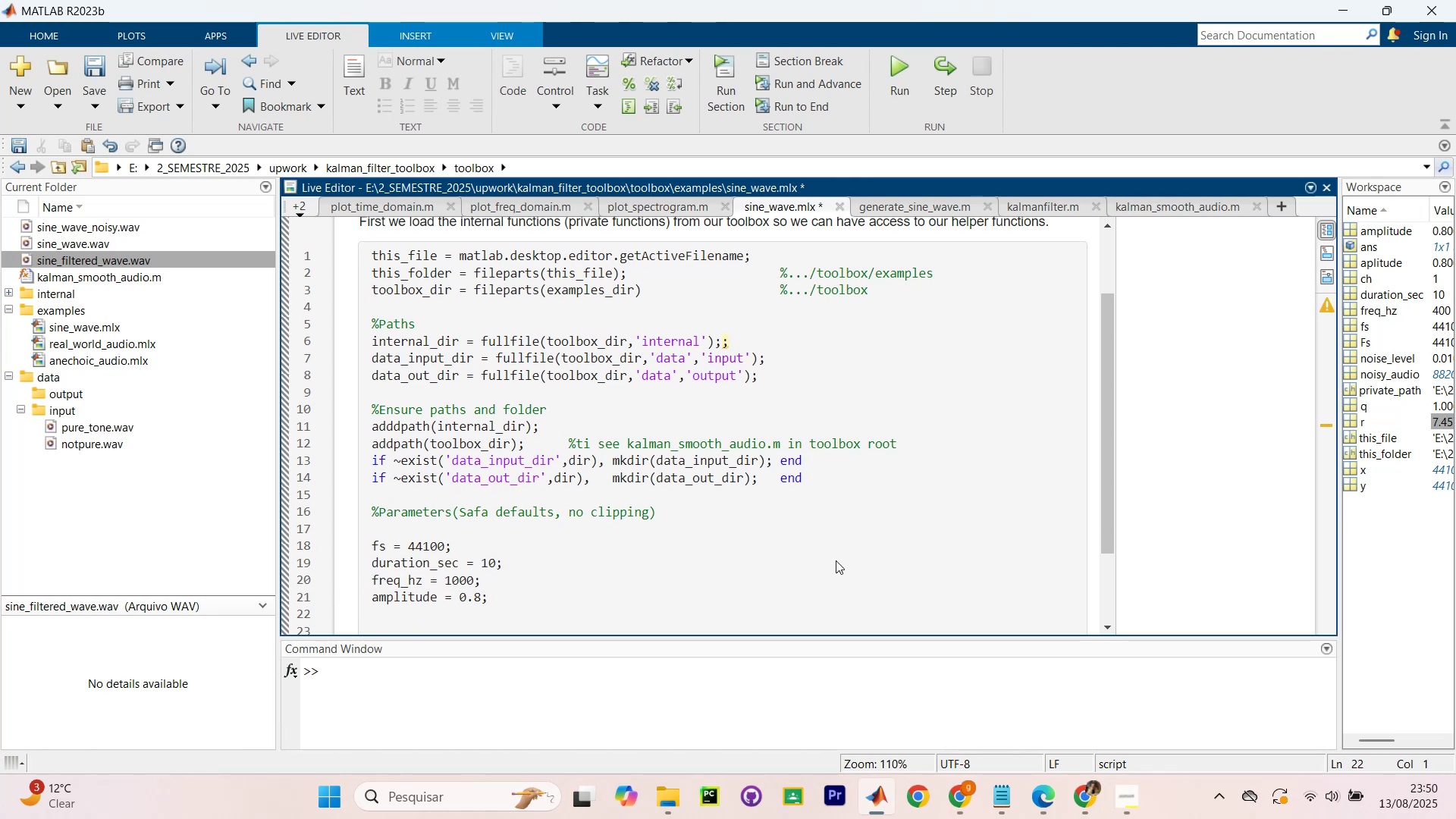 
type(noise_level = 0.01)
 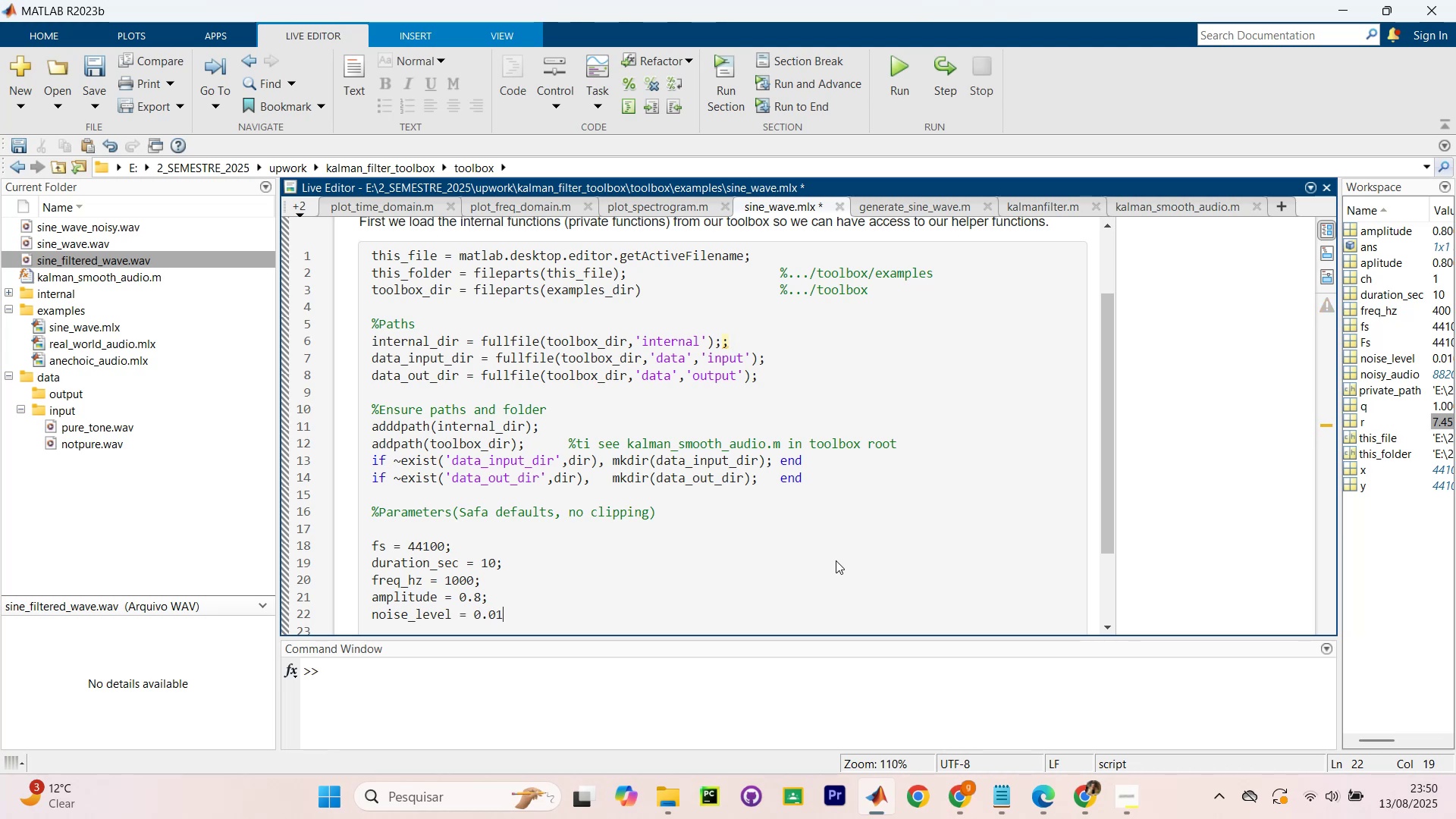 
key(Enter)
 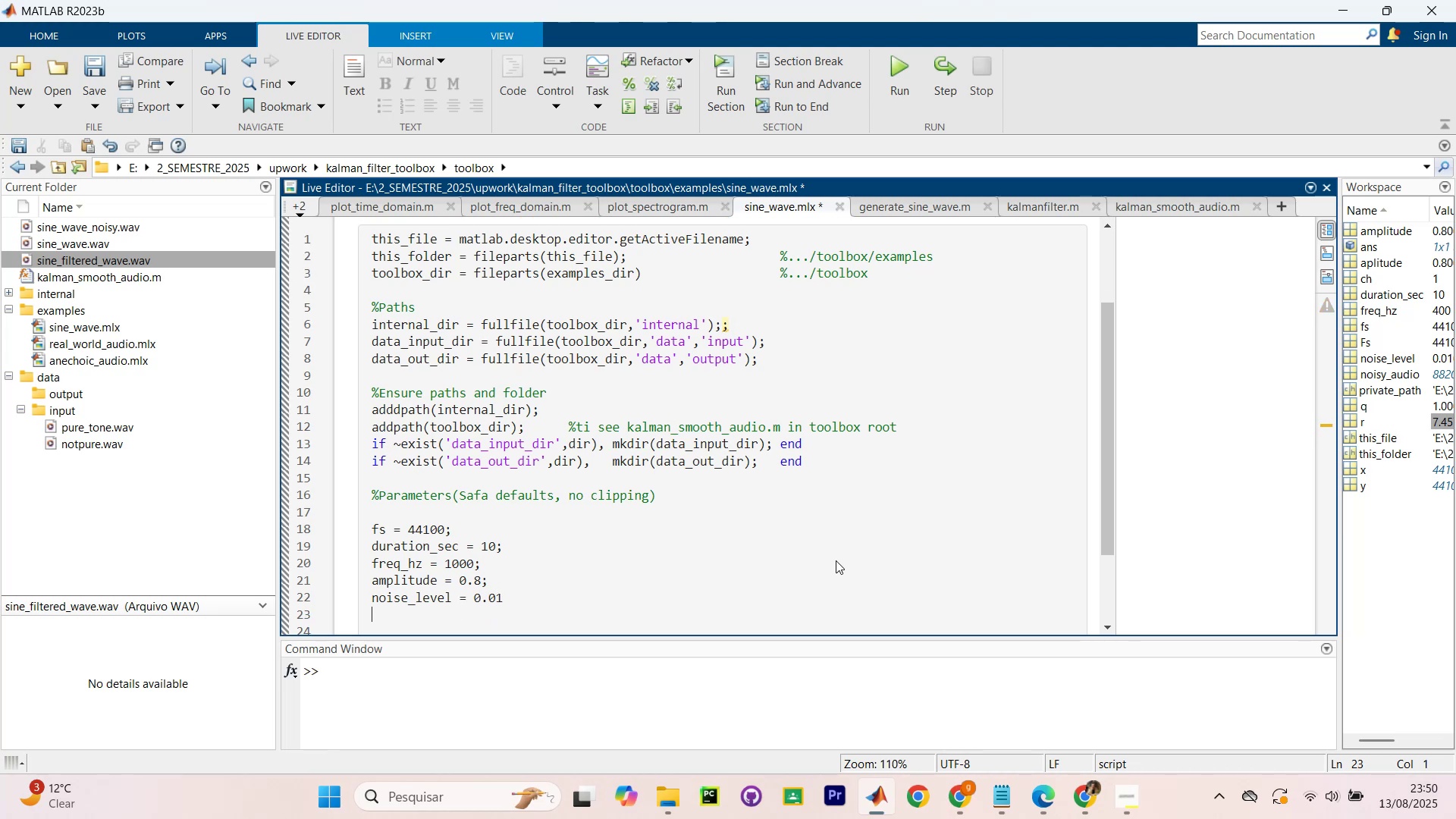 
key(Enter)
 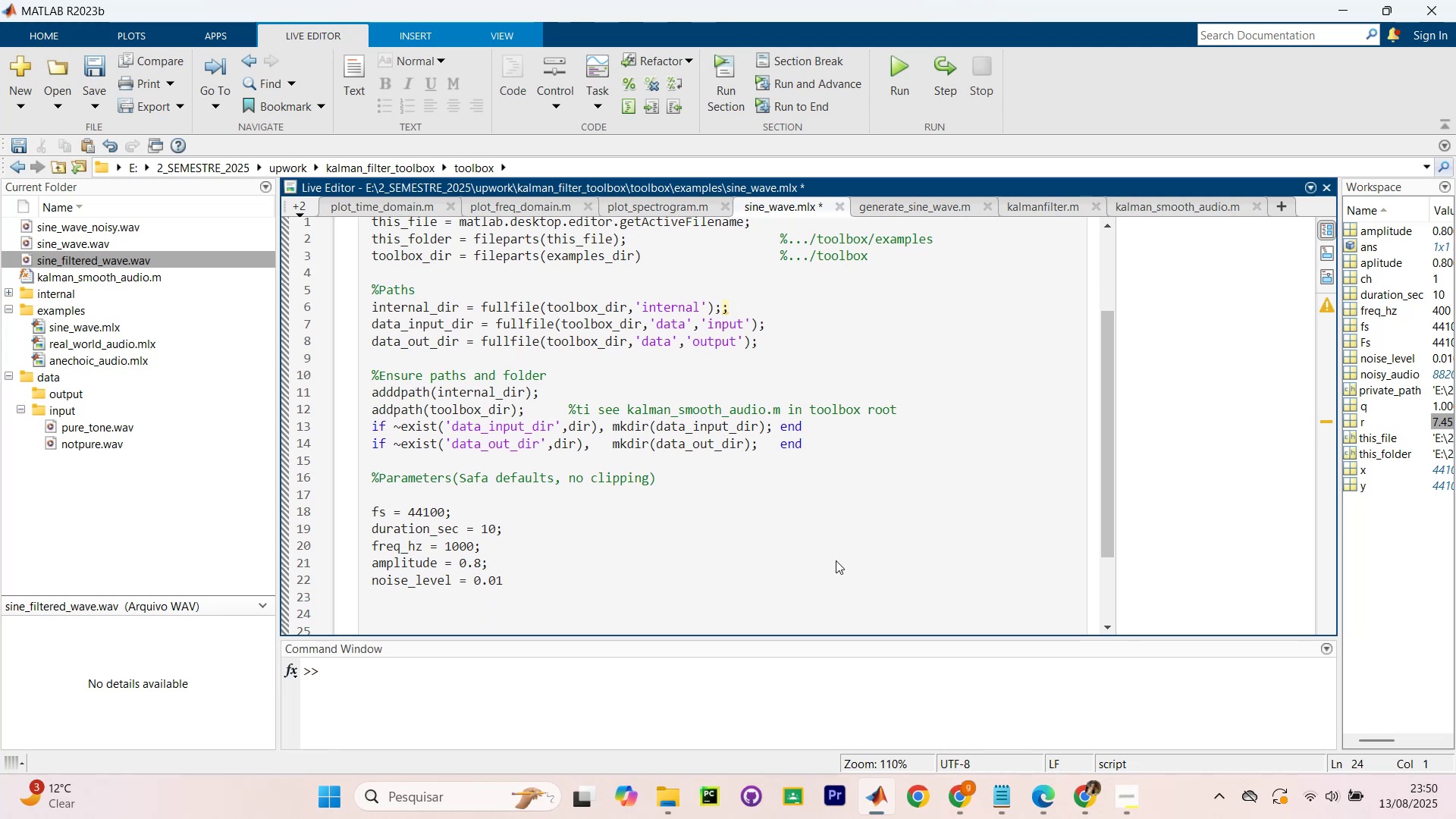 
type(%kalman (1-state) tuning)
 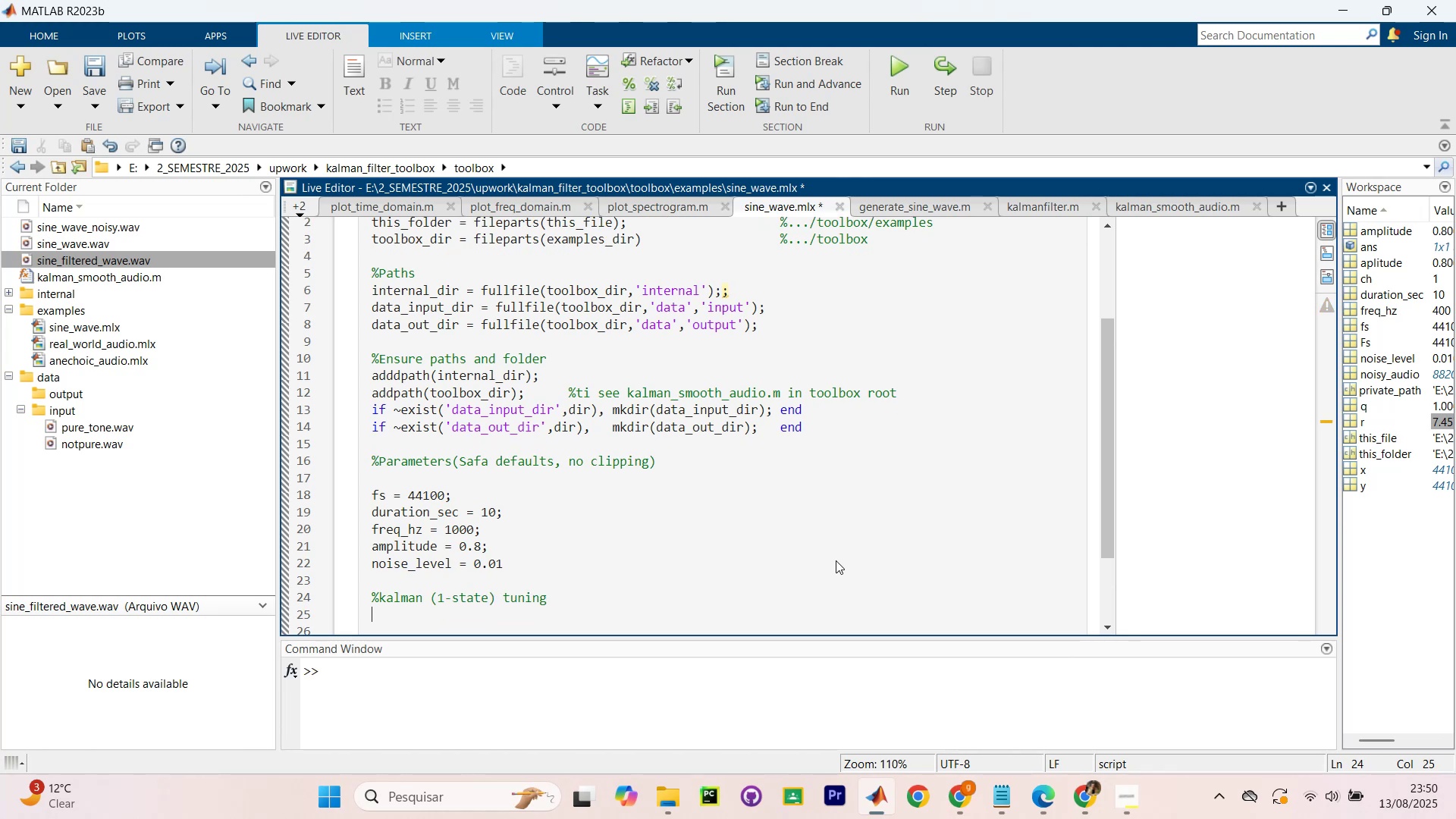 
 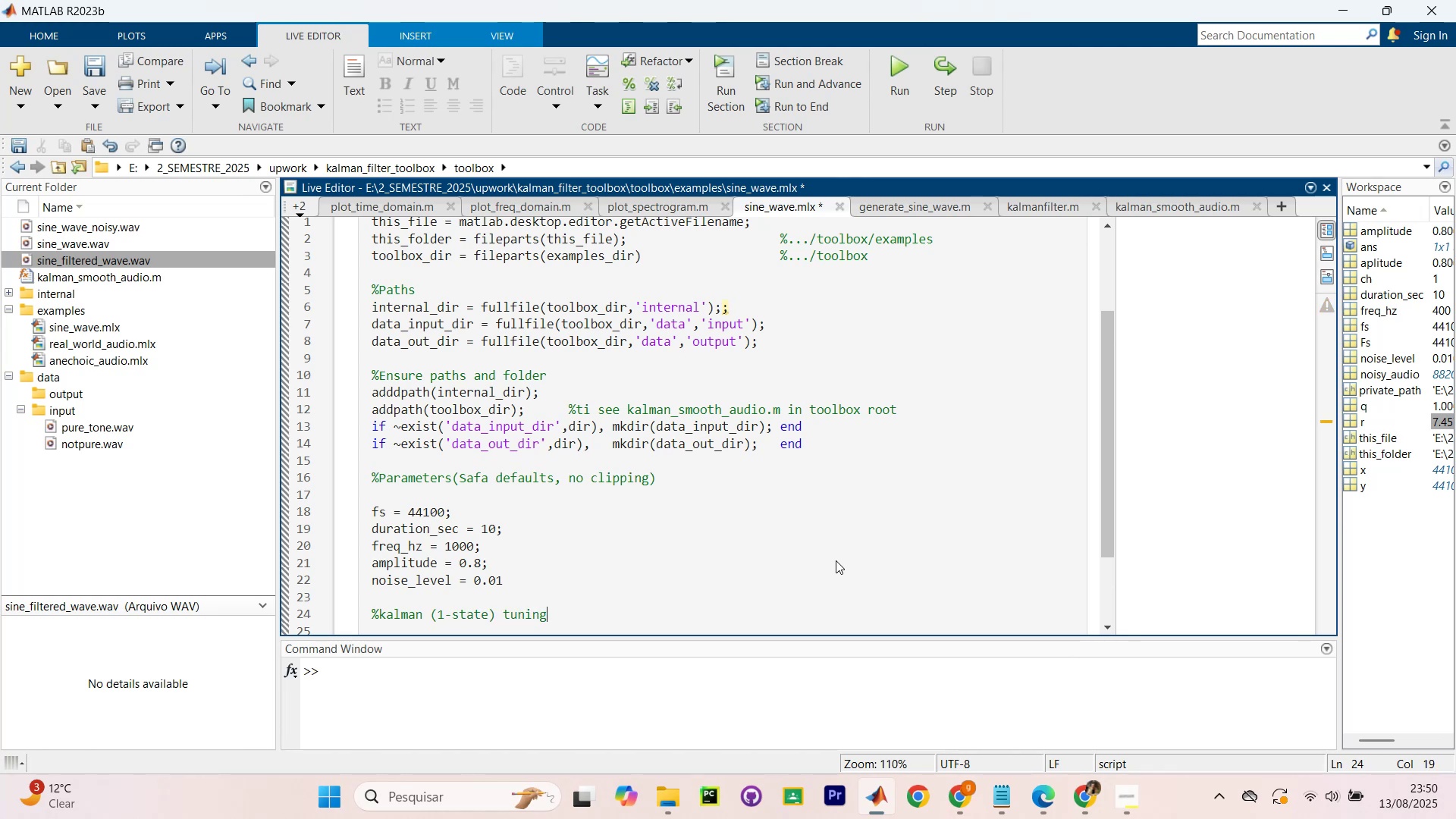 
key(Enter)
 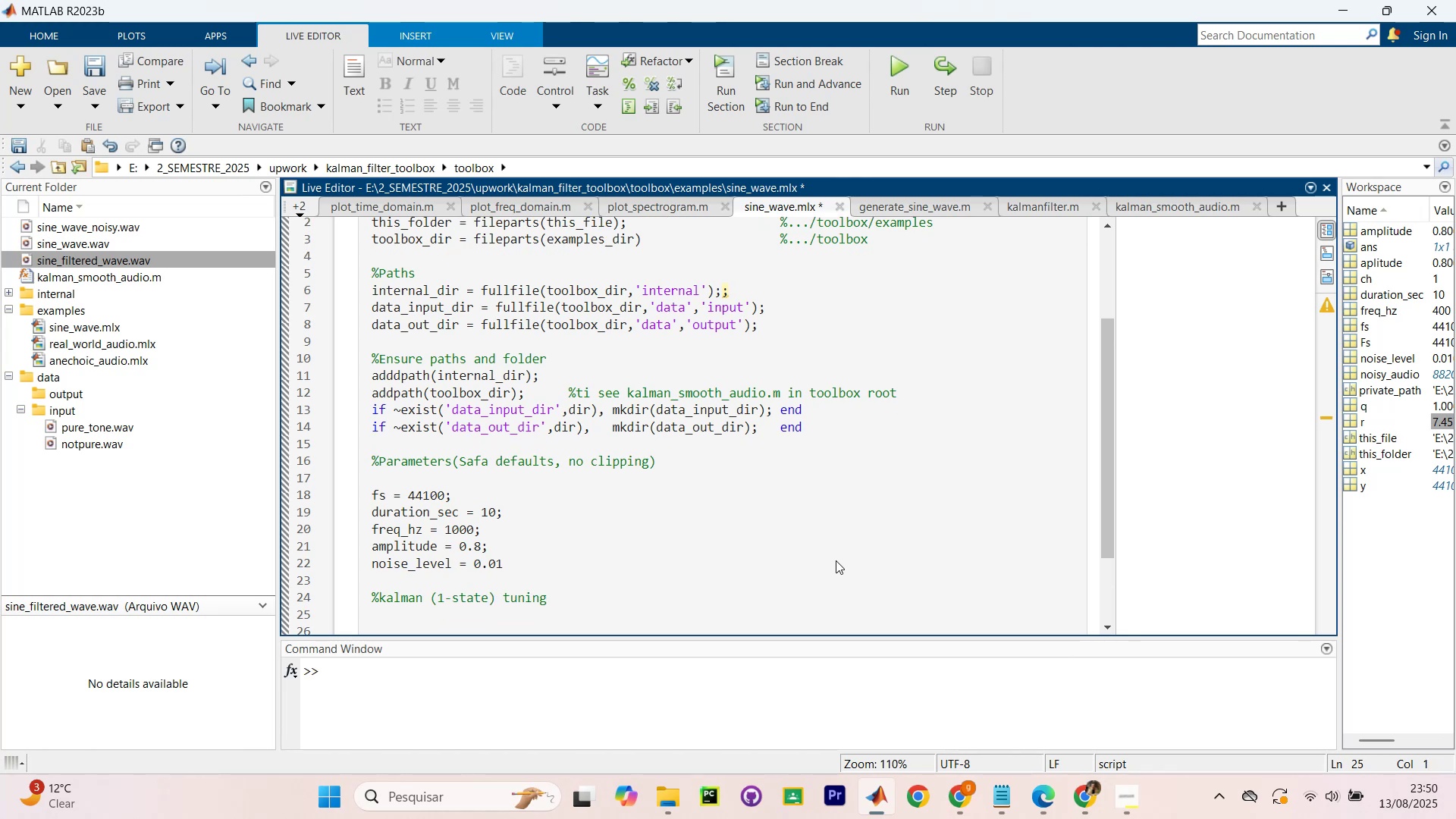 
key(Enter)
 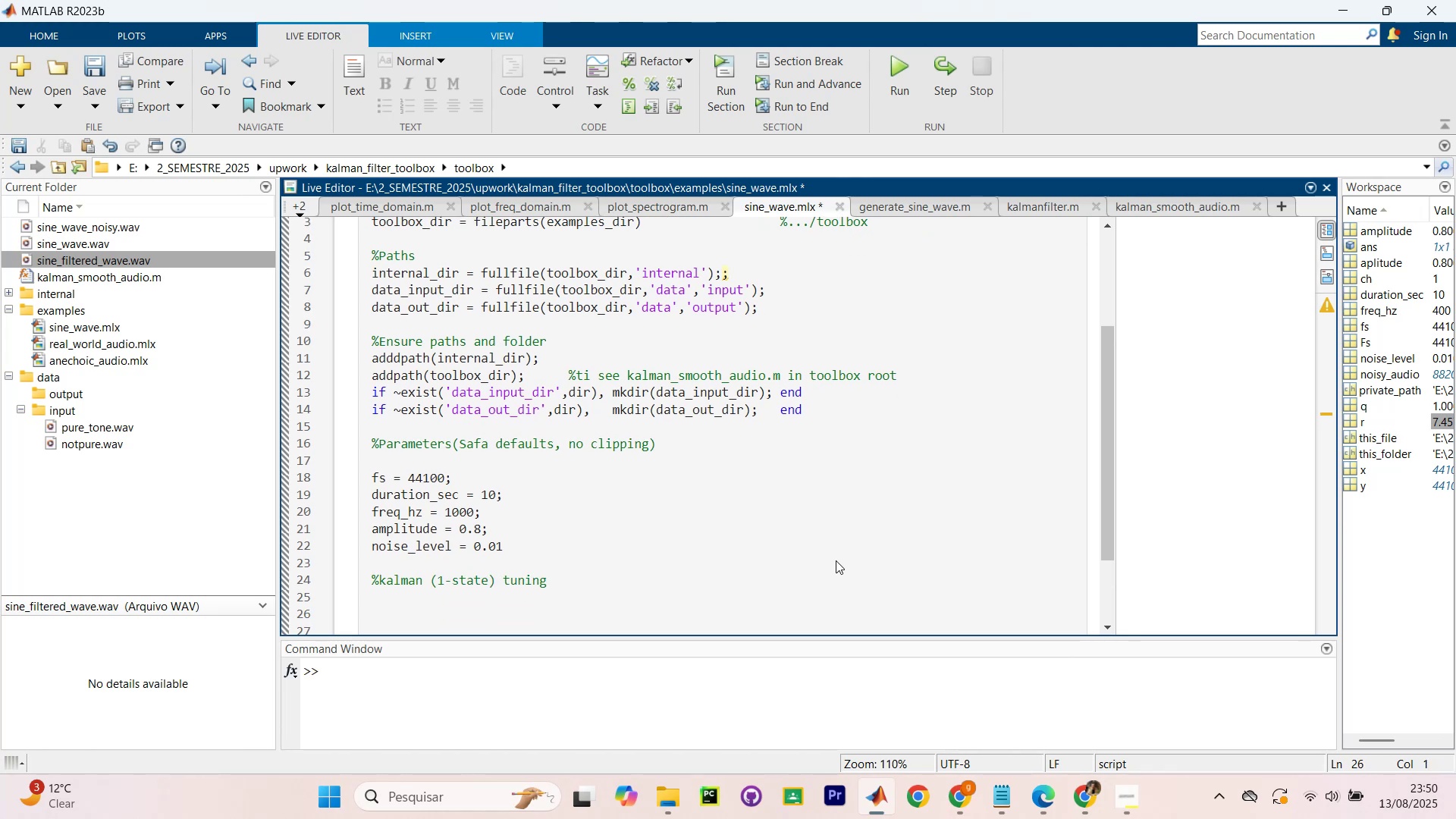 
type(T)
key(Backspace)
type(R =noise )
key(Backspace)
key(Backspace)
key(Backspace)
key(Backspace)
key(Backspace)
key(Backspace)
type( noise )
key(Backspace)
type(_lever"2/)
 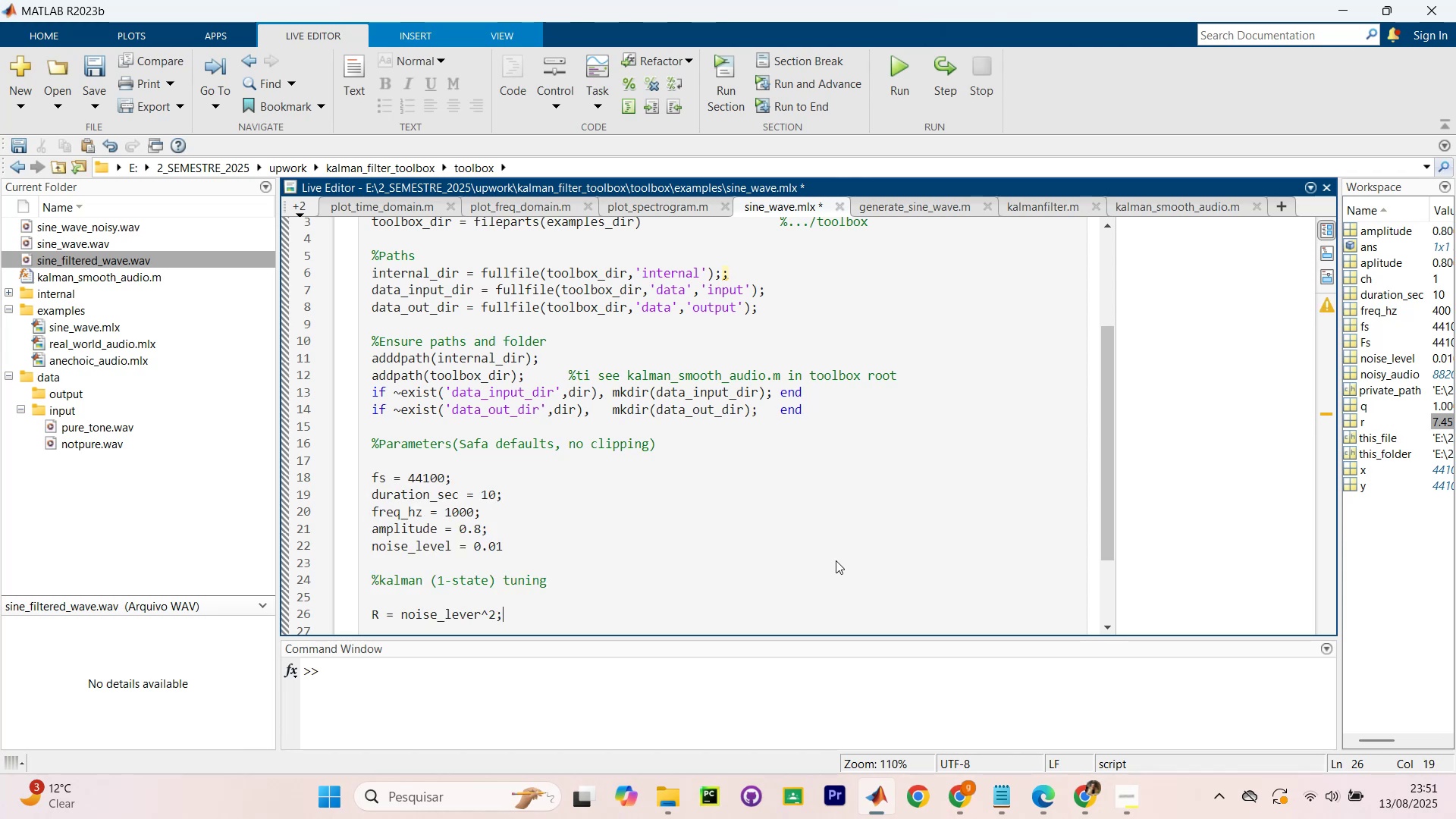 
key(ArrowLeft)
 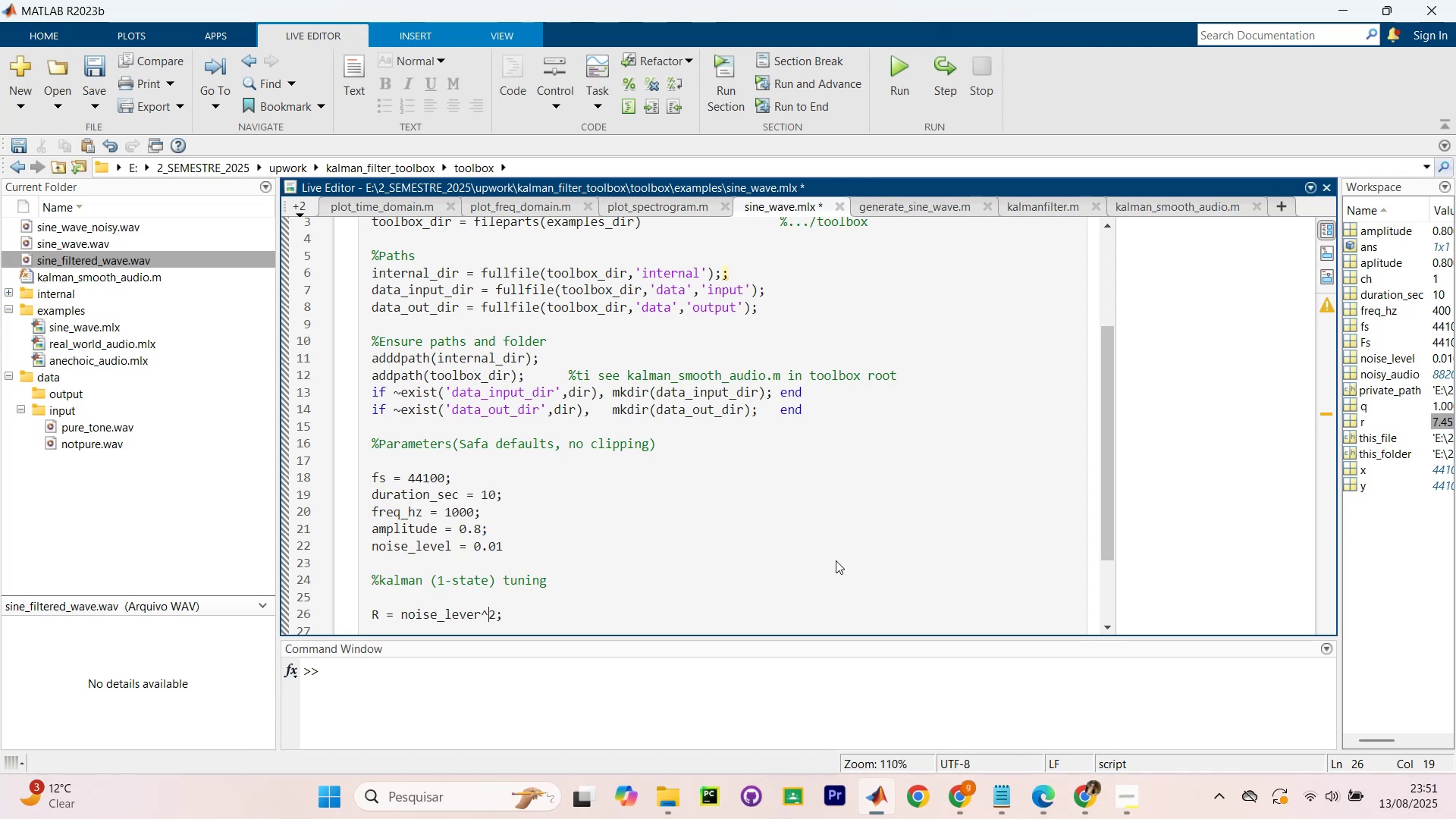 
key(ArrowLeft)
 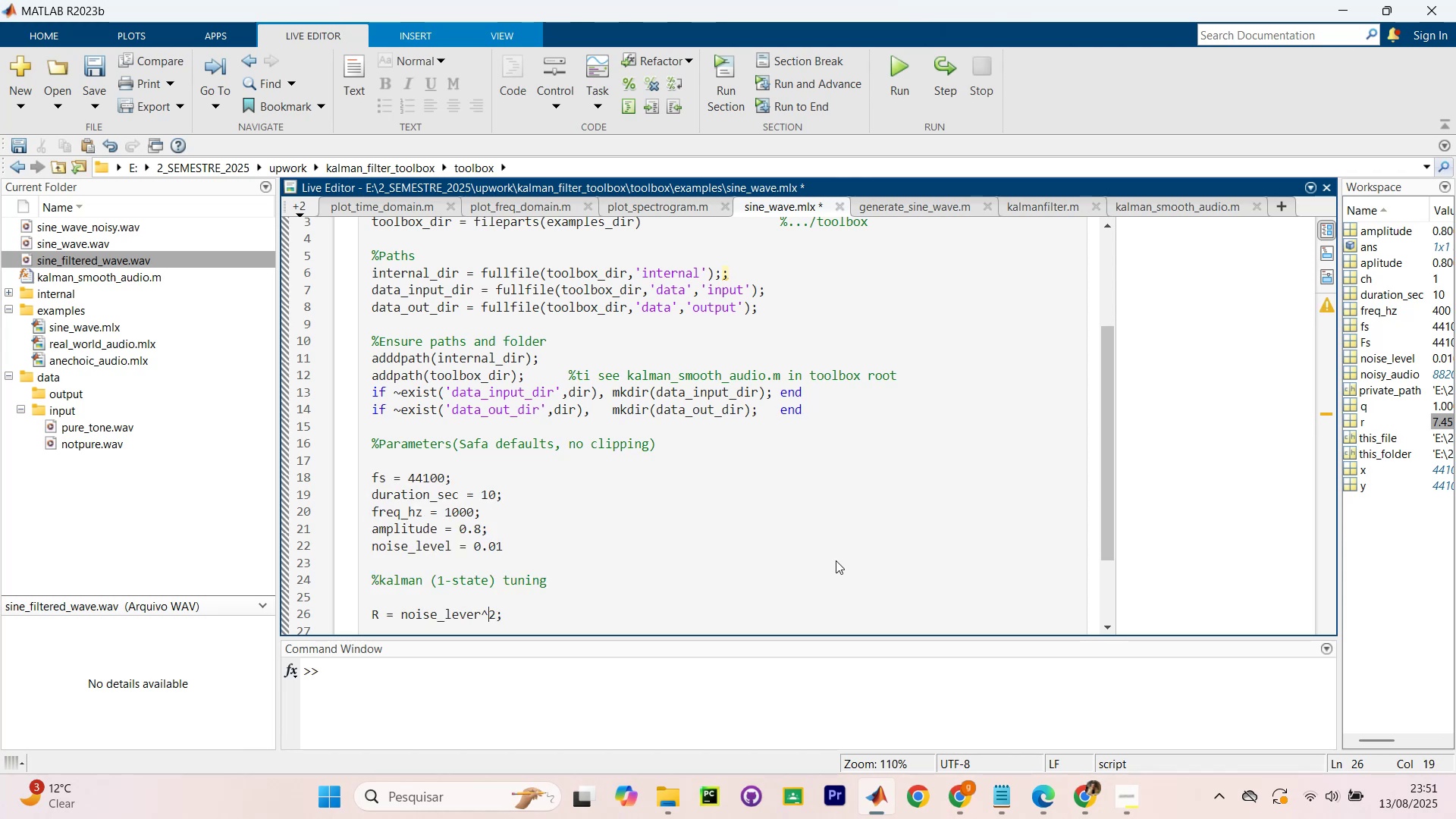 
key(ArrowLeft)
 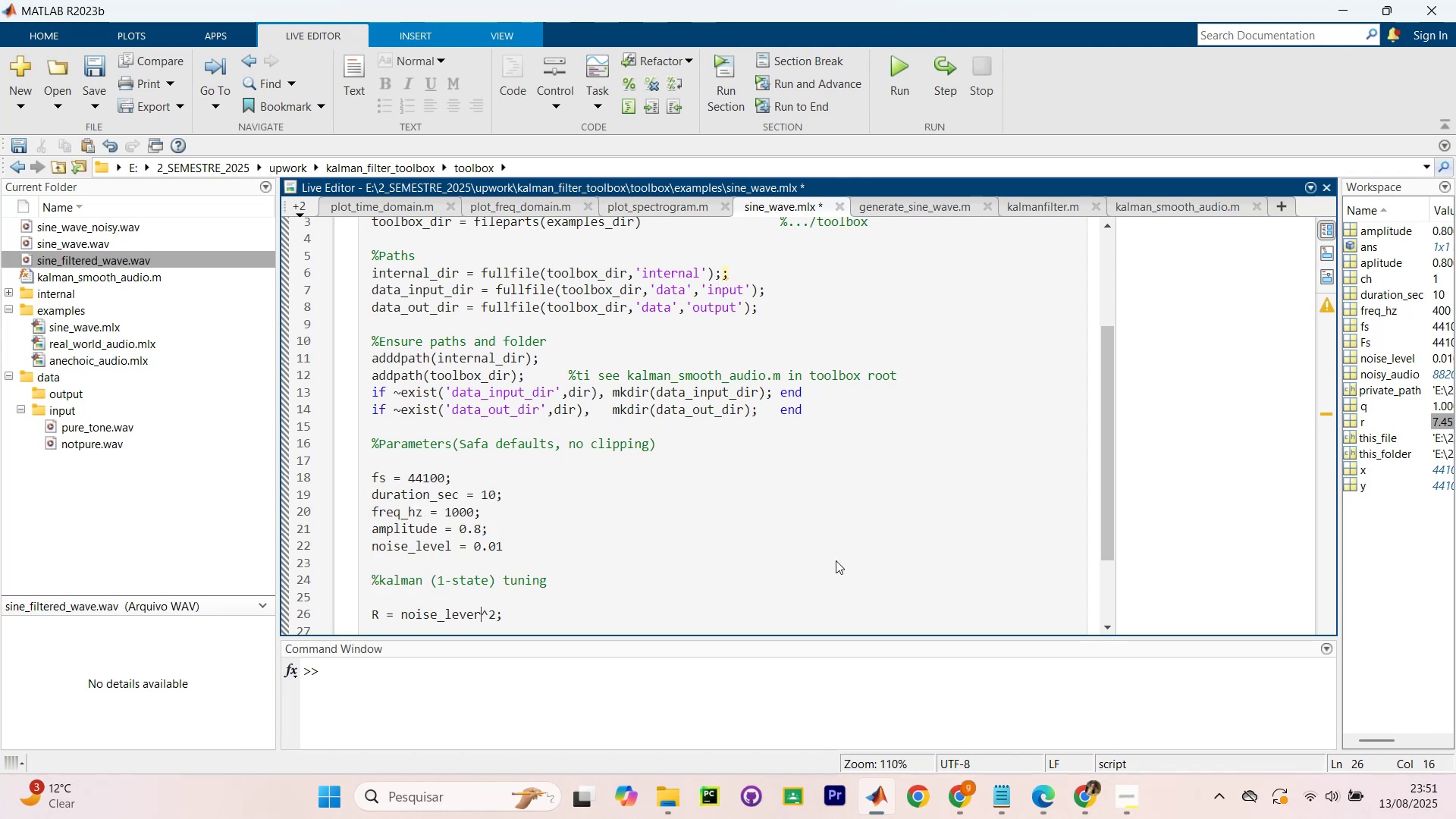 
key(Backspace)
 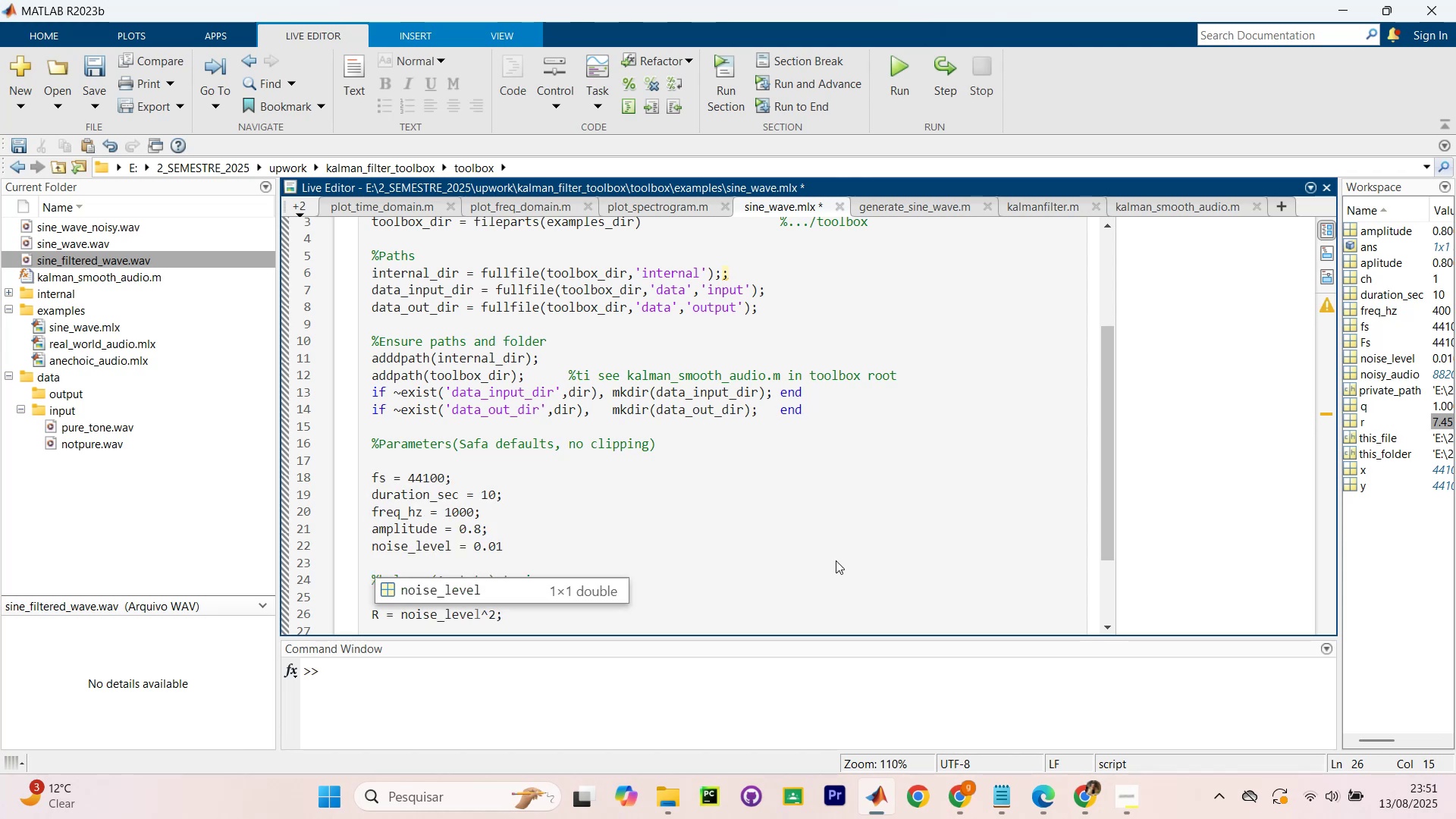 
key(ArrowRight)
 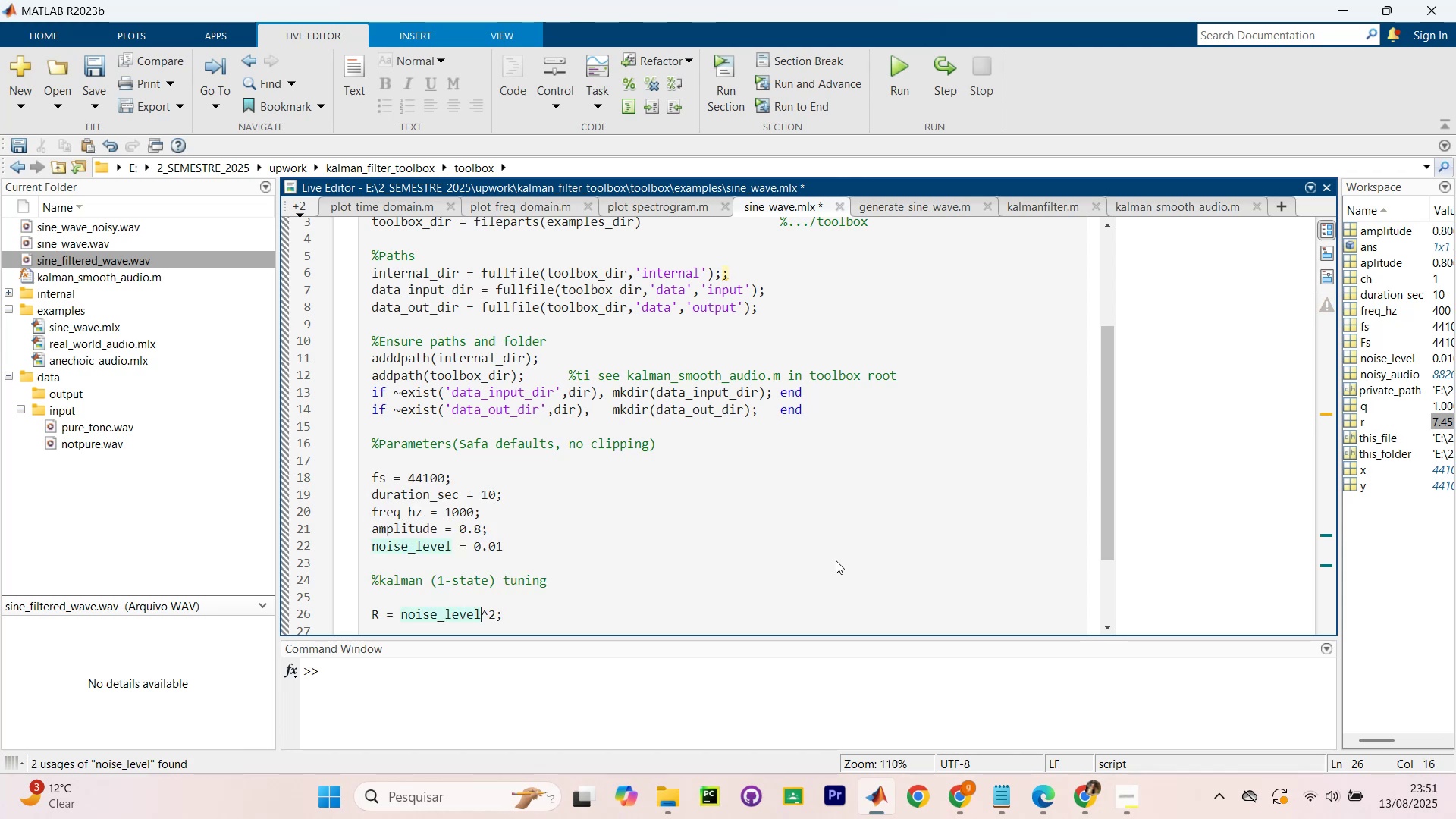 
key(ArrowRight)
 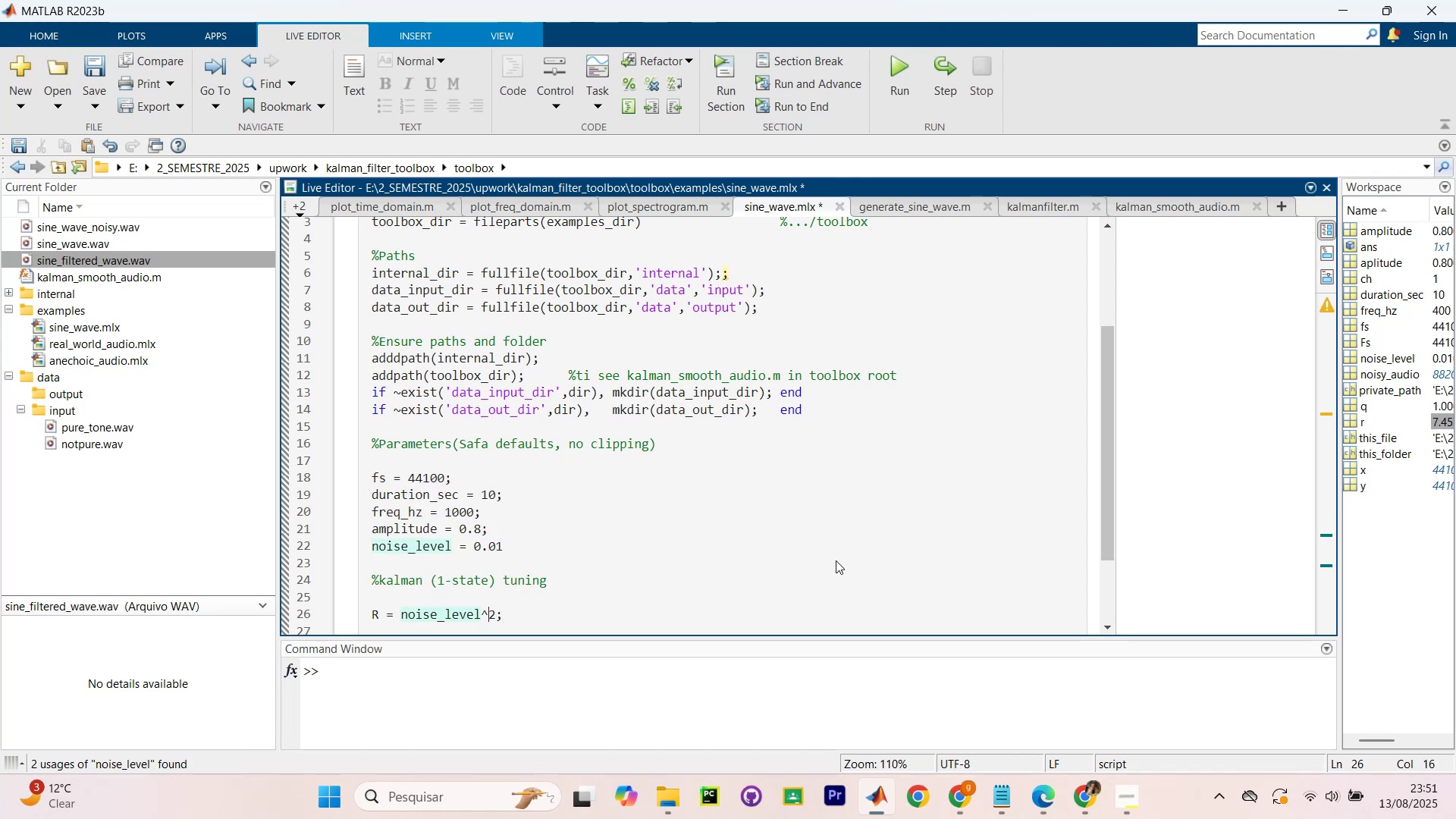 
key(ArrowRight)
 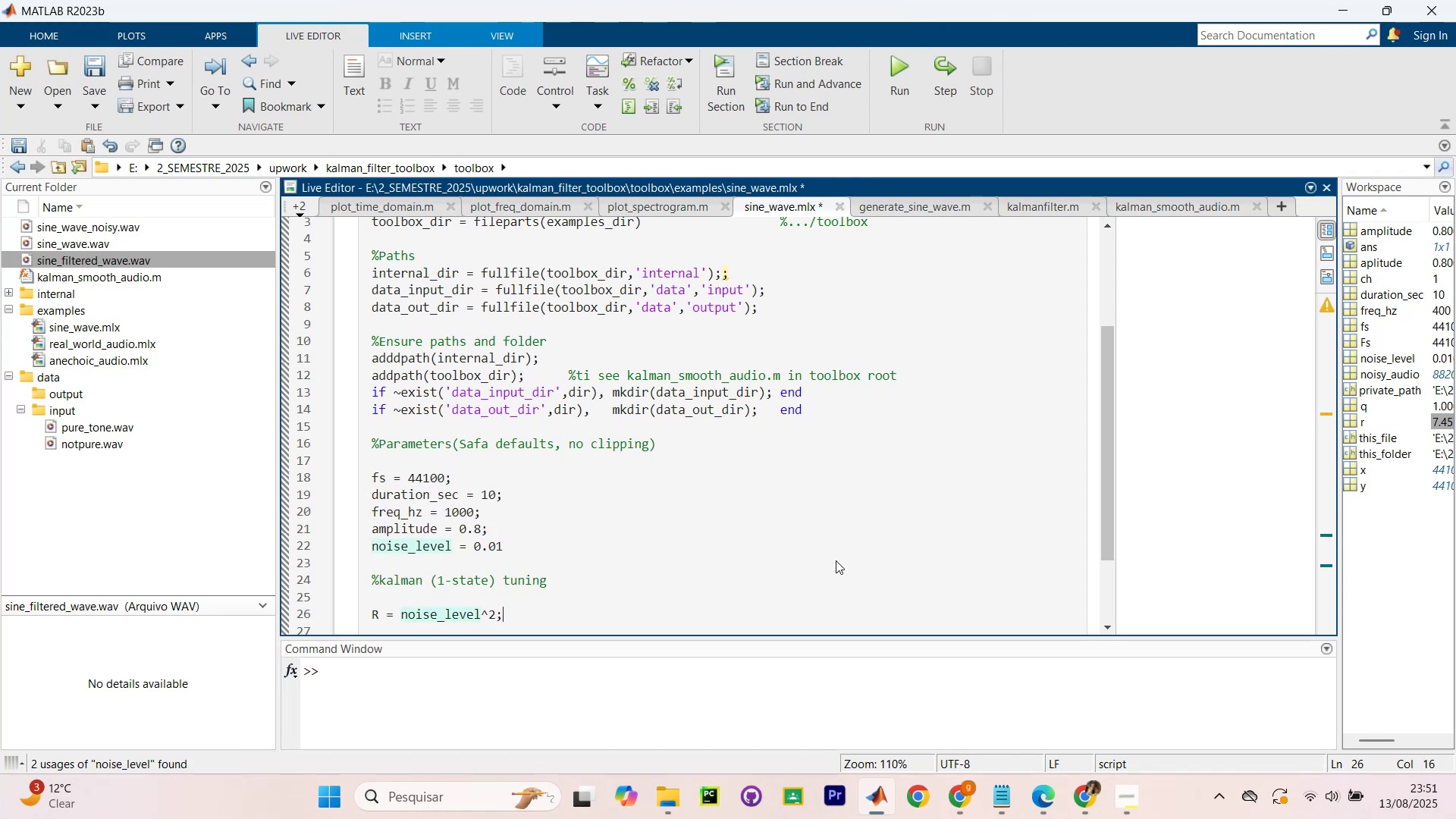 
key(ArrowRight)
 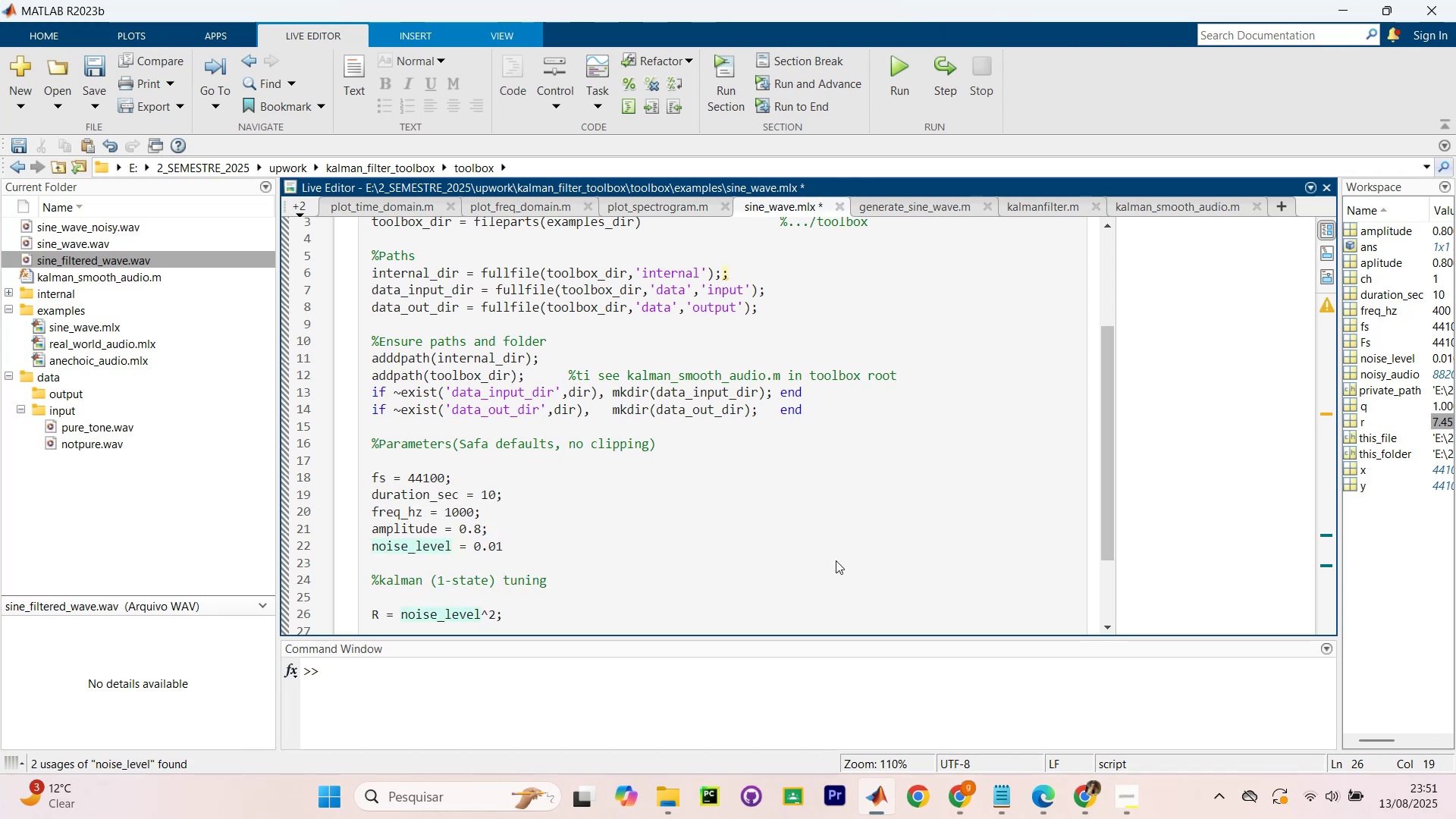 
type( %measurement noise varic)
key(Backspace)
type(ance)
 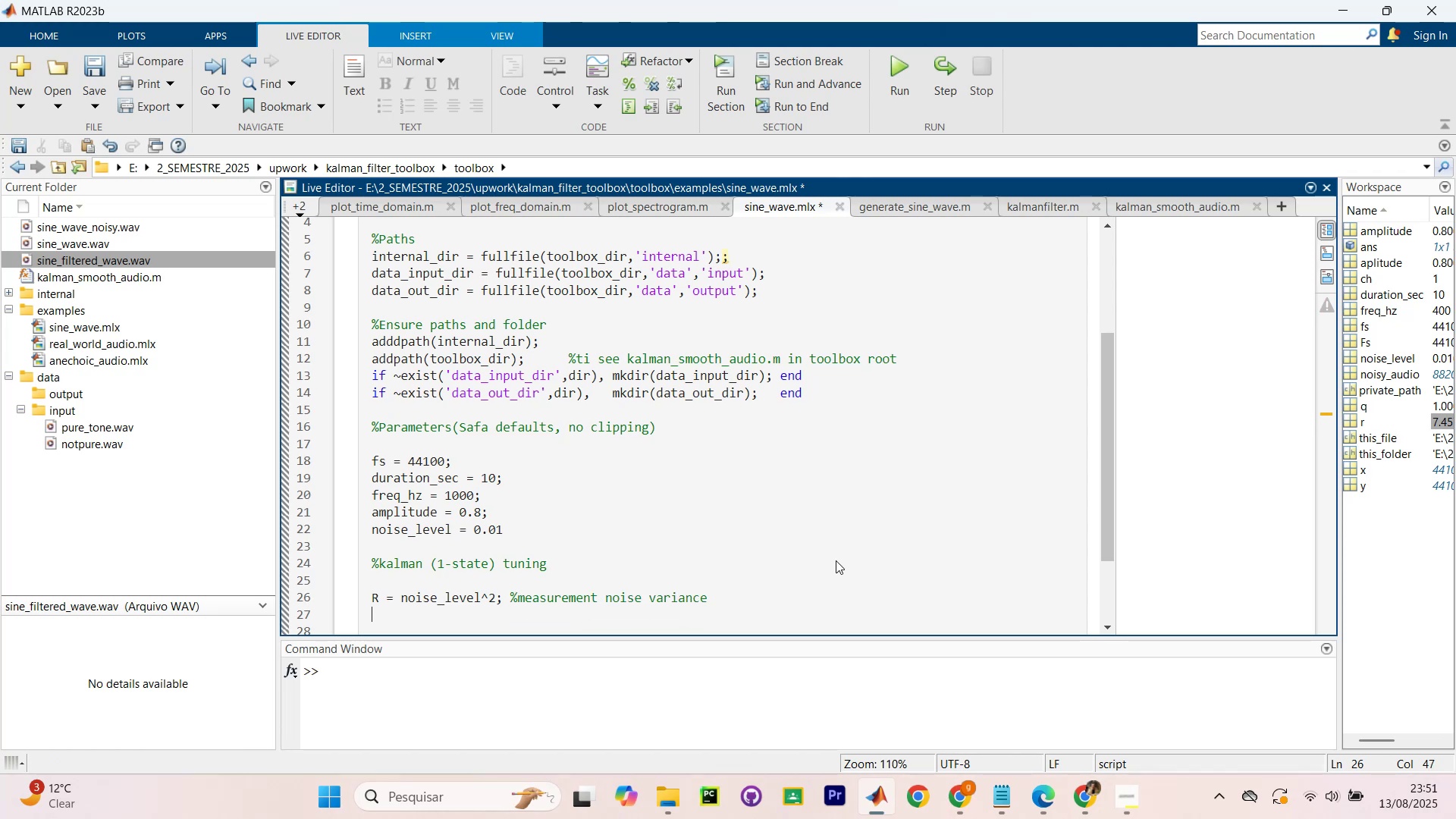 
 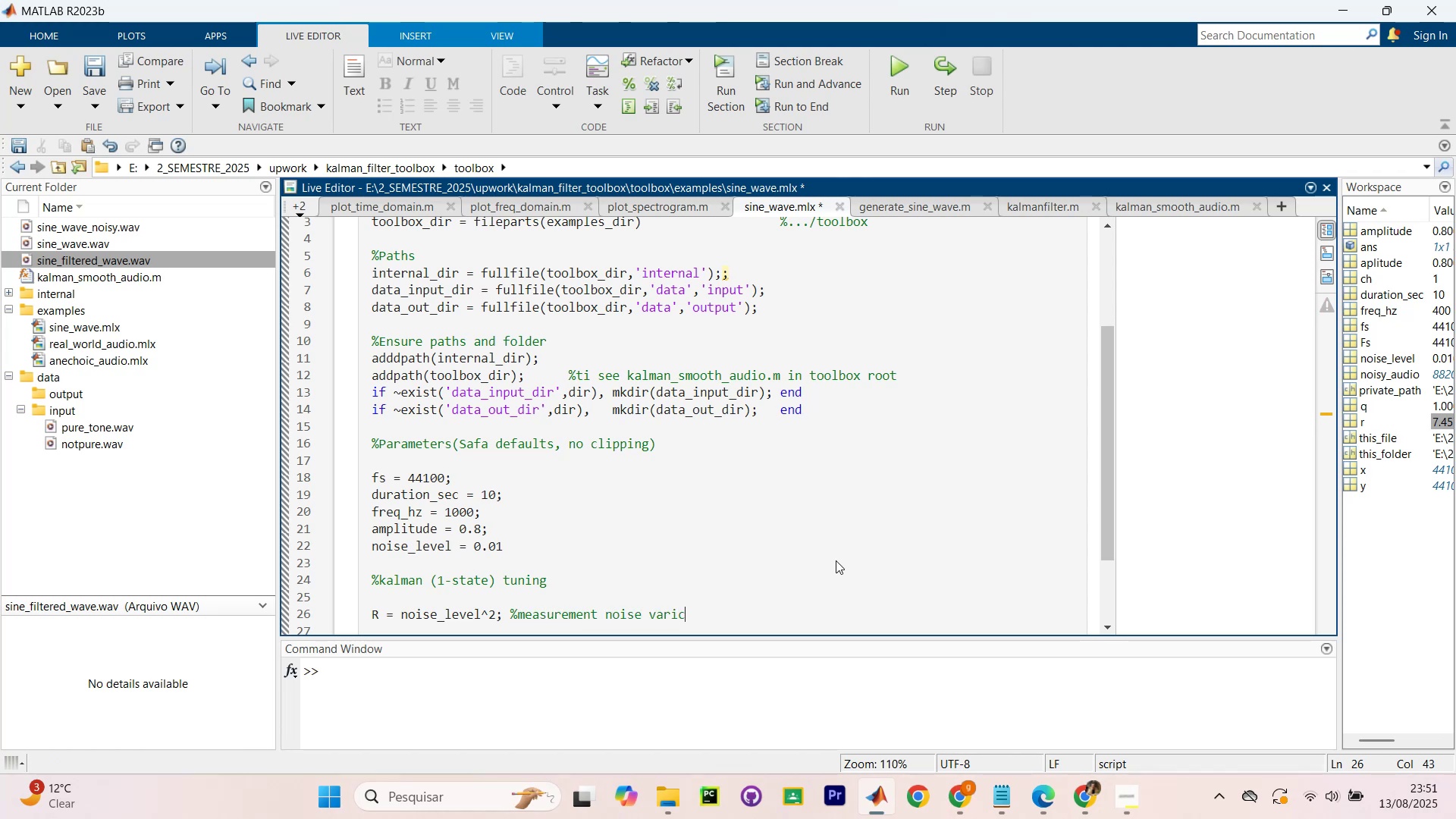 
key(Enter)
 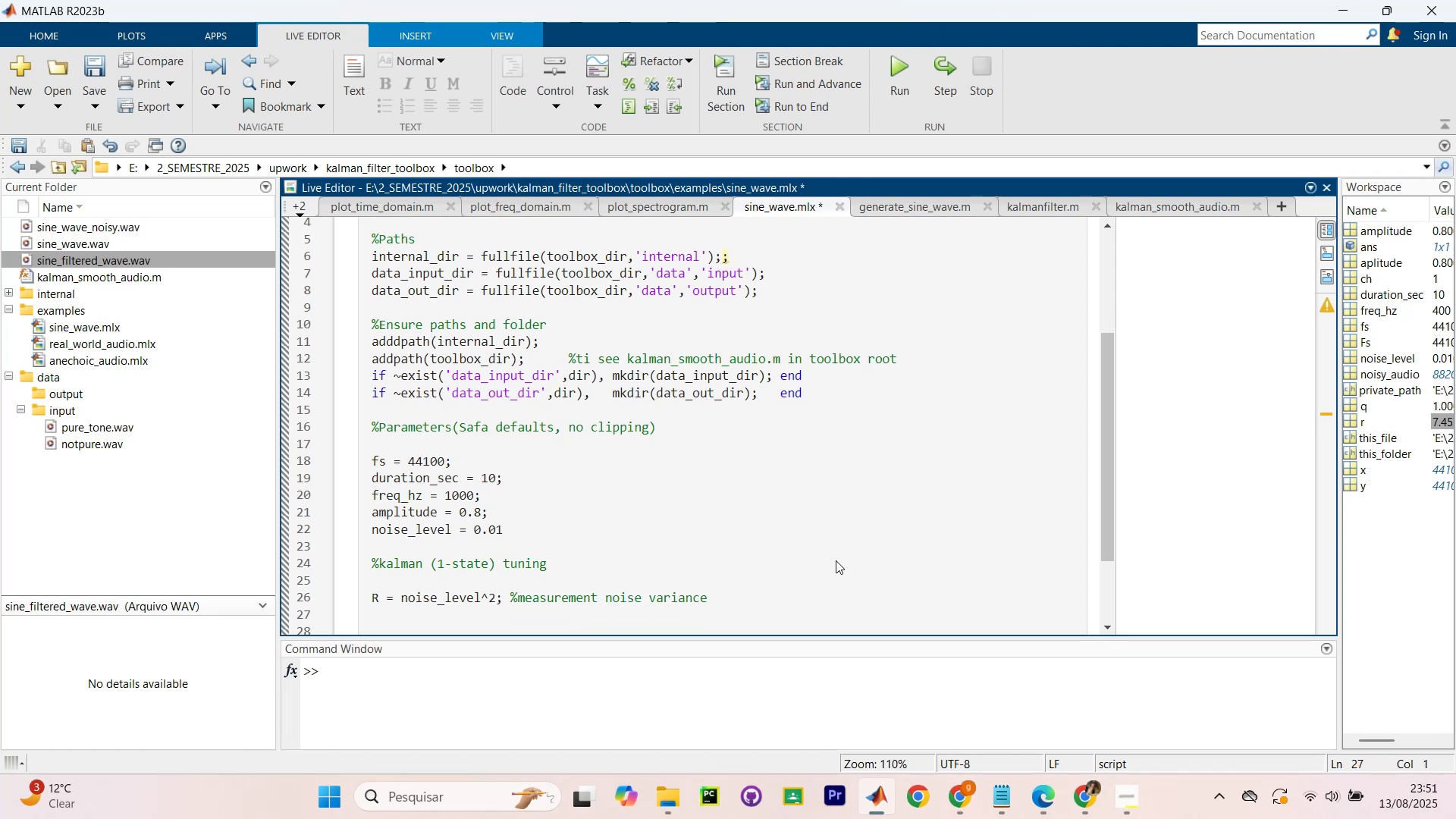 
type(Q = 0.01 * R / )
 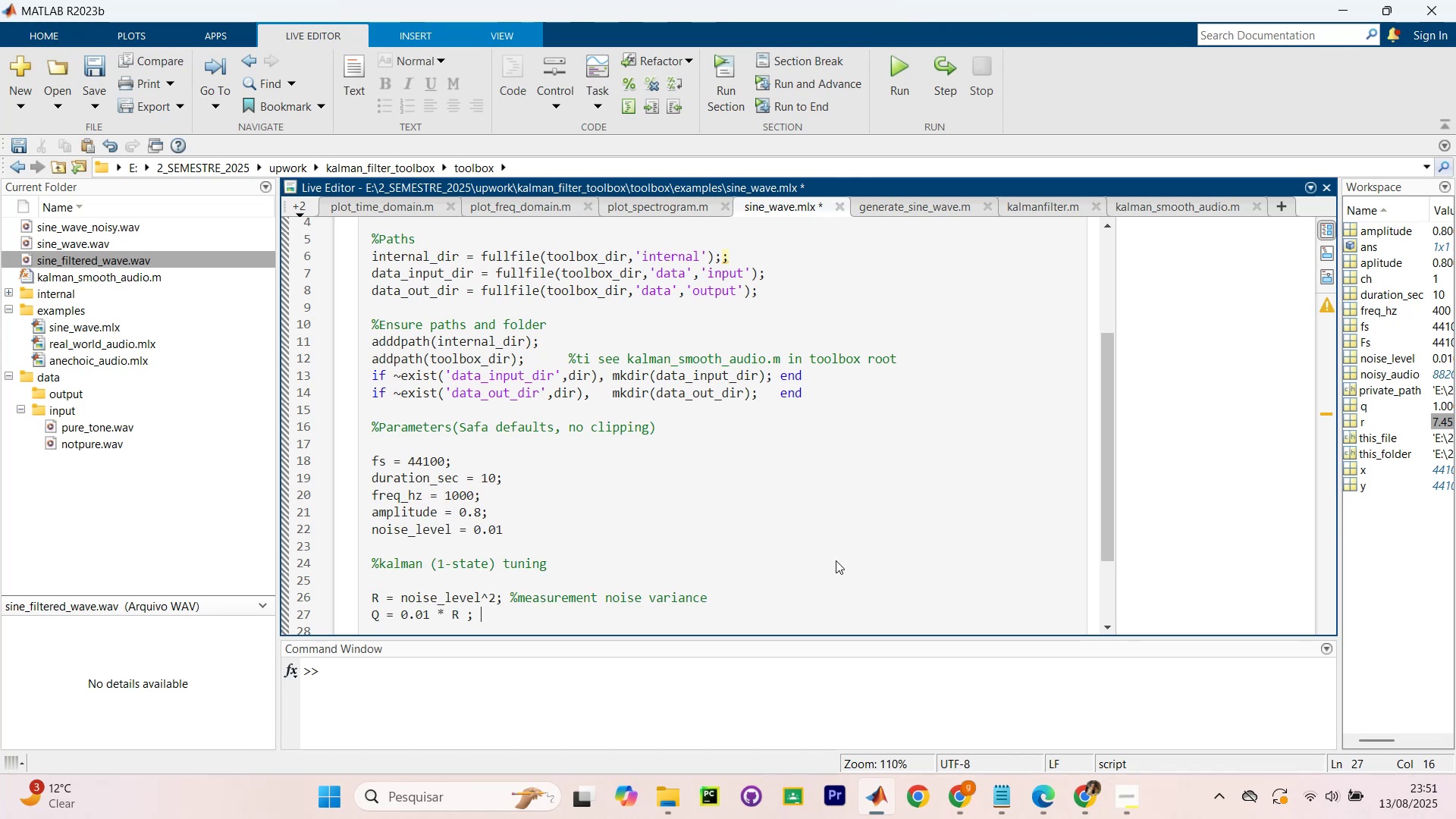 
type(% Process noise variacn)
key(Backspace)
key(Backspace)
type(nce ()
 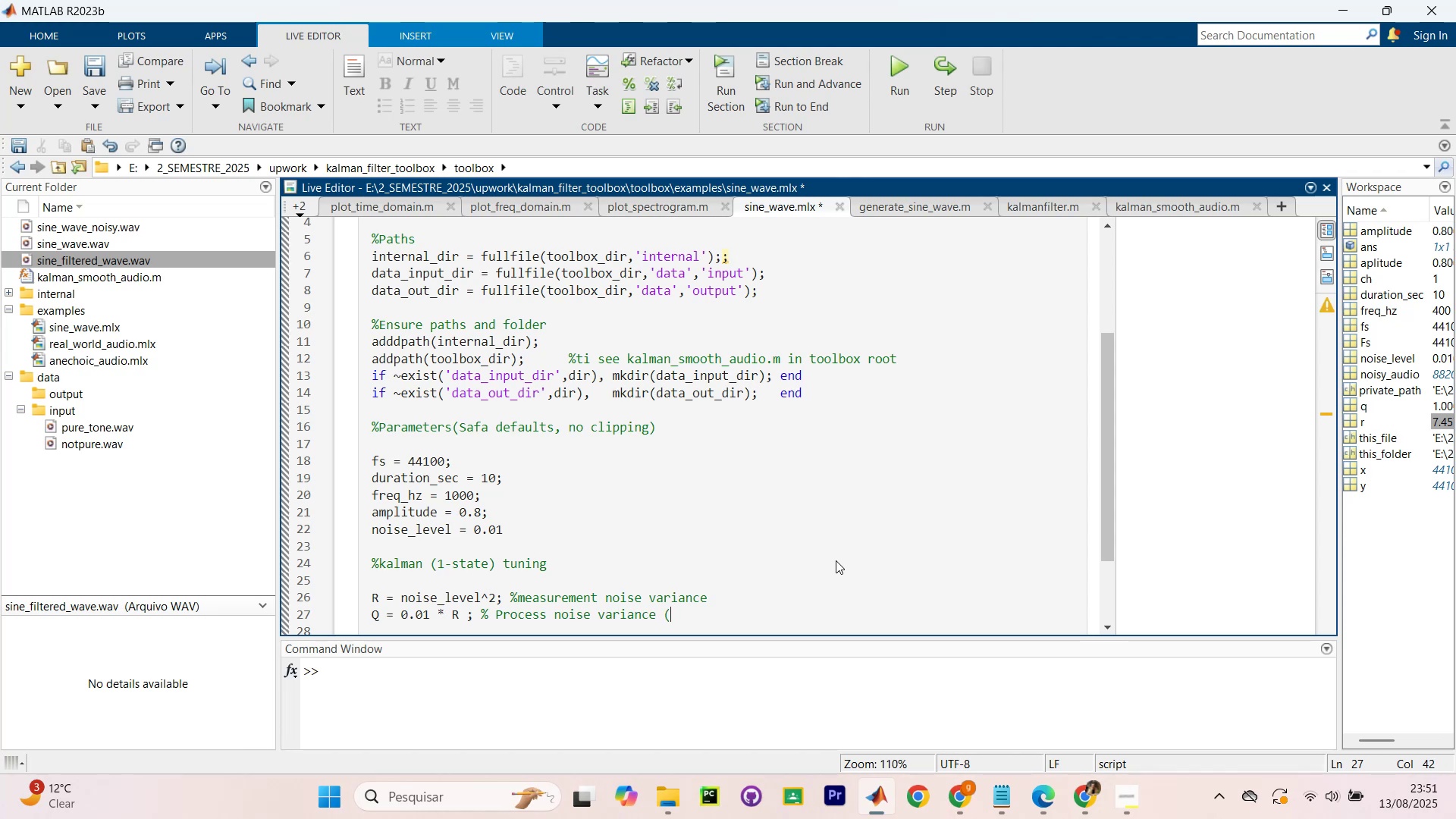 
wait(9.03)
 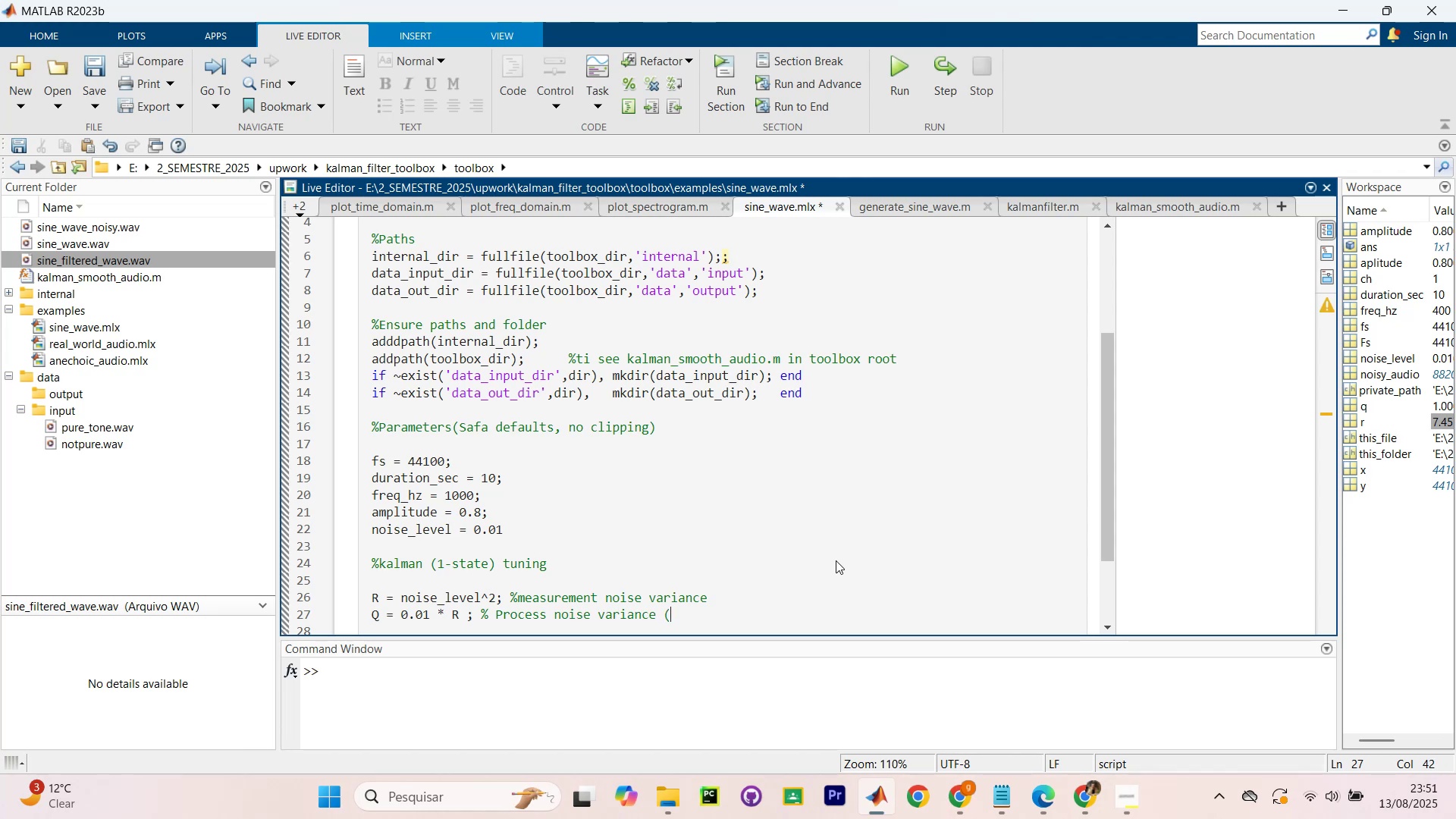 
type(()
key(Backspace)
type(higher = )
key(Backspace)
type( less smoothing)
 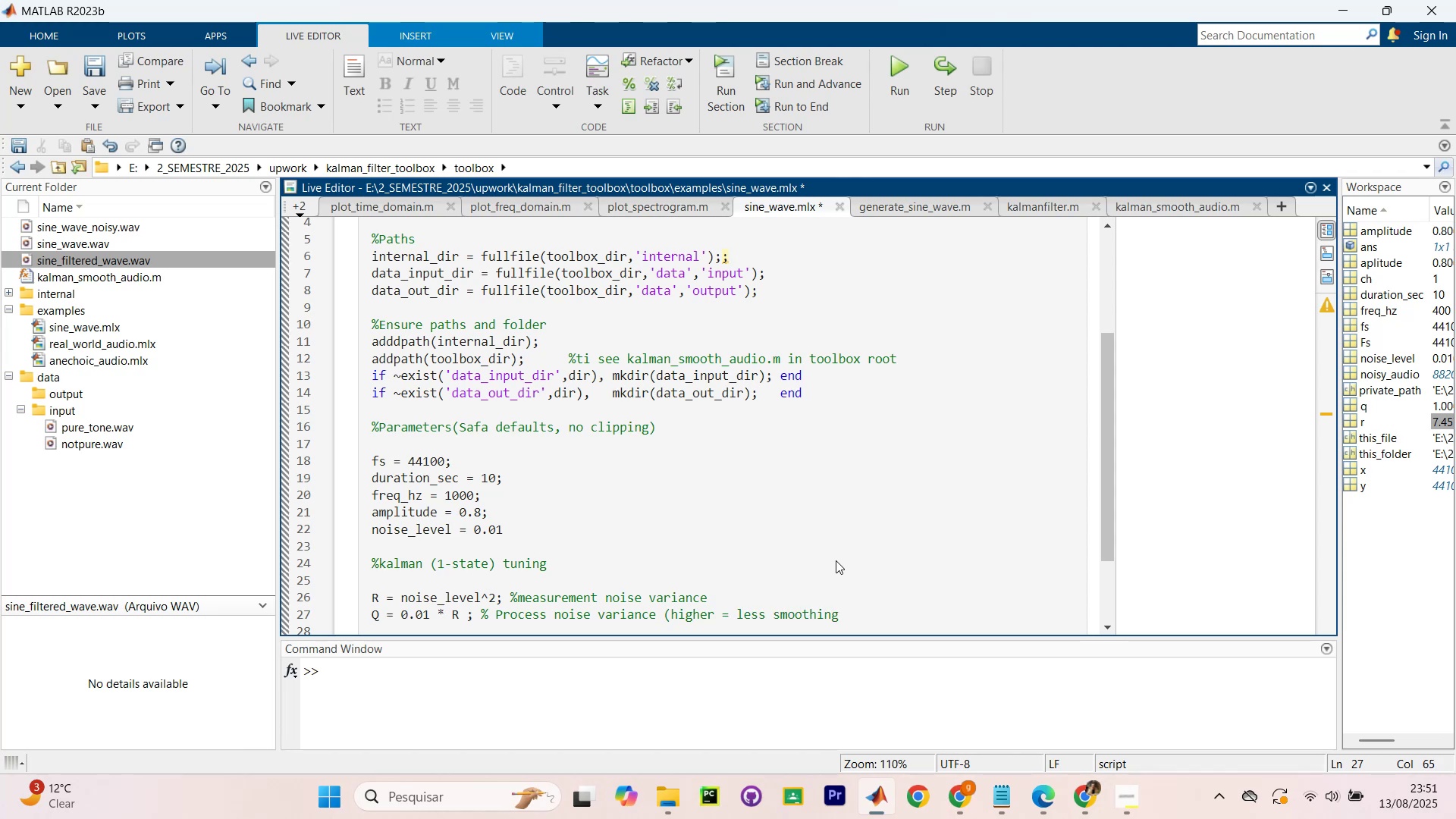 
hold_key(key=ArrowLeft, duration=0.91)
 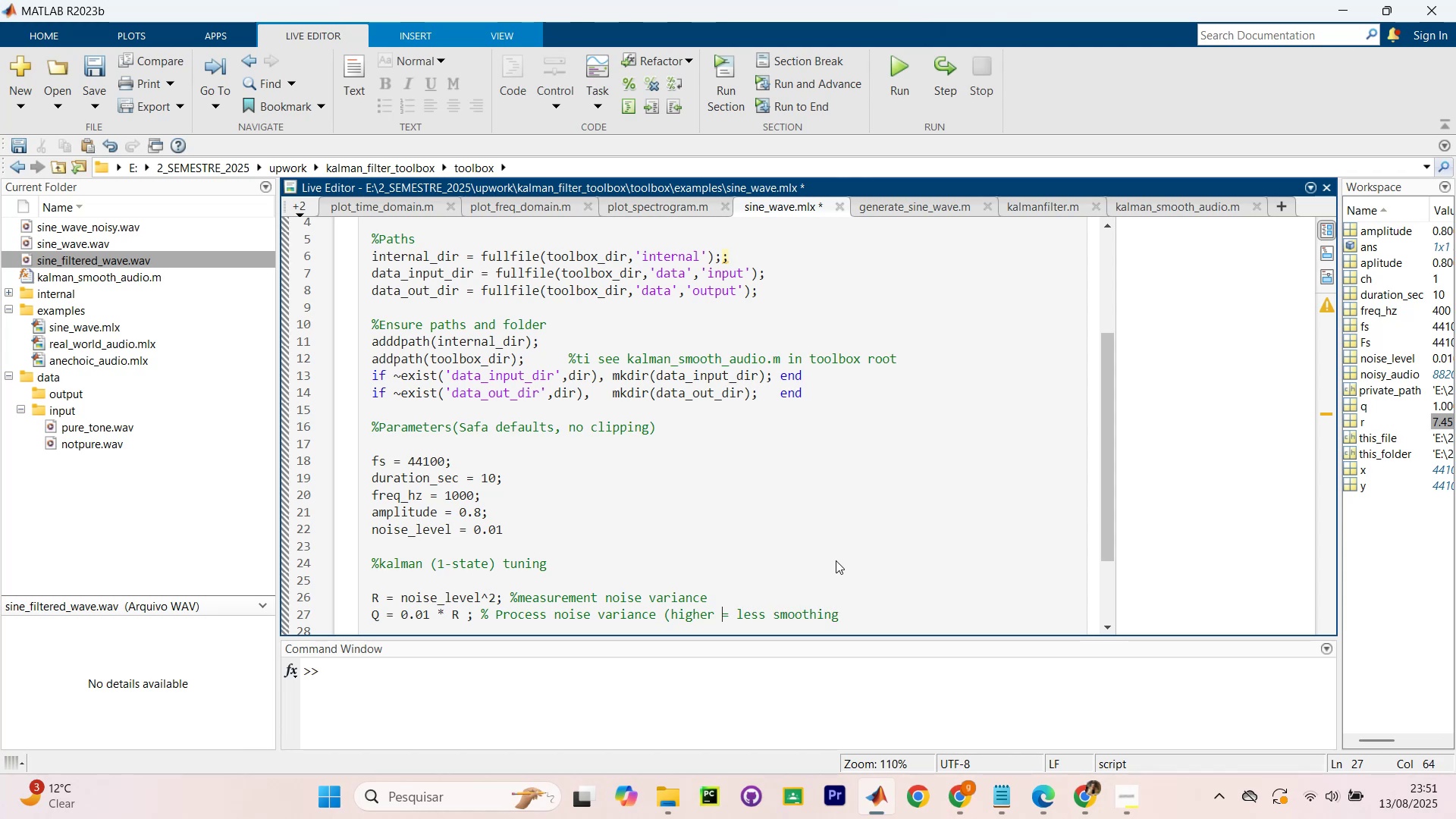 
key(ArrowLeft)
 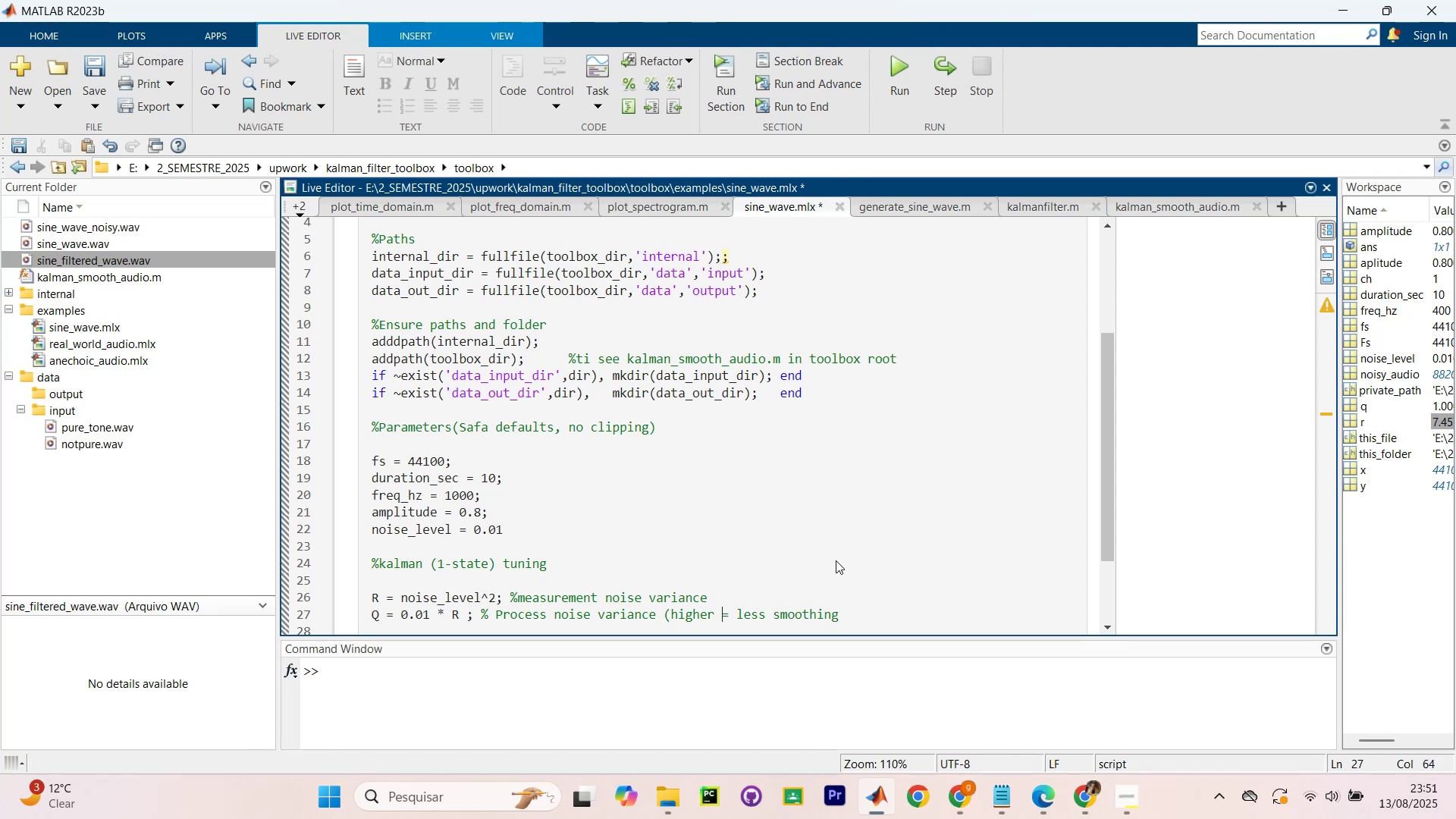 
key(ArrowLeft)
 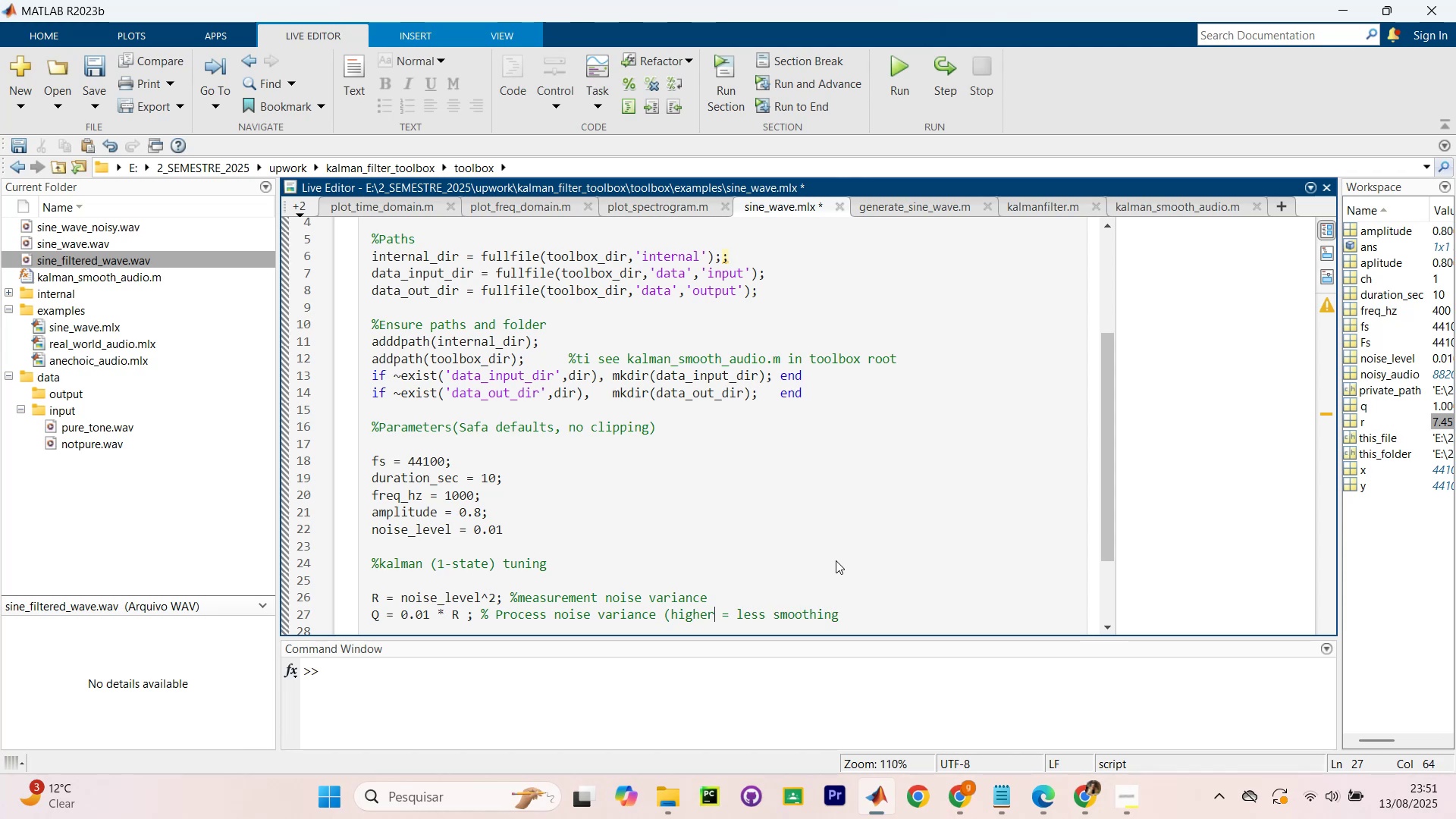 
key(ArrowLeft)
 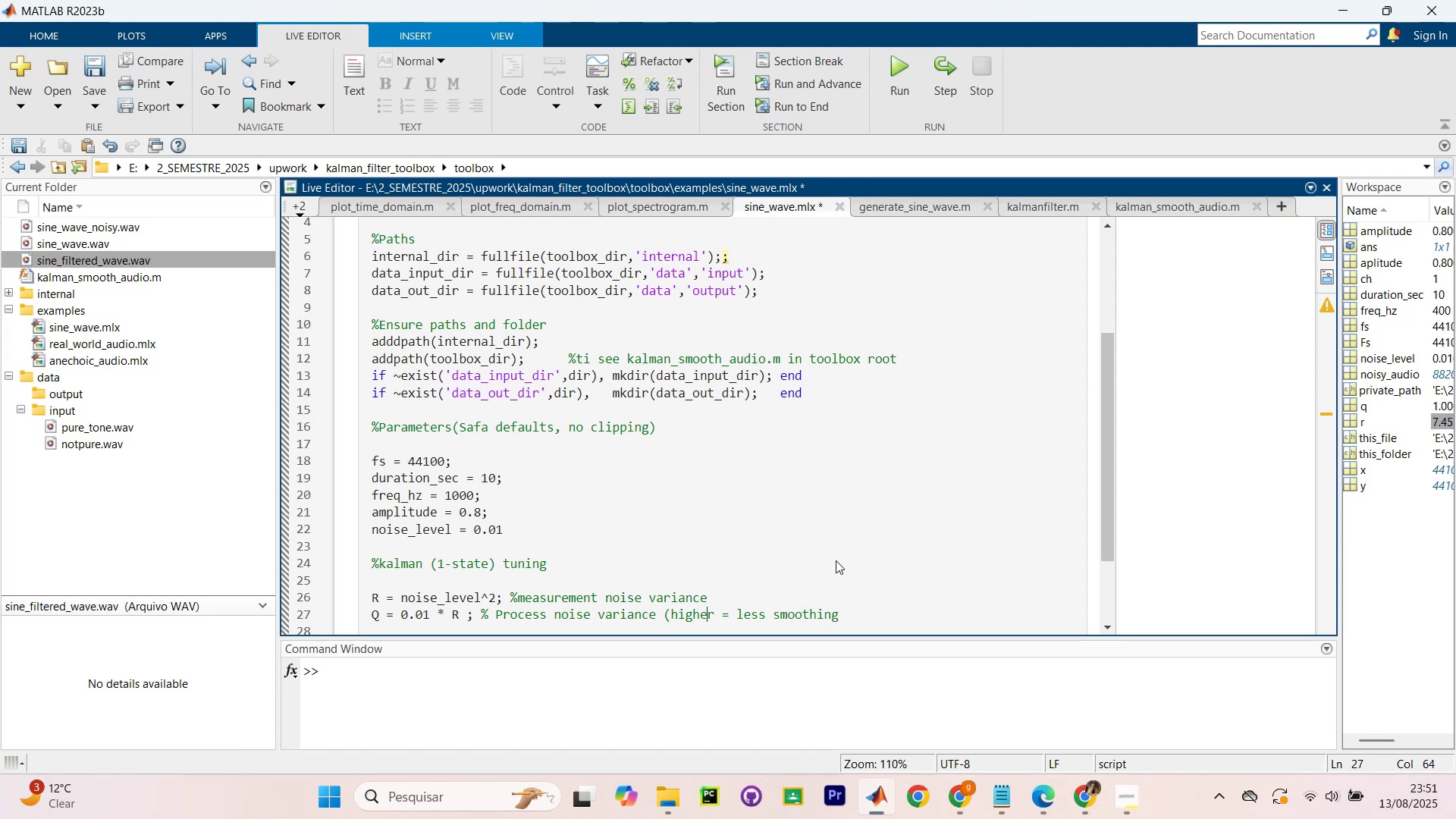 
key(ArrowRight)
 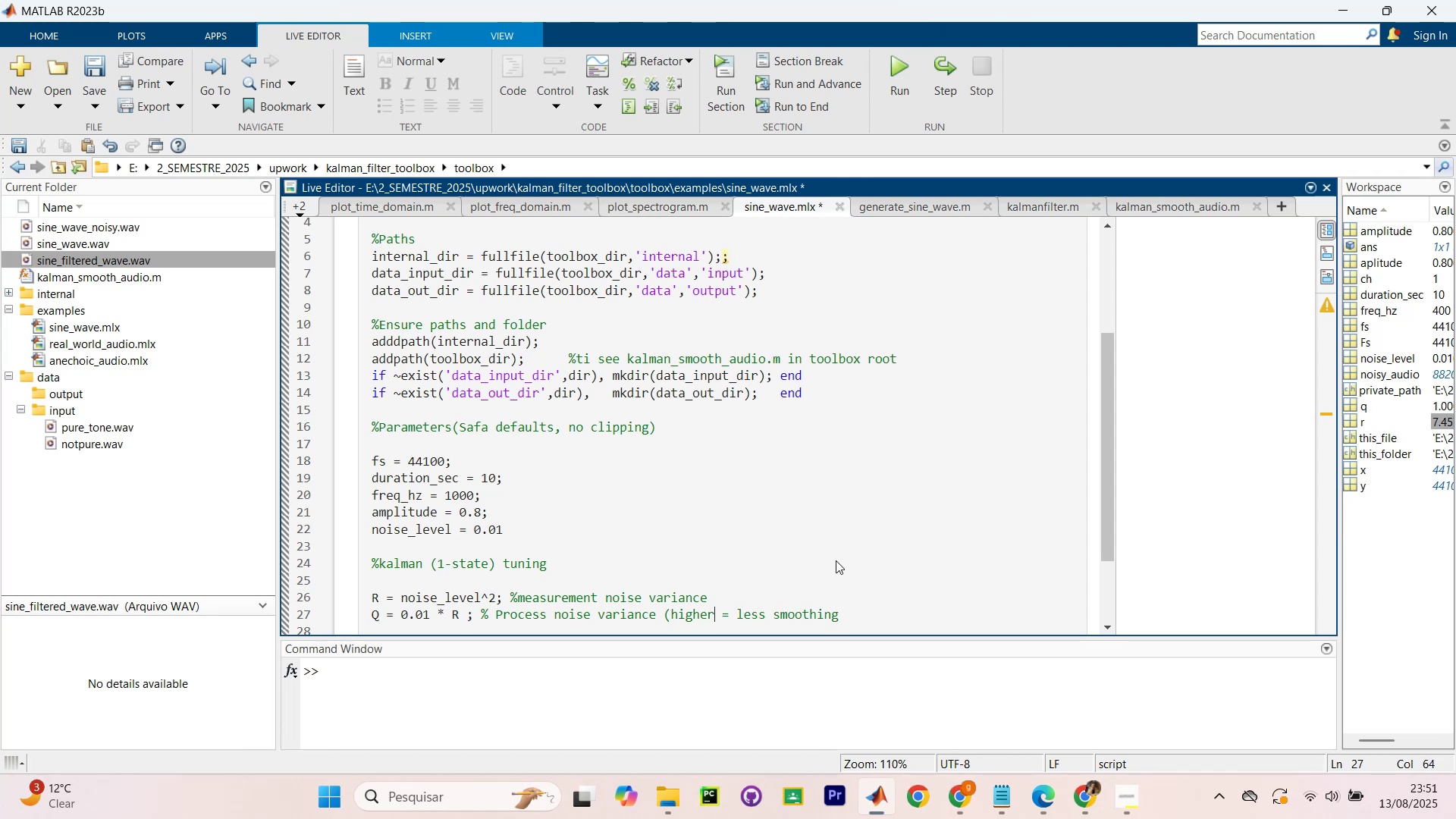 
hold_key(key=ArrowRight, duration=0.93)
 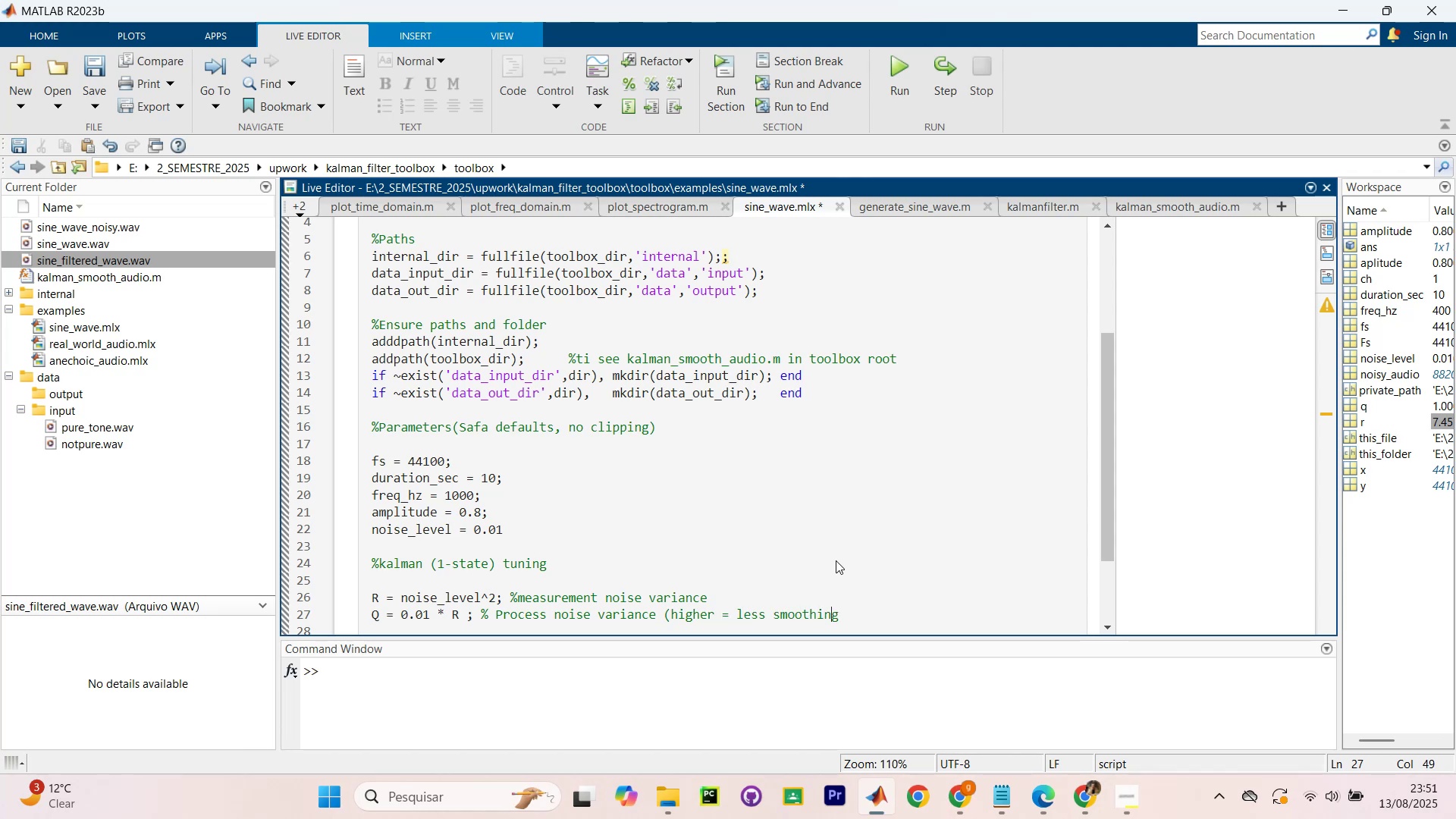 
key(ArrowRight)
 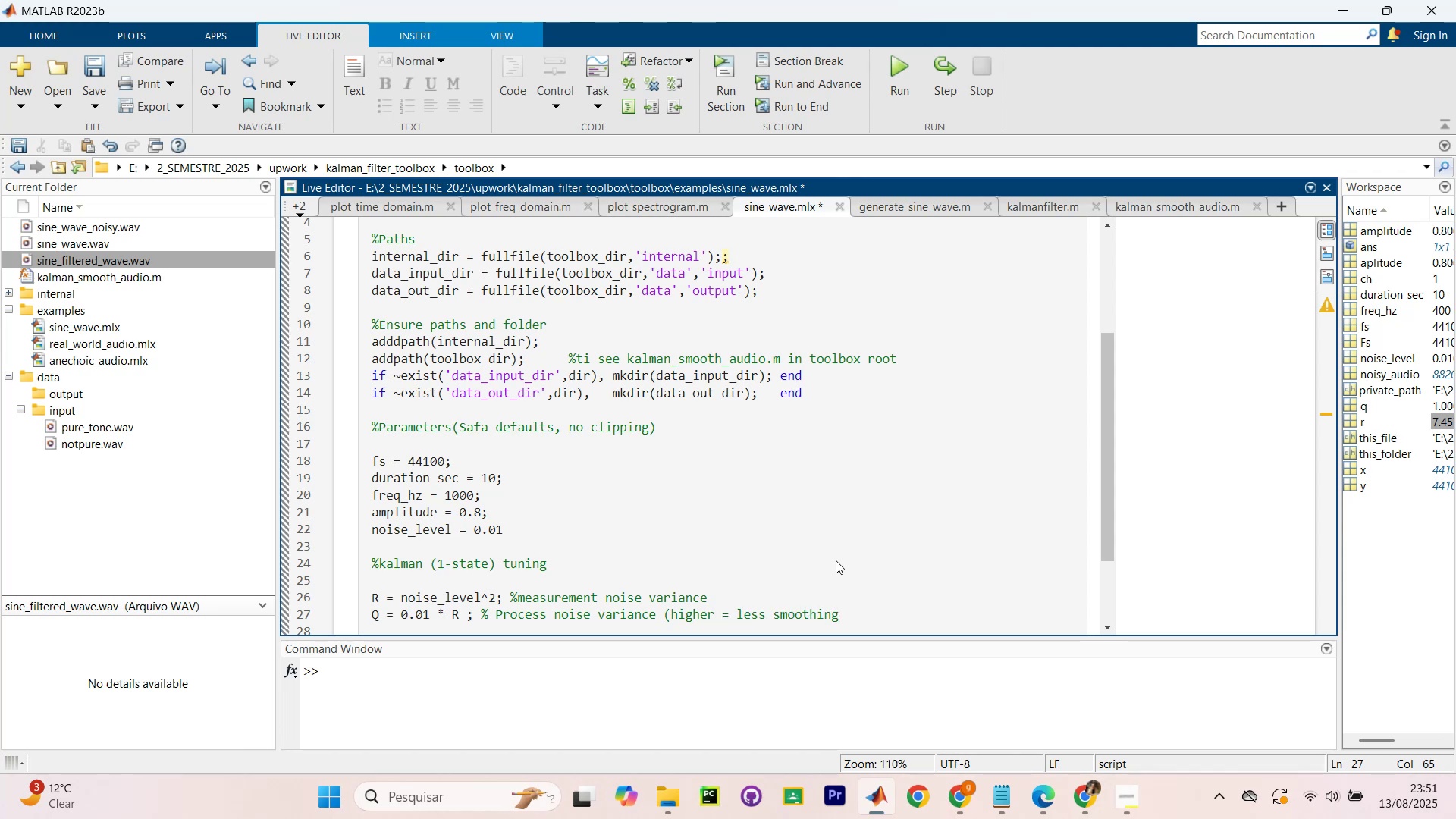 
key(Shift+0)
 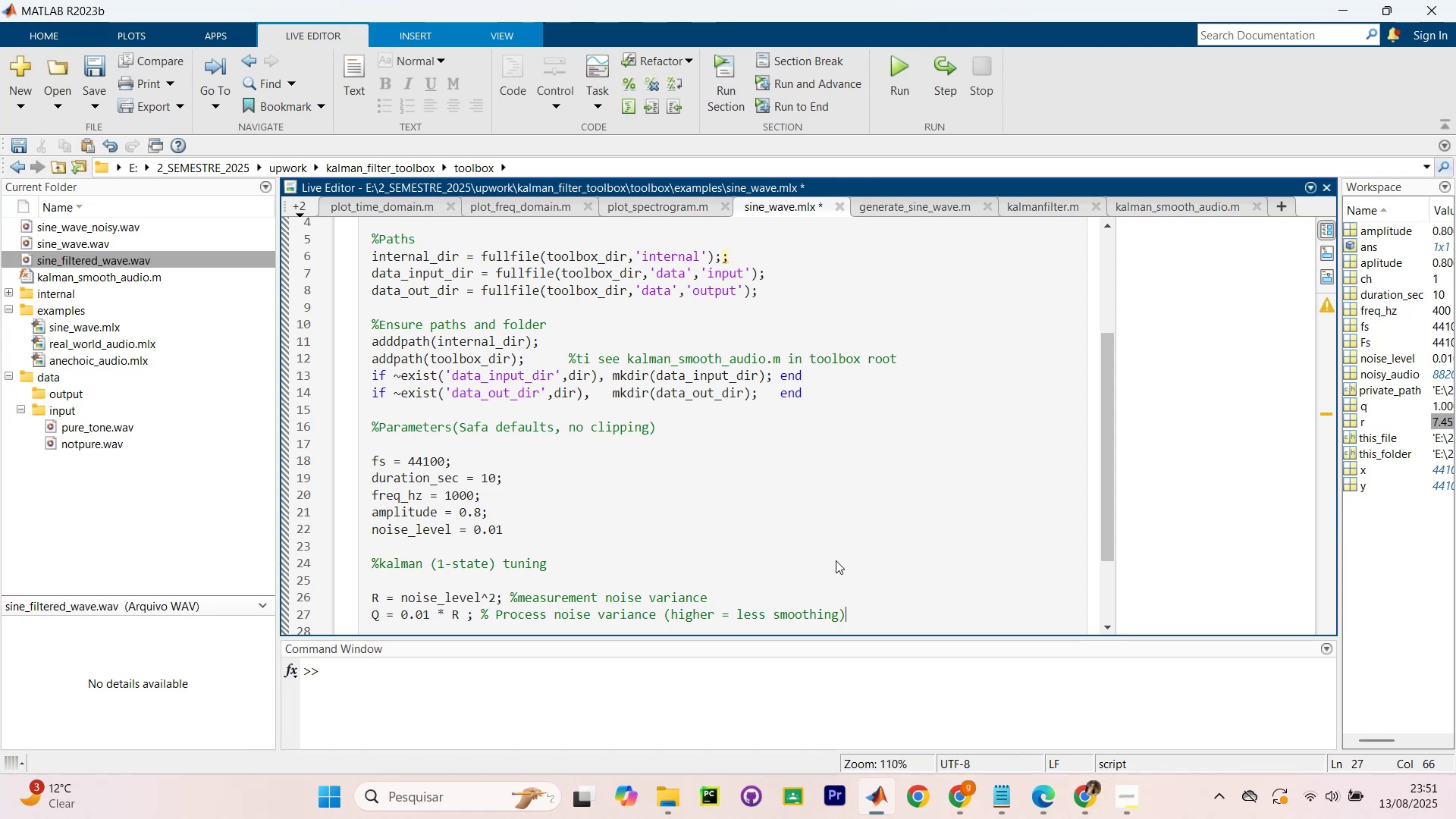 
key(Enter)
 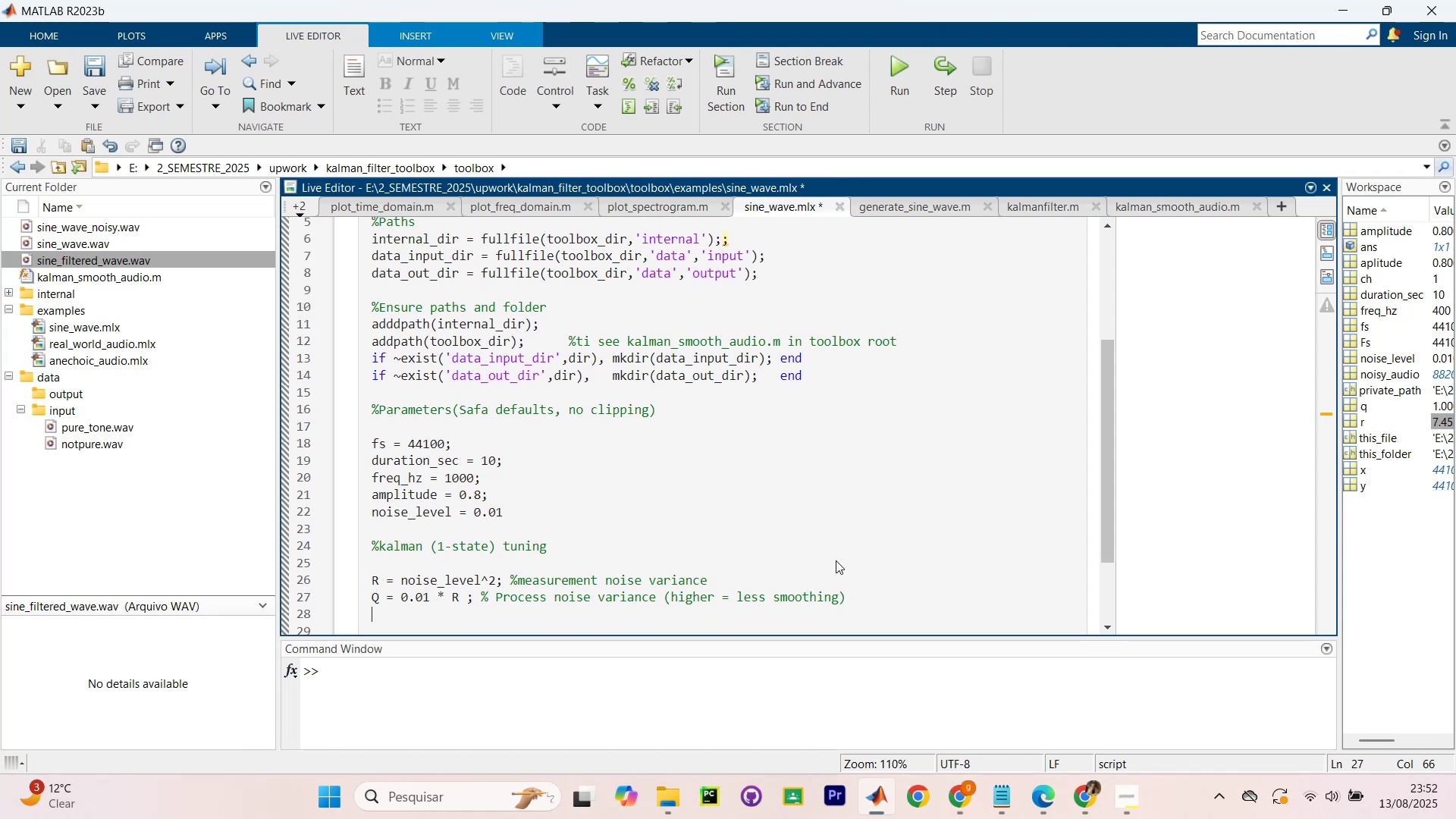 
key(Enter)
 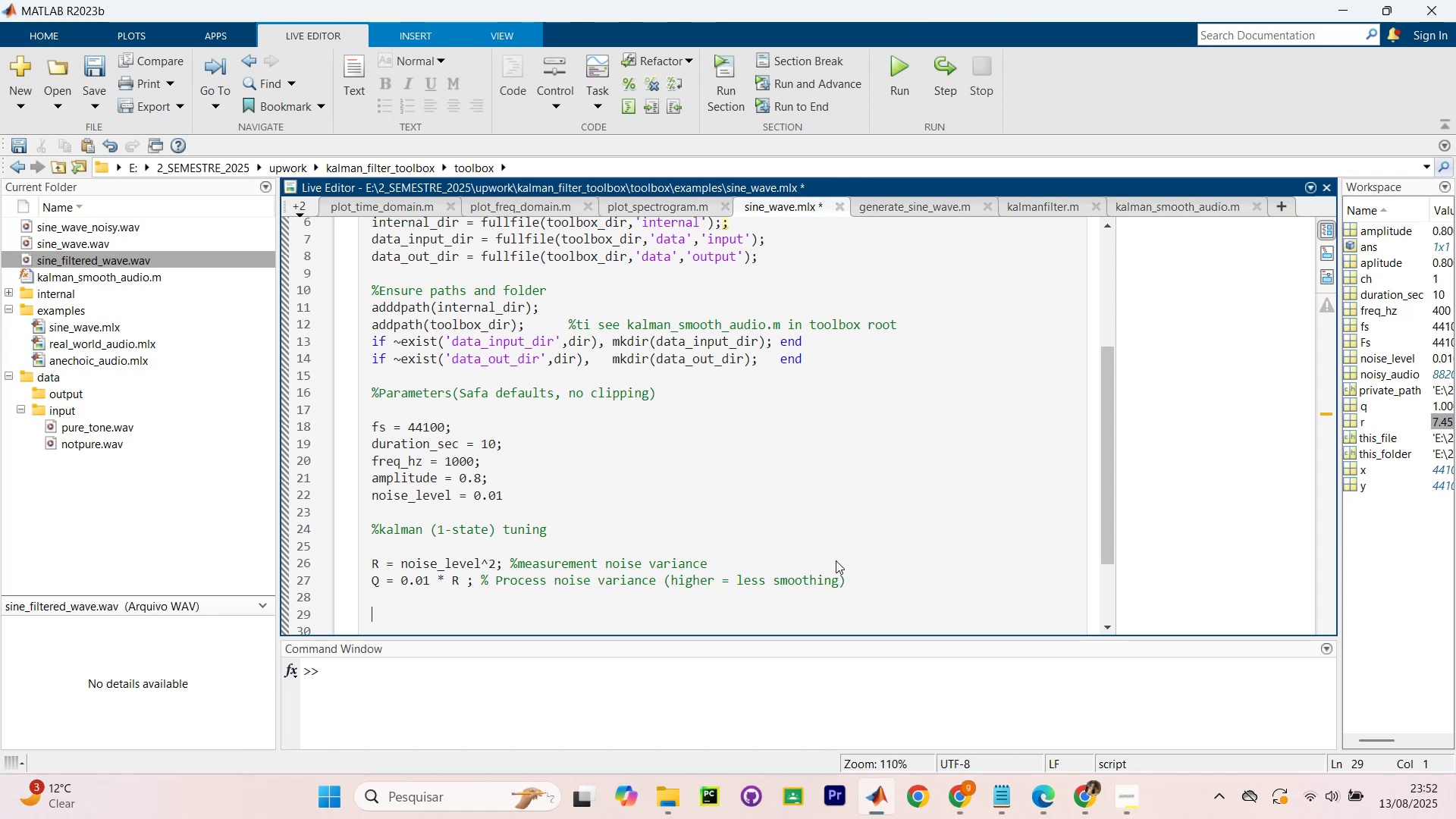 
key(Shift+5)
 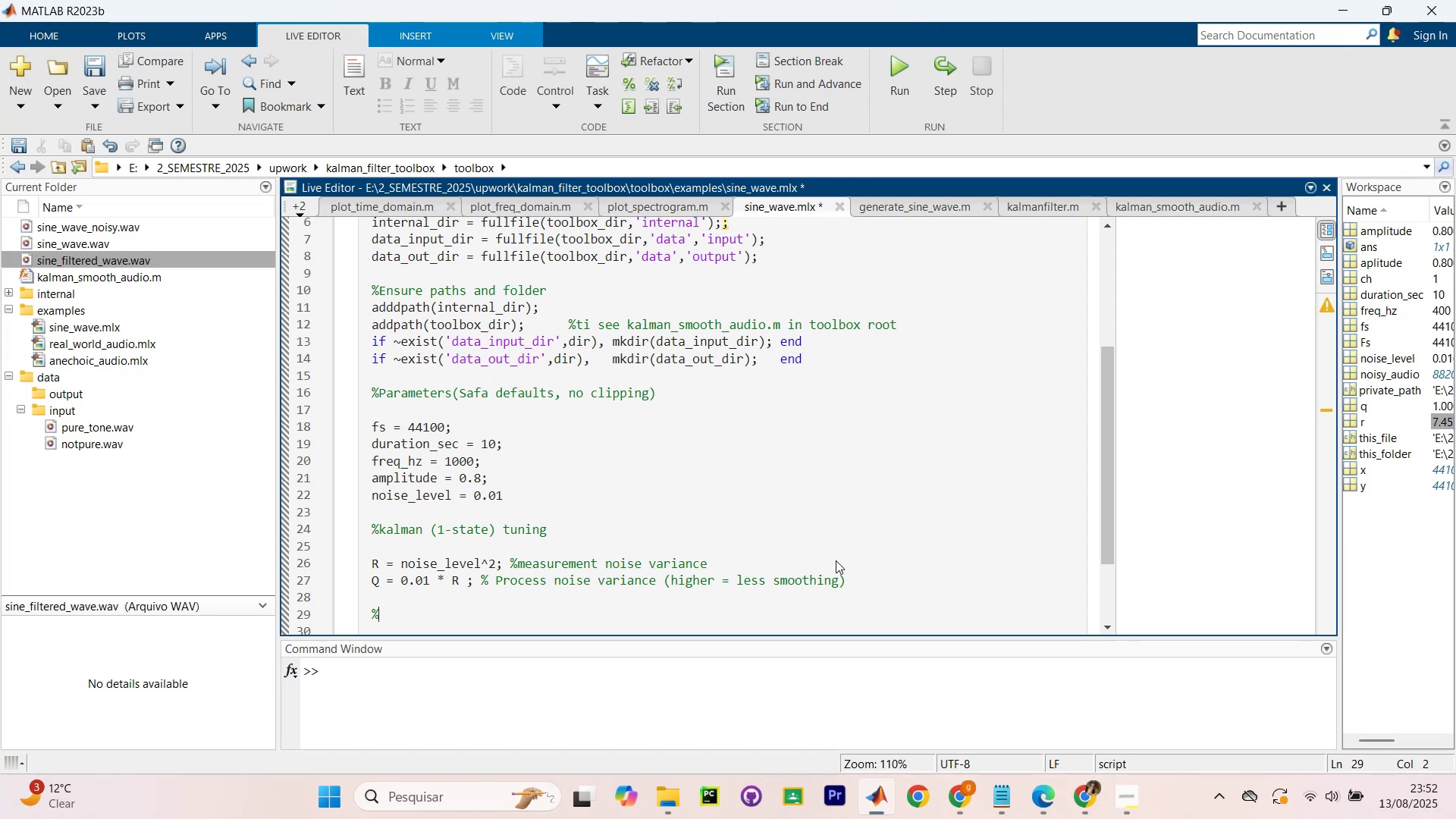 
wait(12.65)
 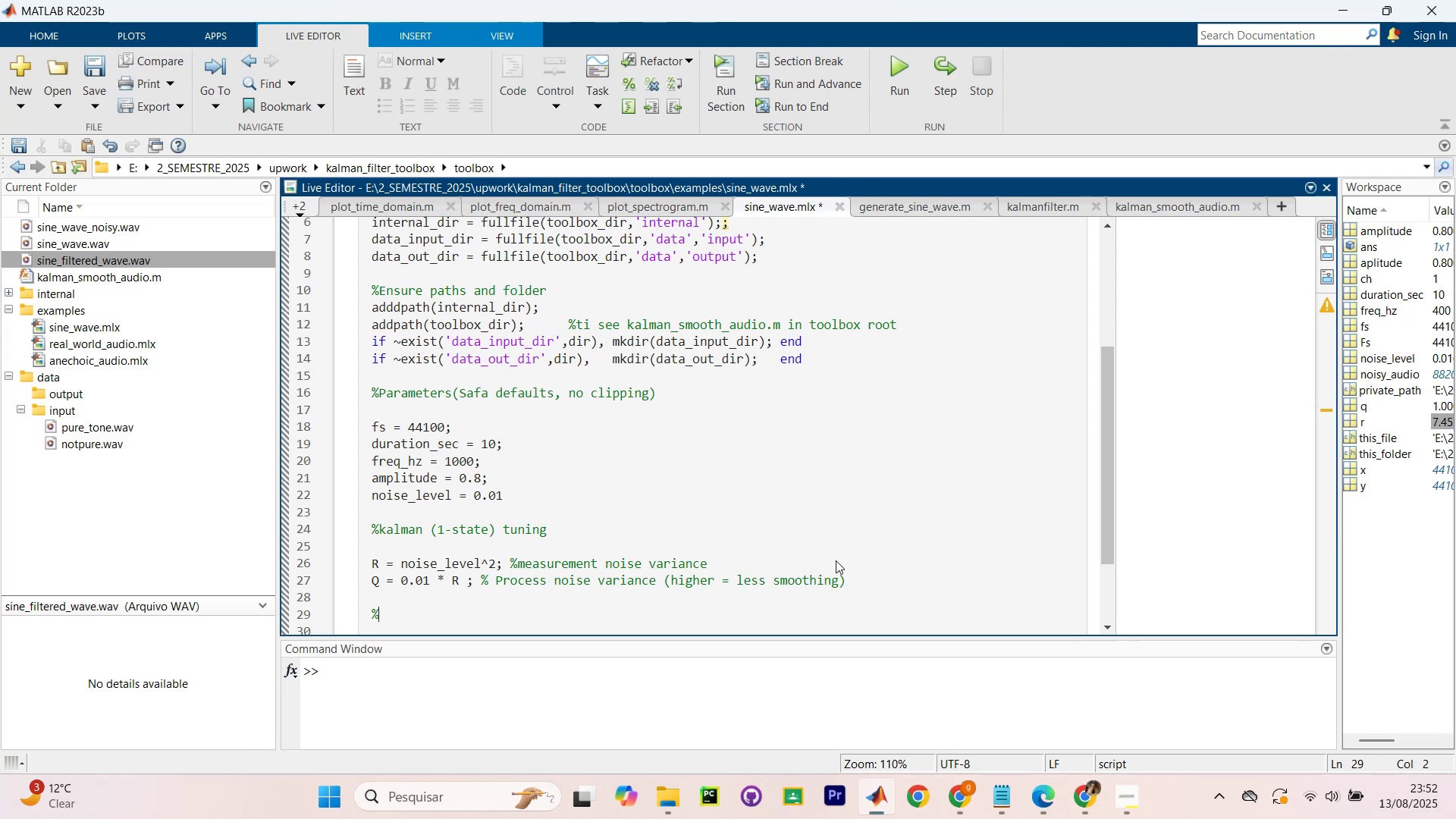 
type(f)
key(Backspace)
type(Filenames (under data)
 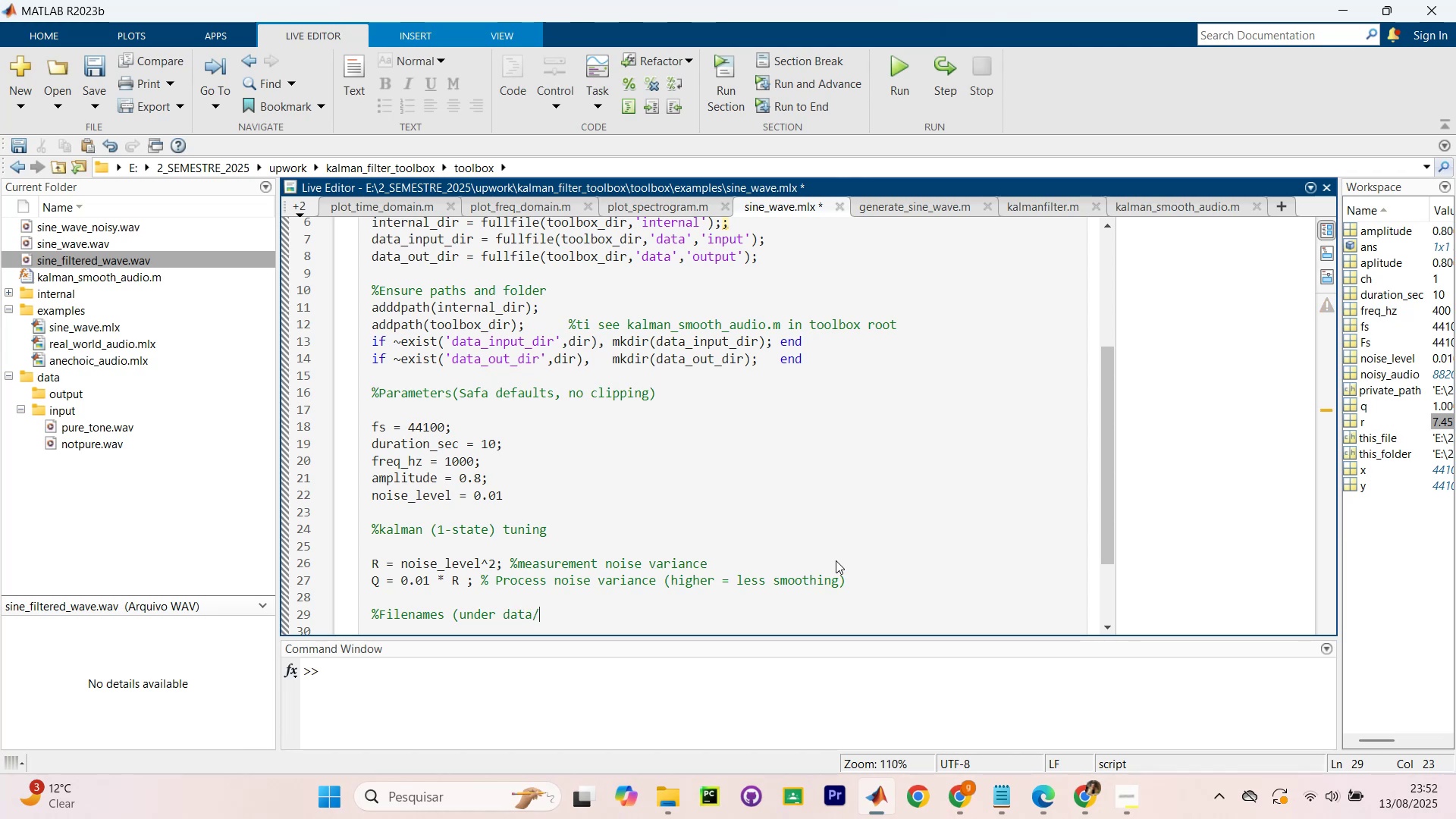 
 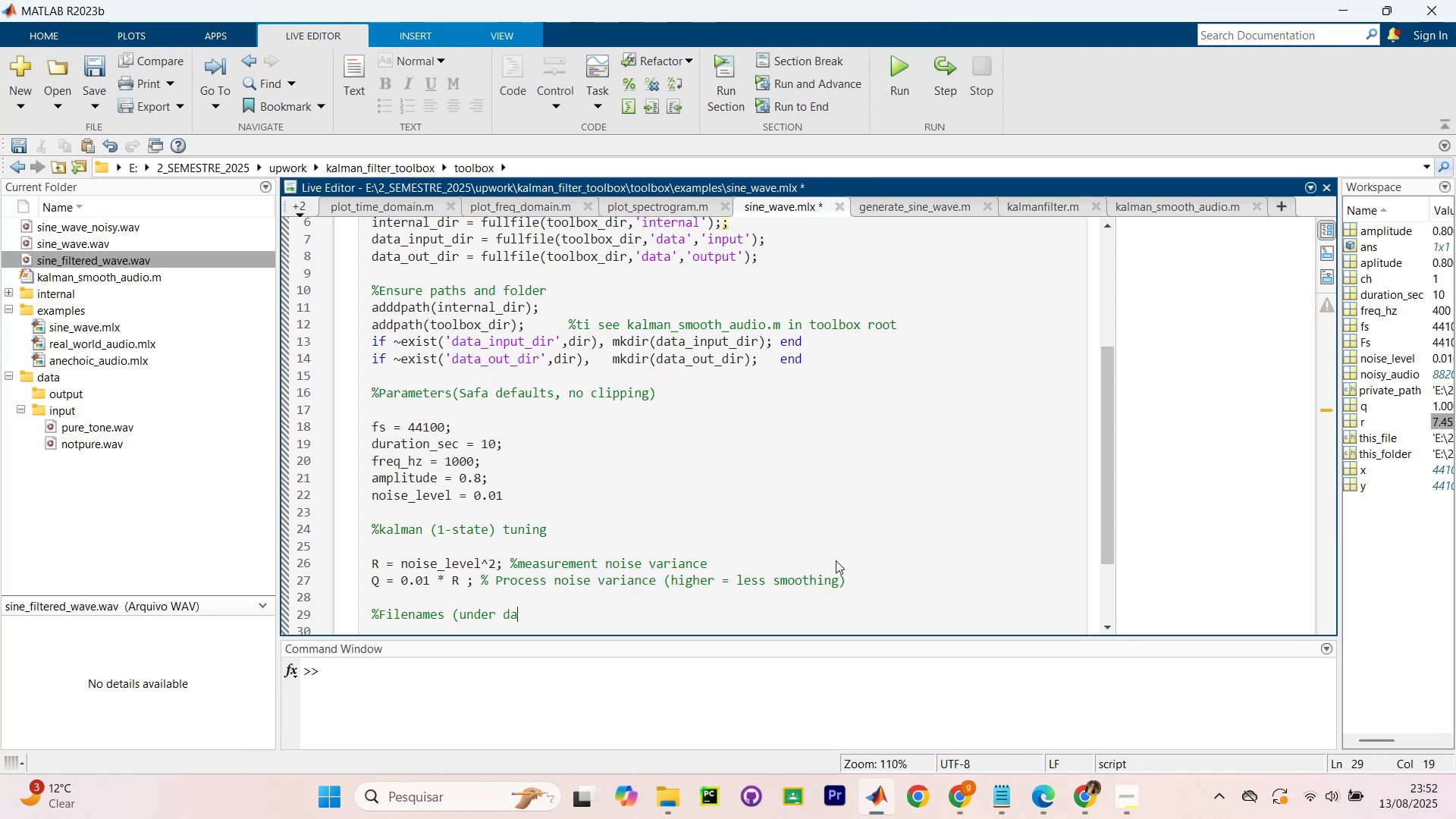 
key(Unknown)
 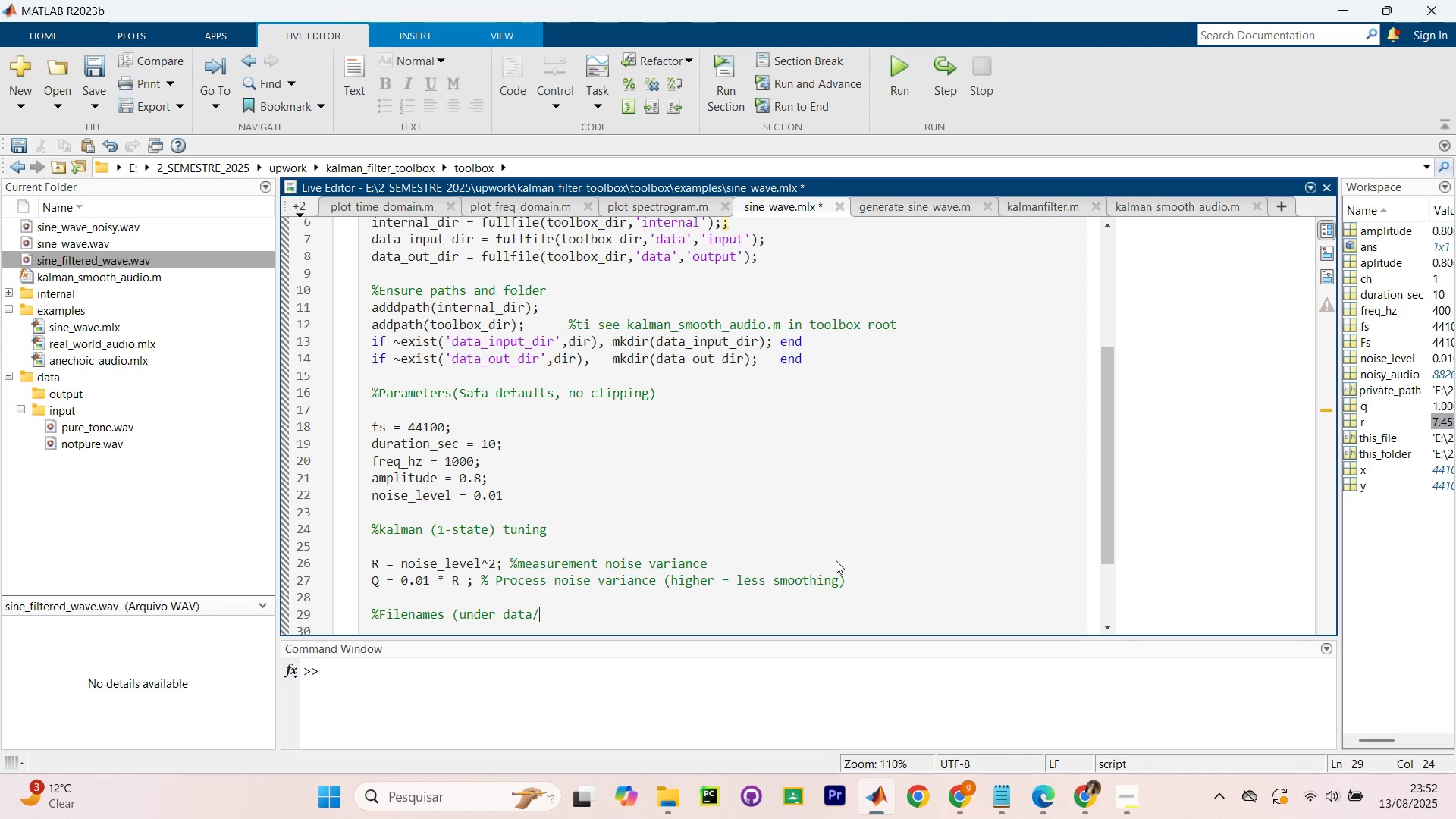 
type(input& data)
 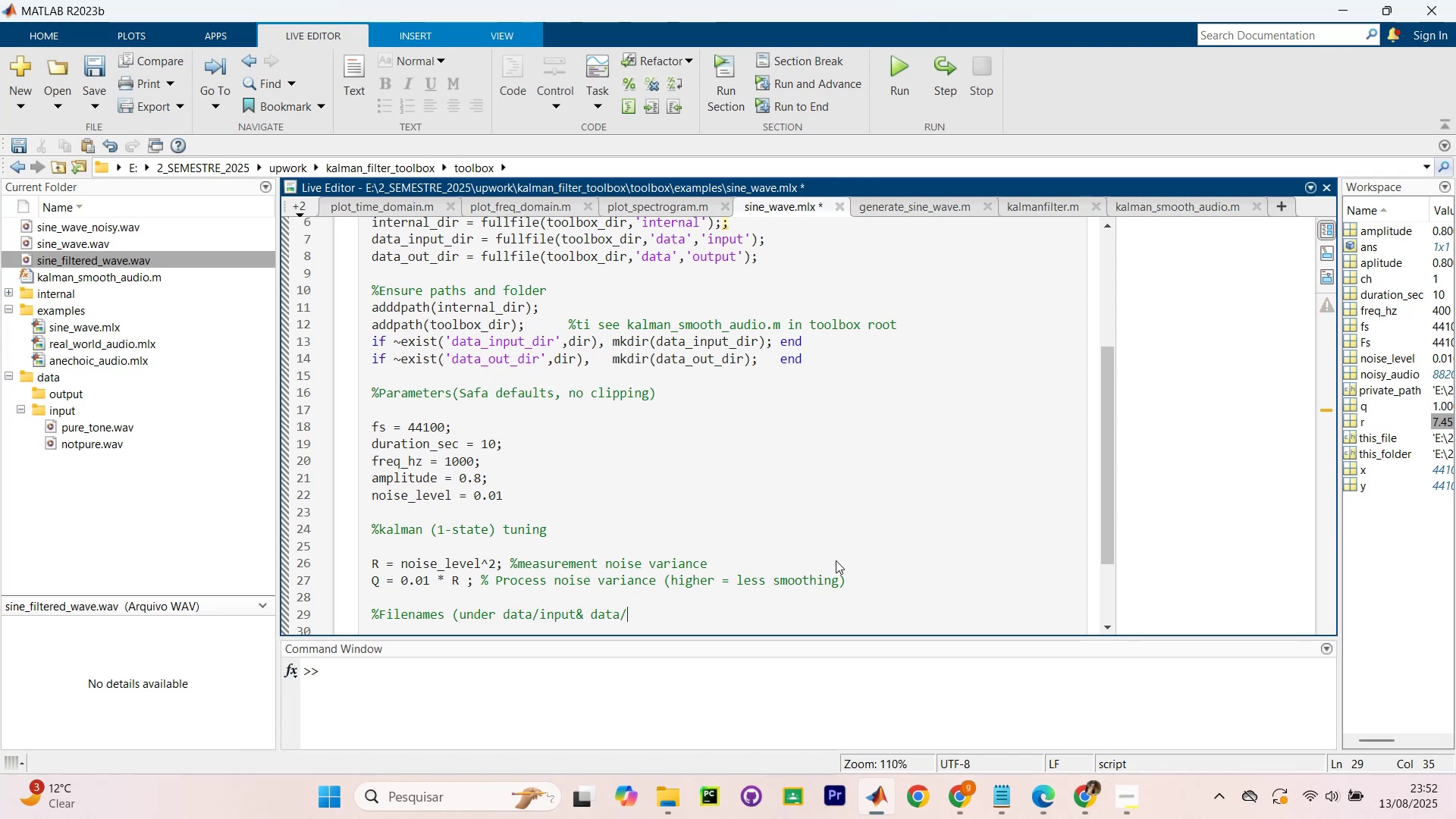 
 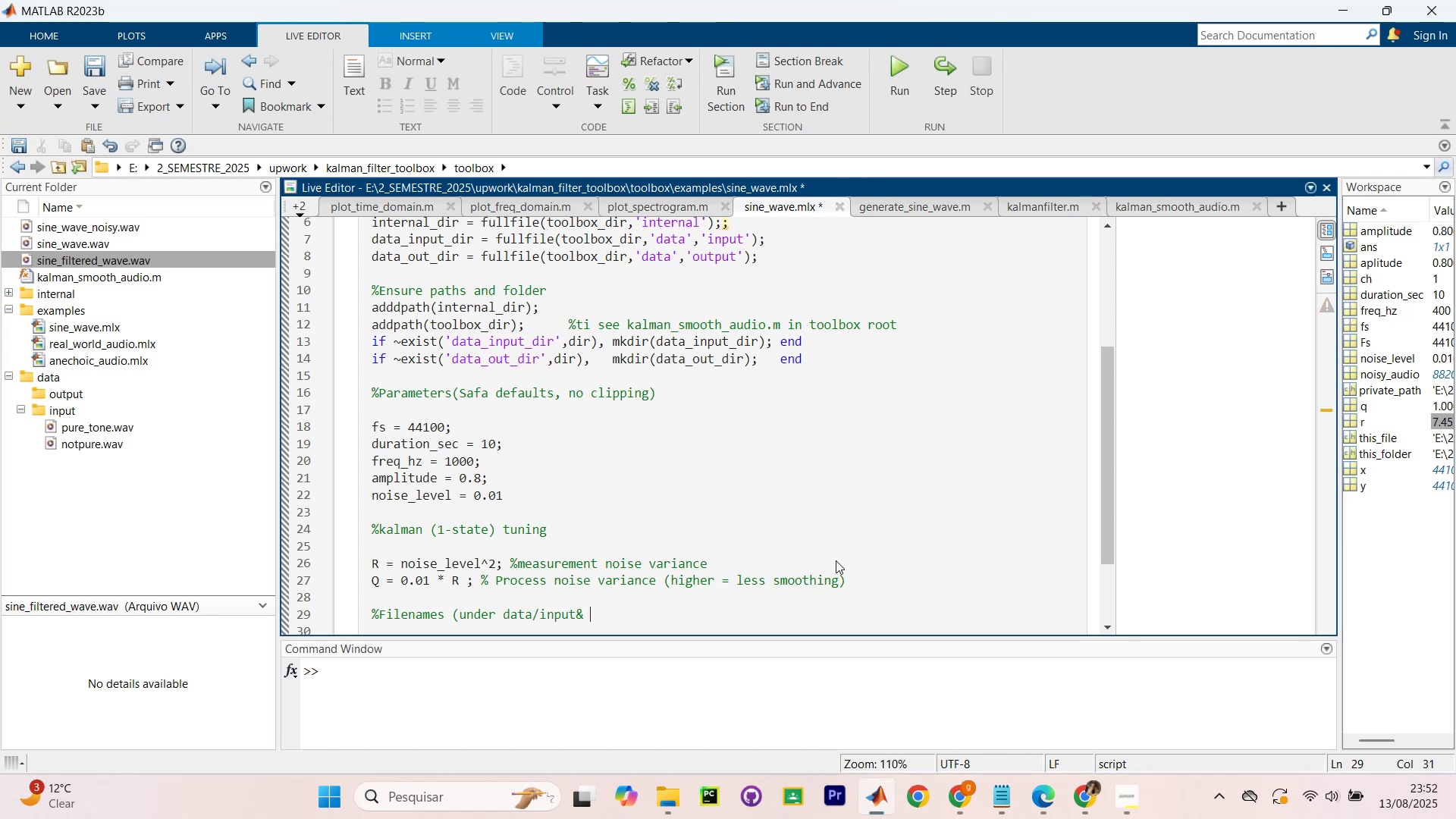 
key(Unknown)
 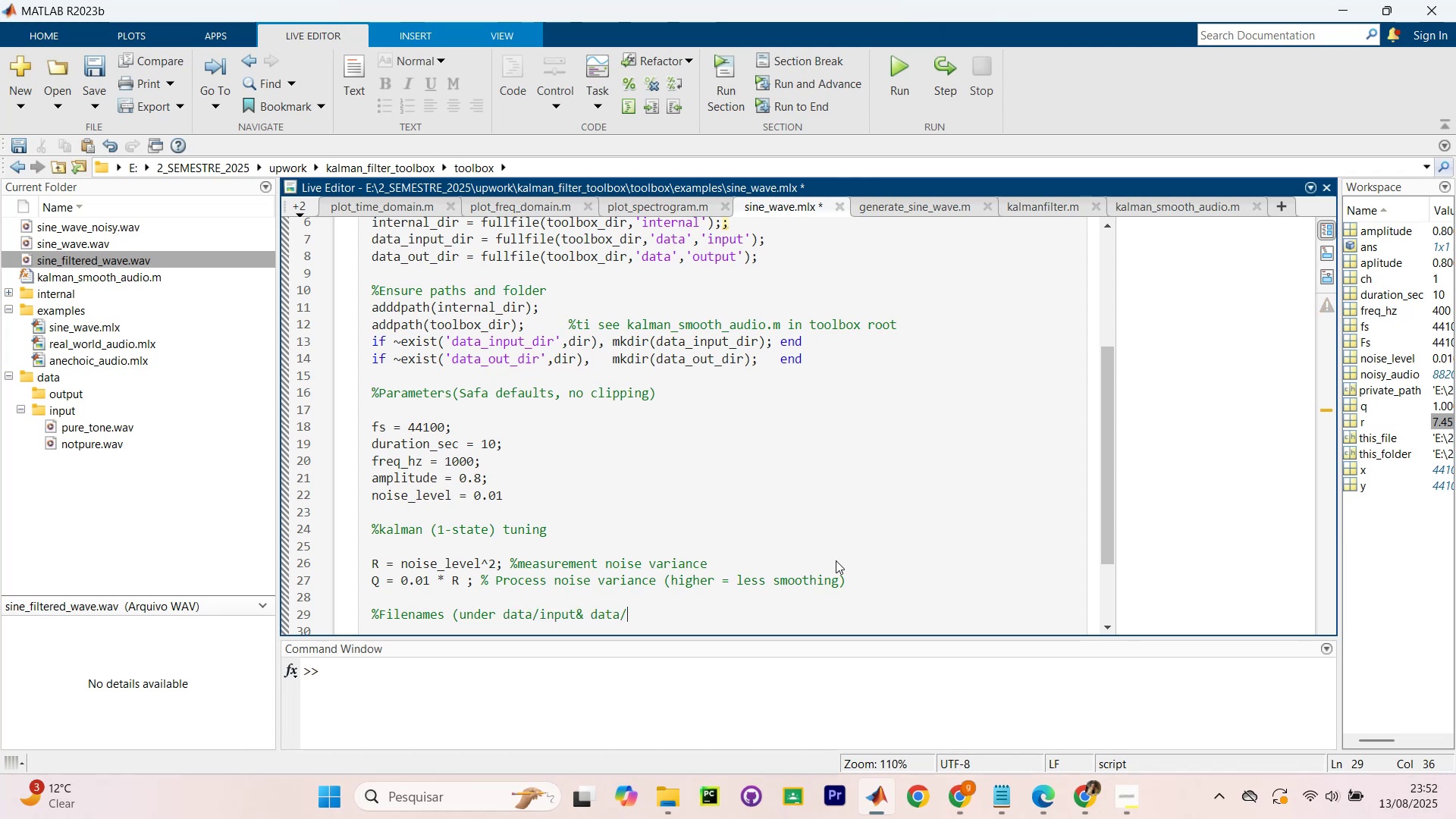 
type(output) )
 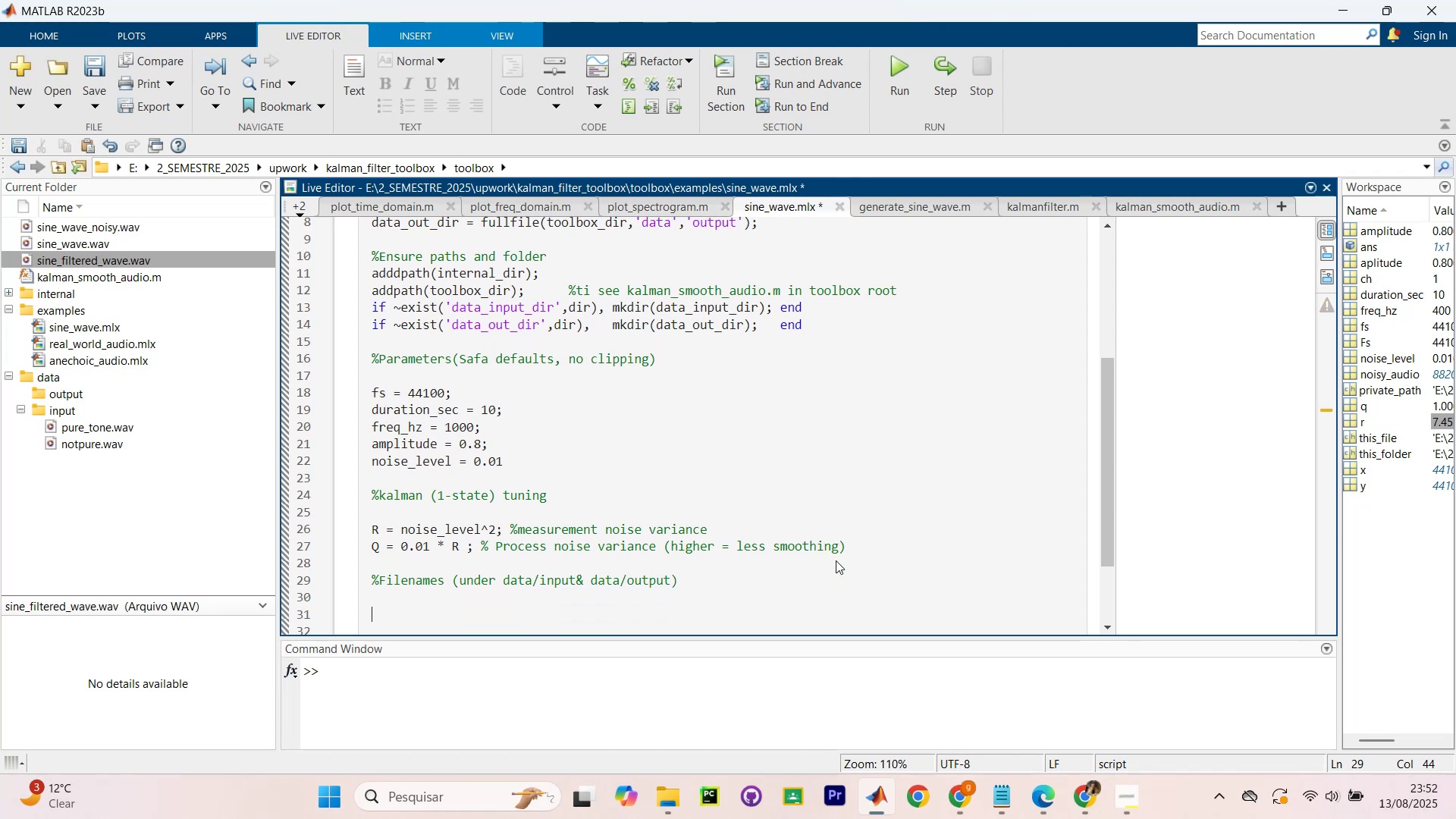 
 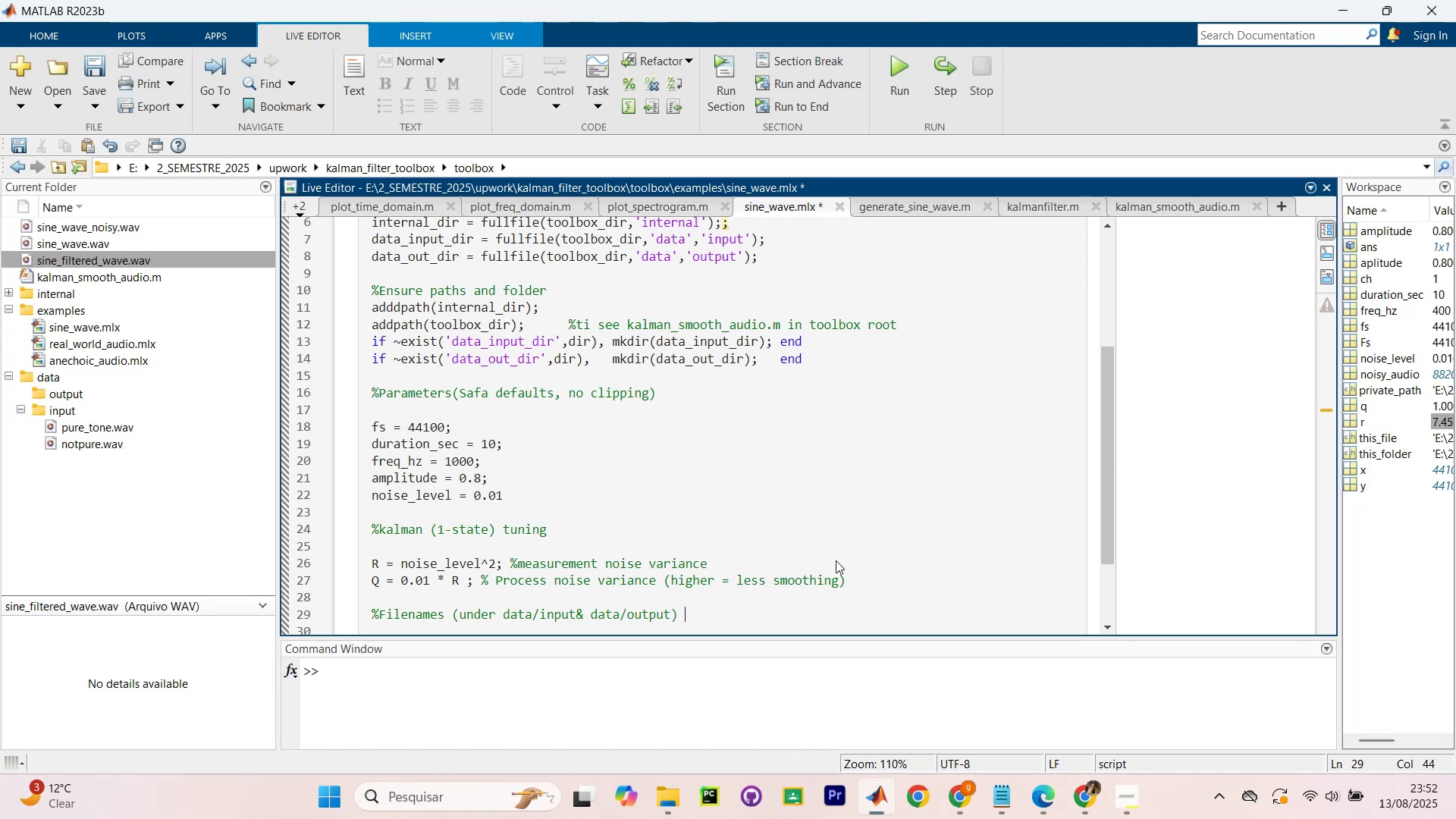 
key(Enter)
 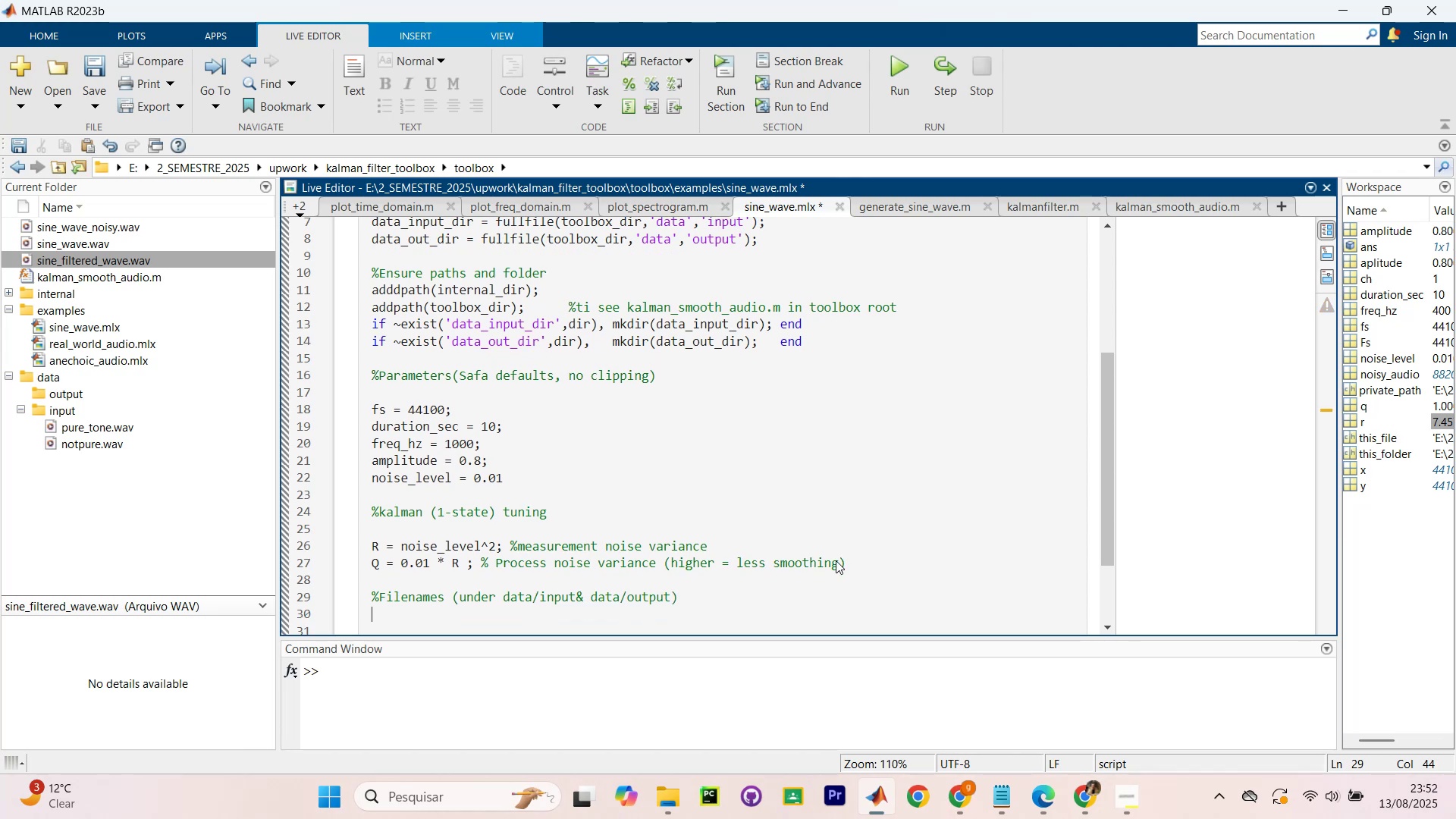 
key(Enter)
 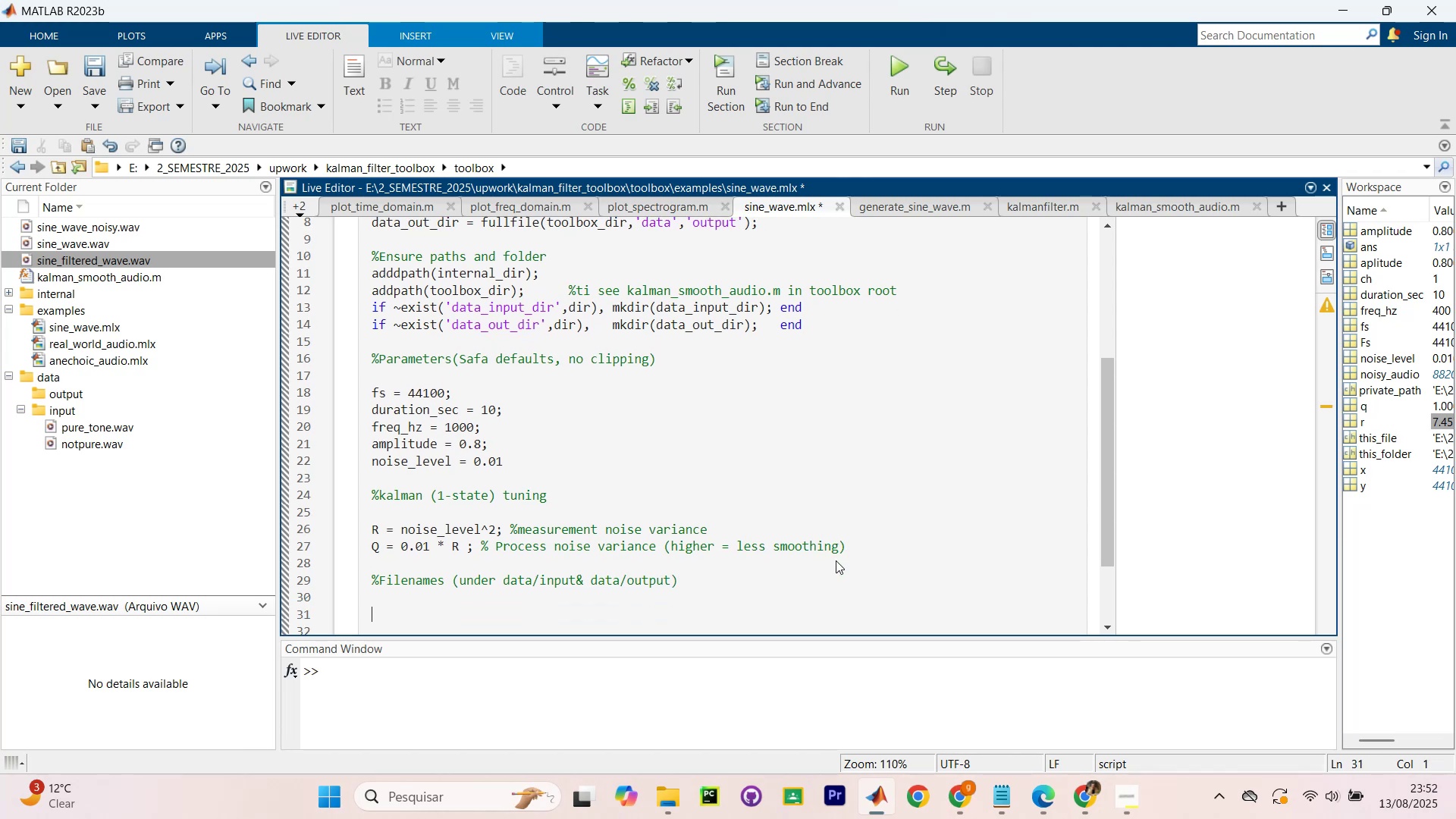 
type(clena)
key(Backspace)
key(Backspace)
type(an()
key(Backspace)
type(_wav = fi)
key(Backspace)
type(ull)
 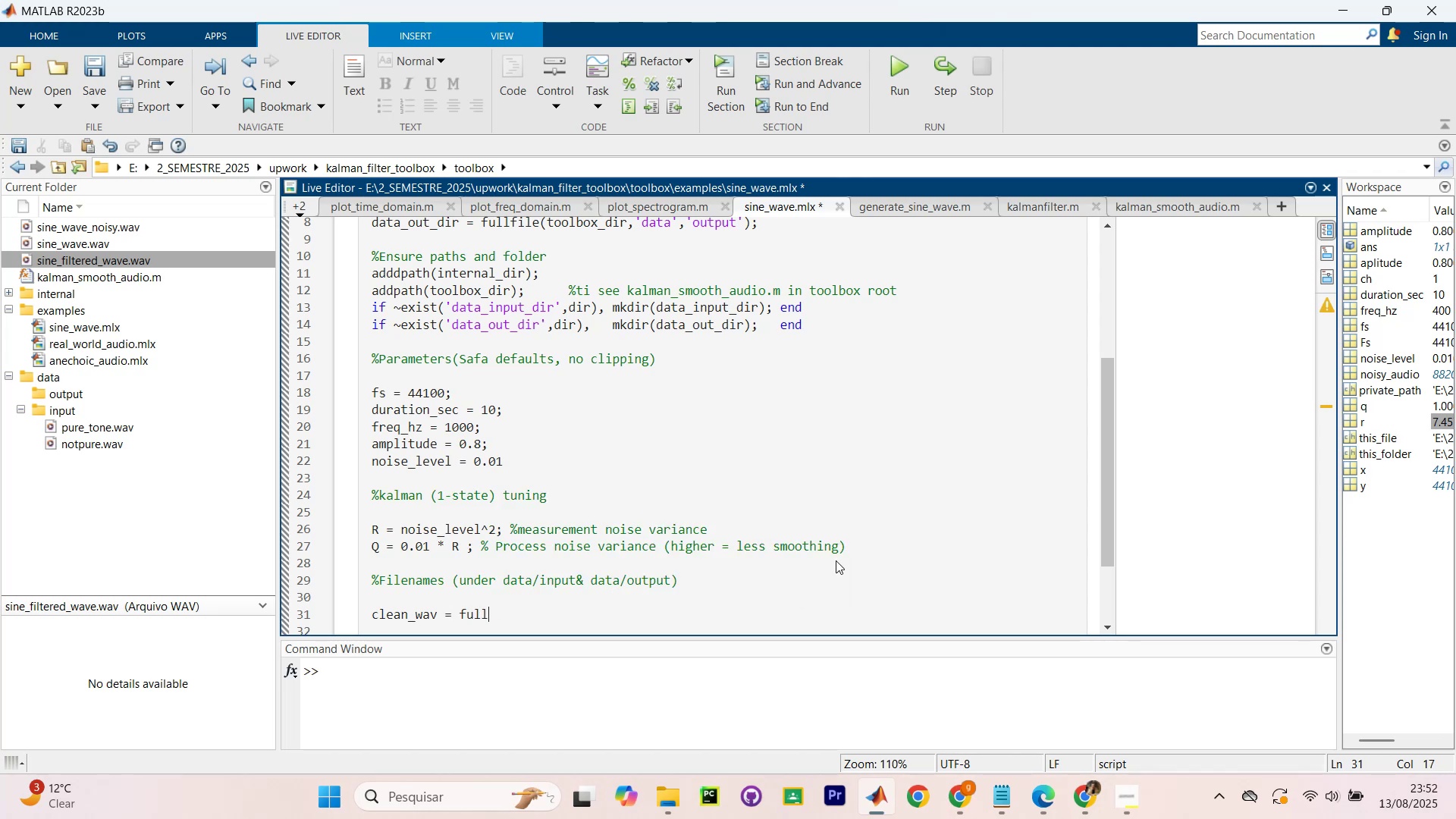 
type(file(data_input_ddir)
key(Backspace)
key(Backspace)
key(Backspace)
type(ir, `sine.wav)
 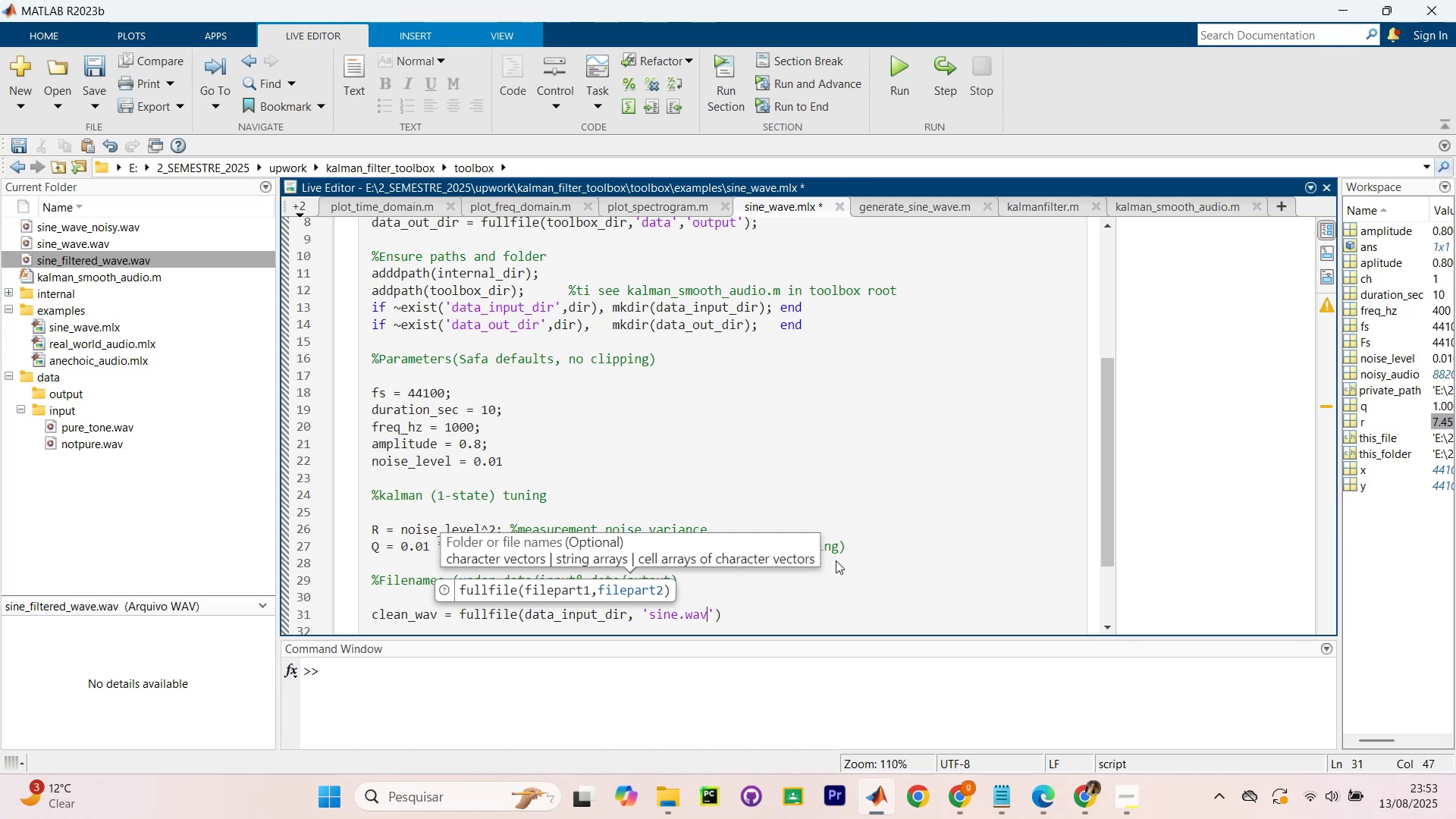 
key(ArrowRight)
 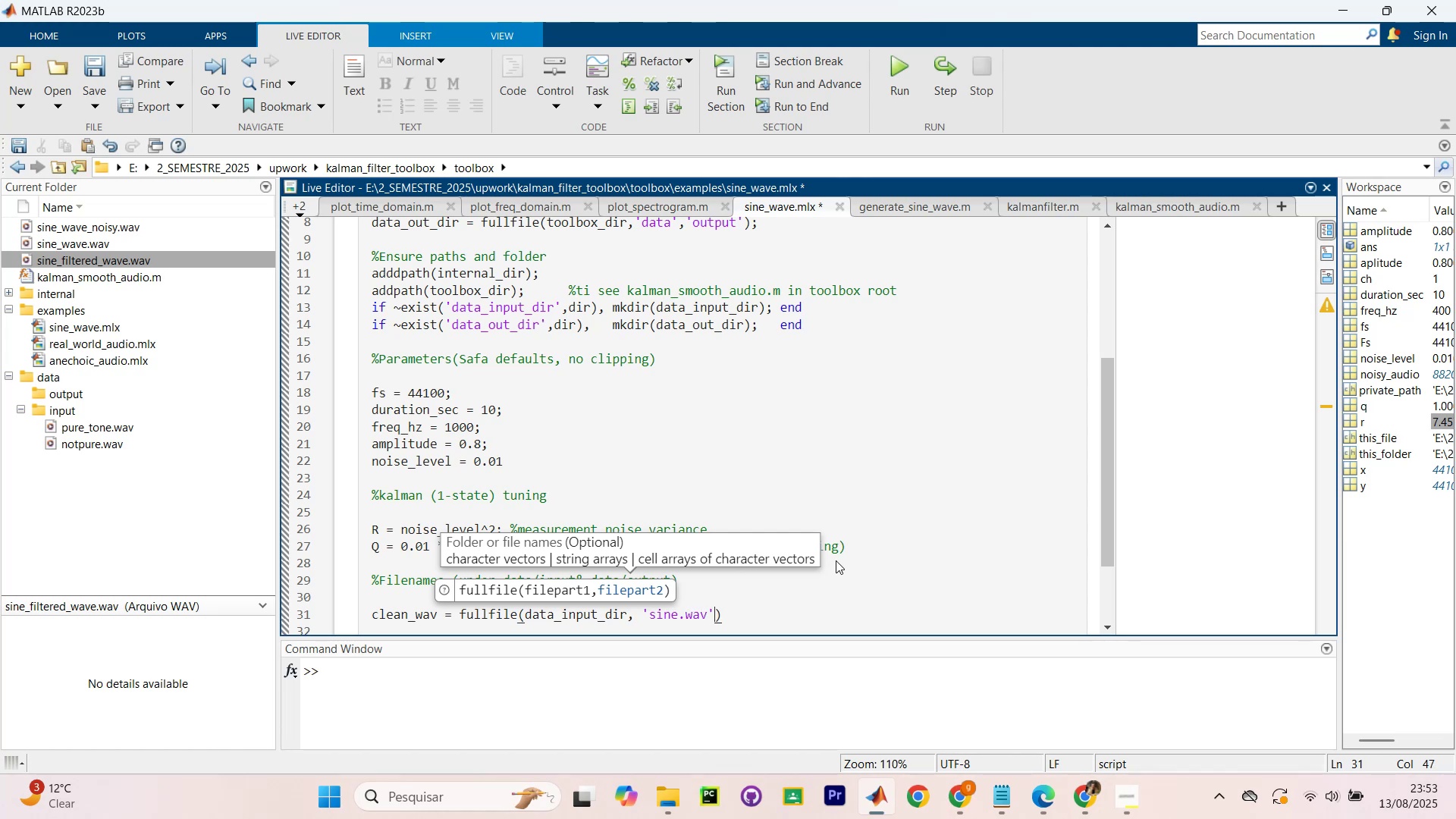 
key(ArrowRight)
 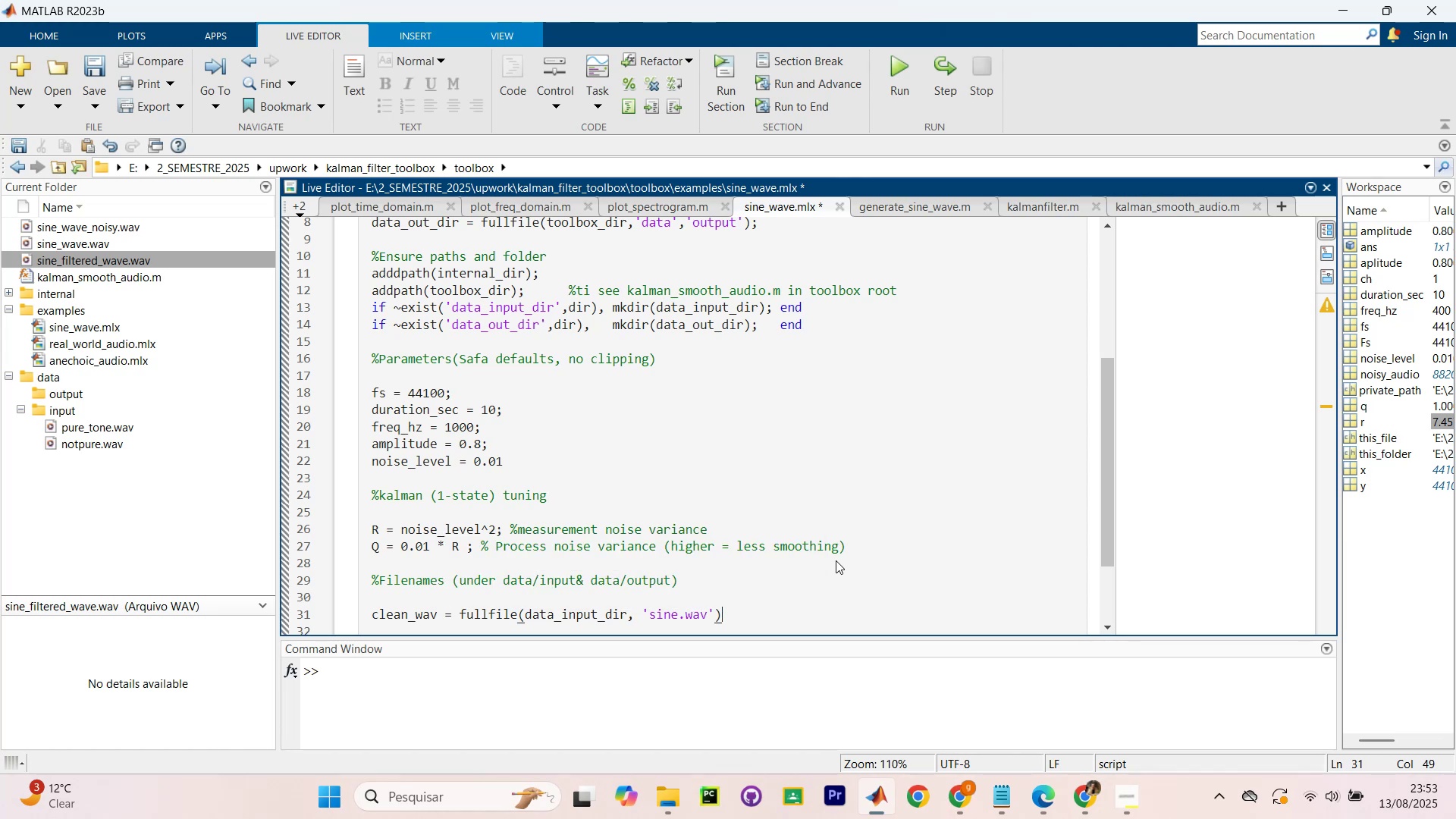 
key(Slash)
 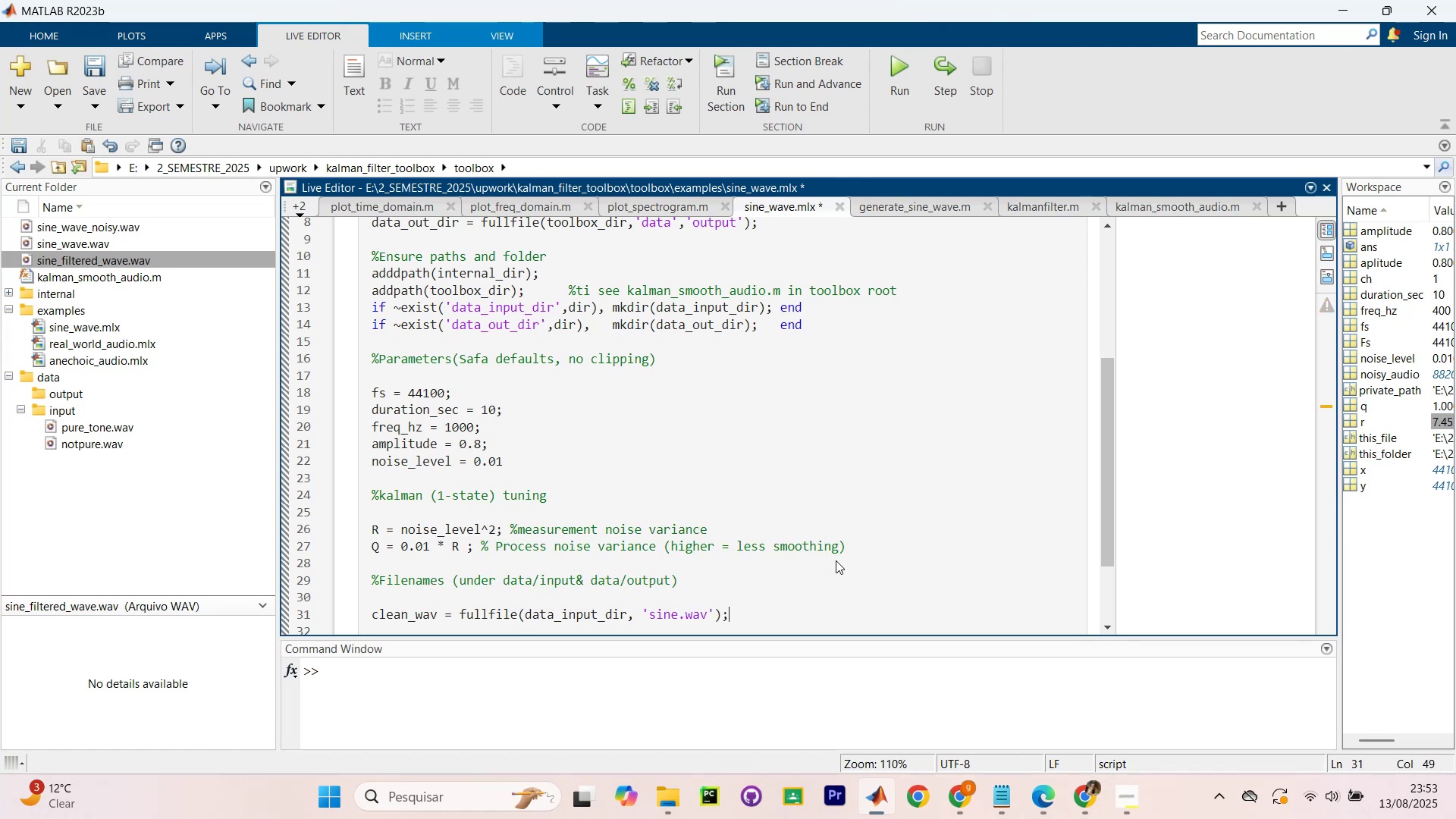 
key(Enter)
 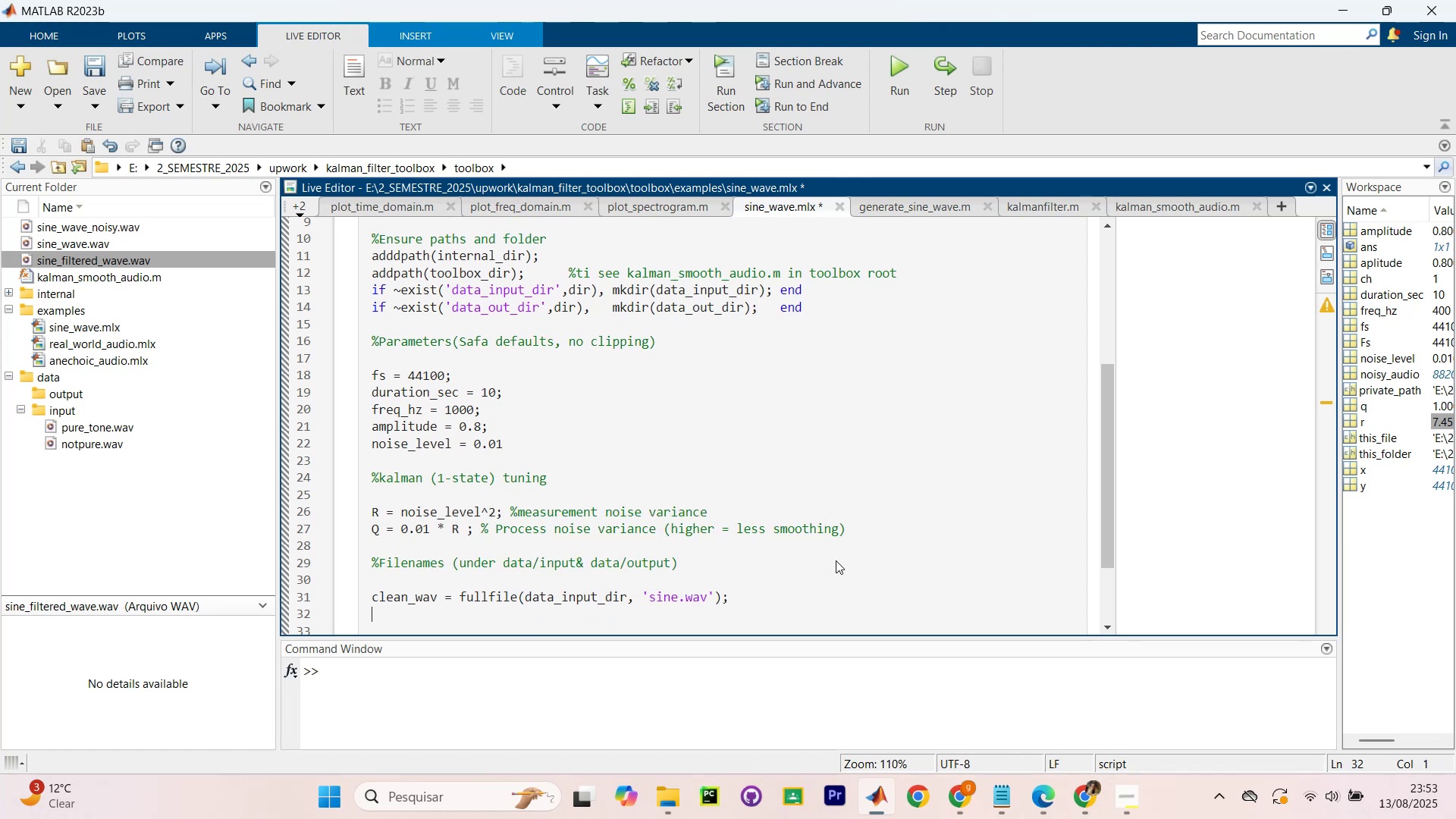 
type(noisy_wav = fullfile()
 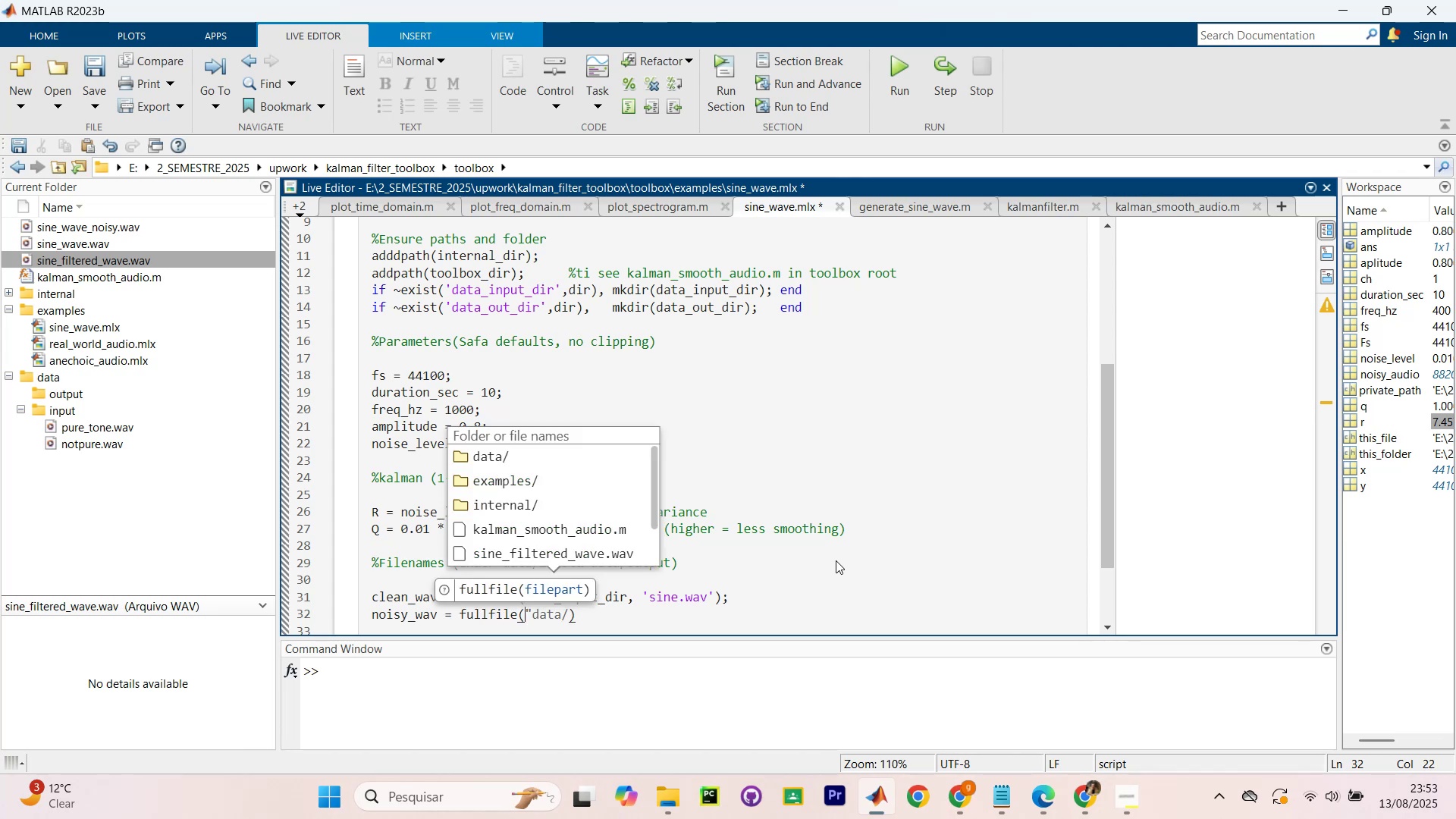 
left_click([826, 587])
 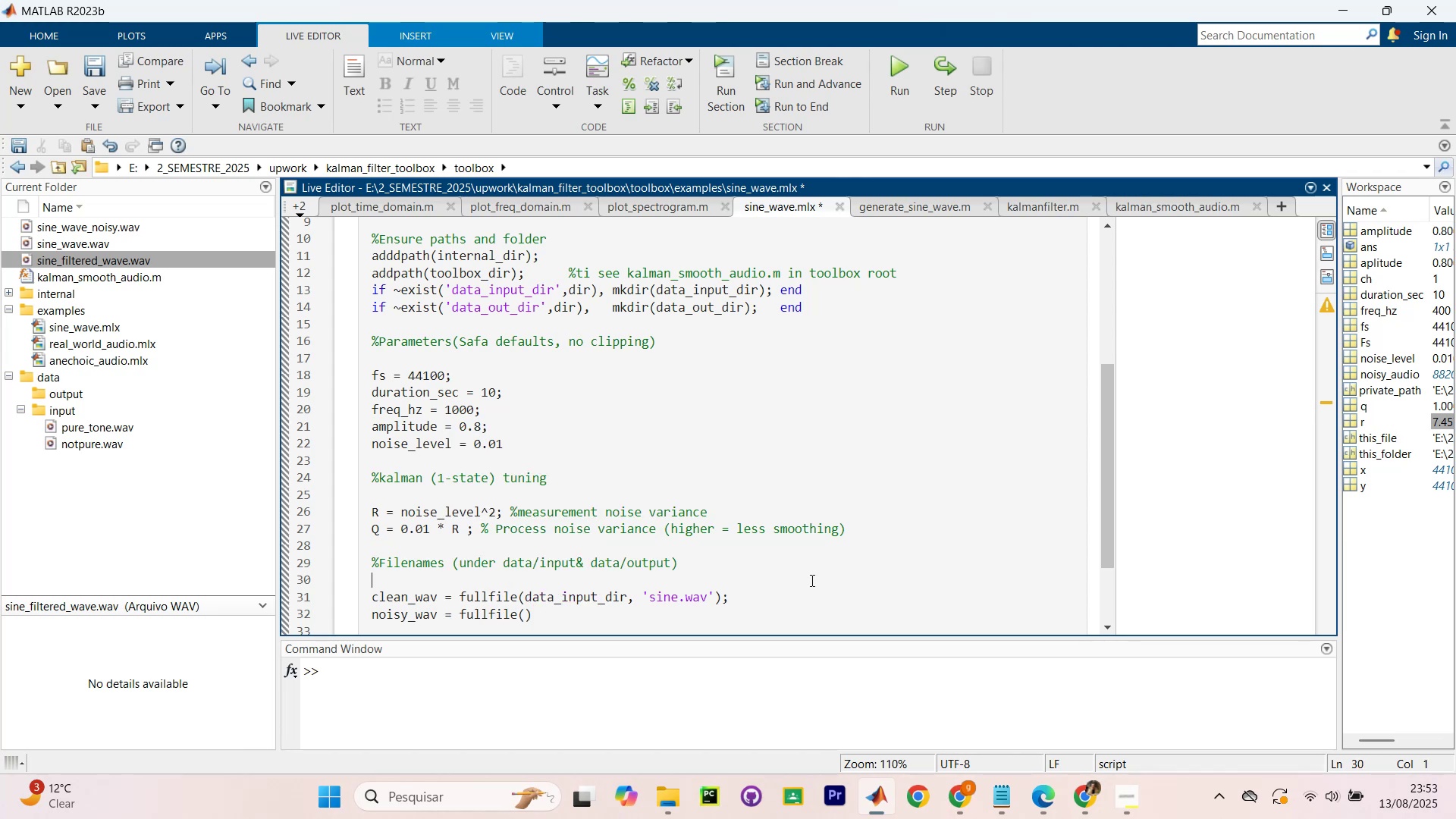 
left_click_drag(start_coordinate=[811, 580], to_coordinate=[391, 583])
 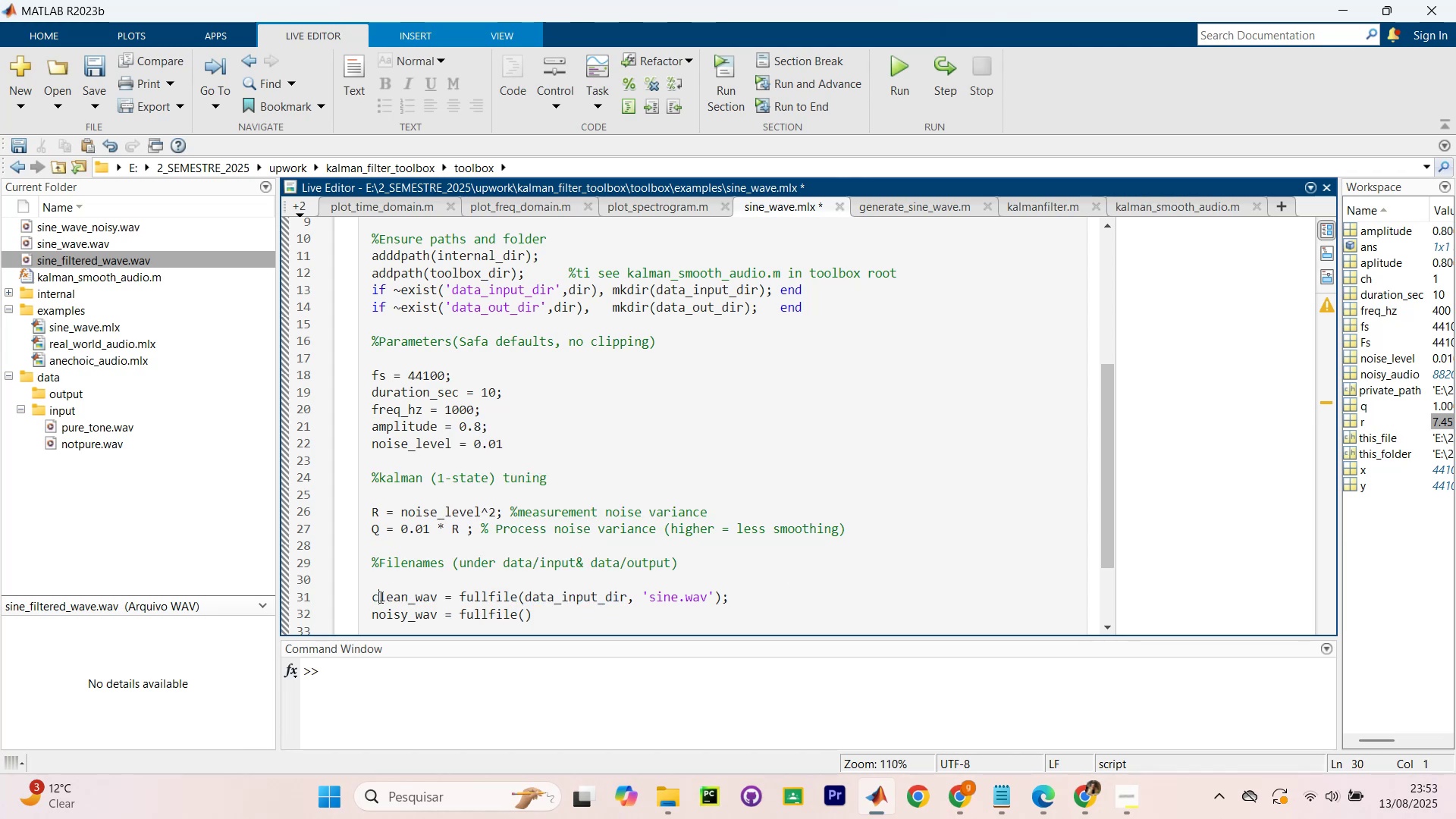 
left_click([379, 597])
 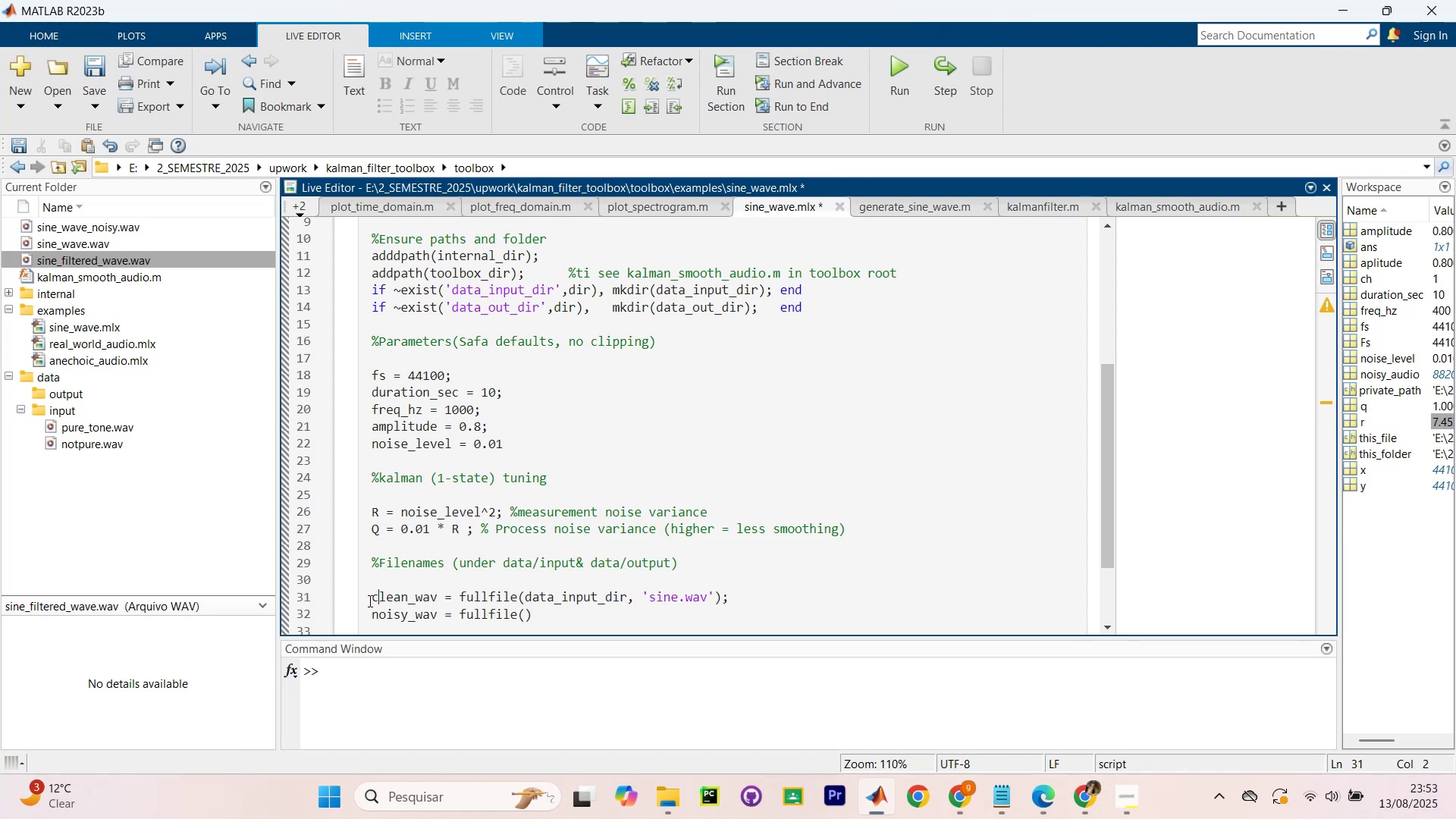 
left_click_drag(start_coordinate=[371, 601], to_coordinate=[375, 601])
 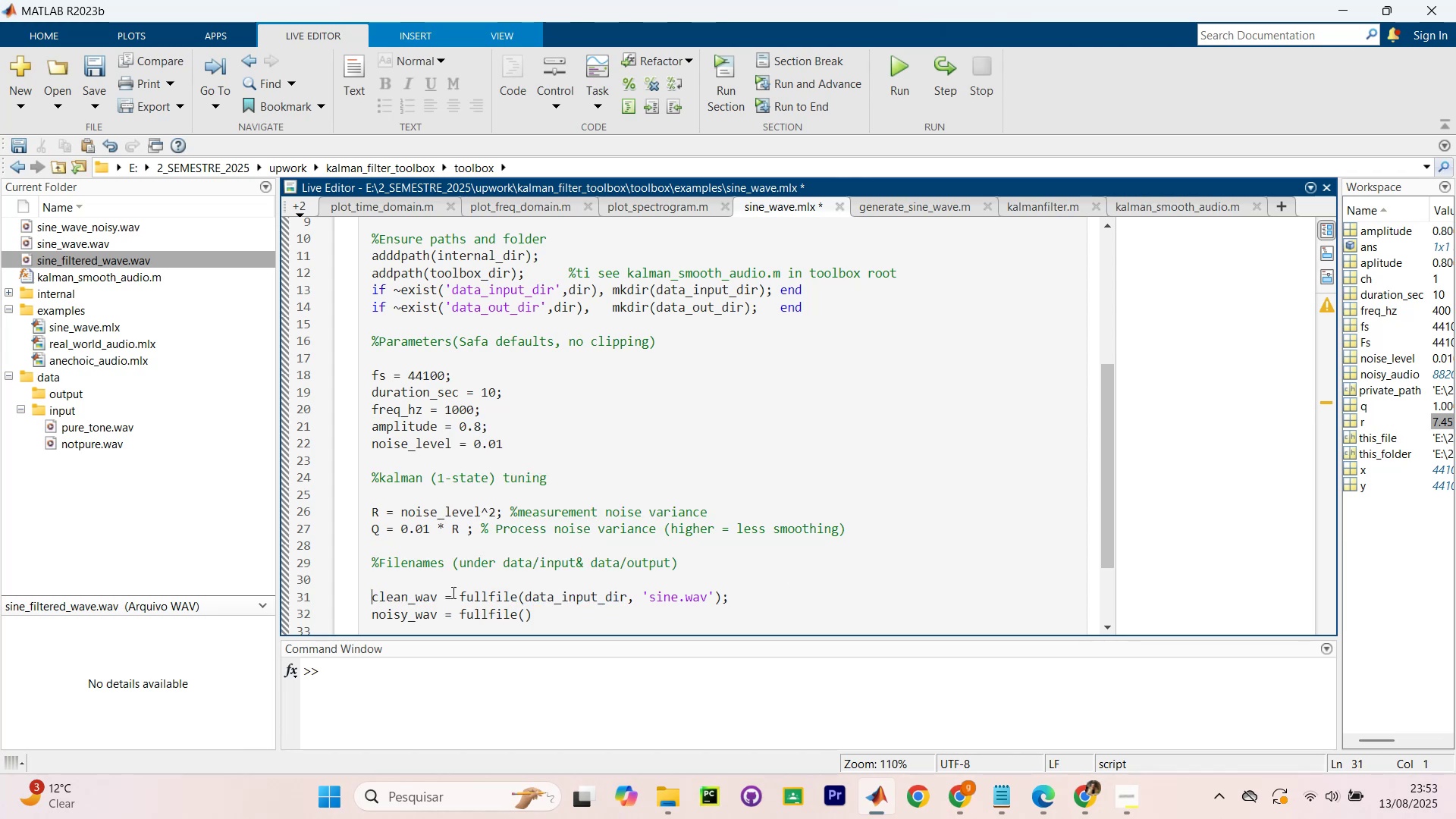 
left_click_drag(start_coordinate=[457, 594], to_coordinate=[881, 598])
 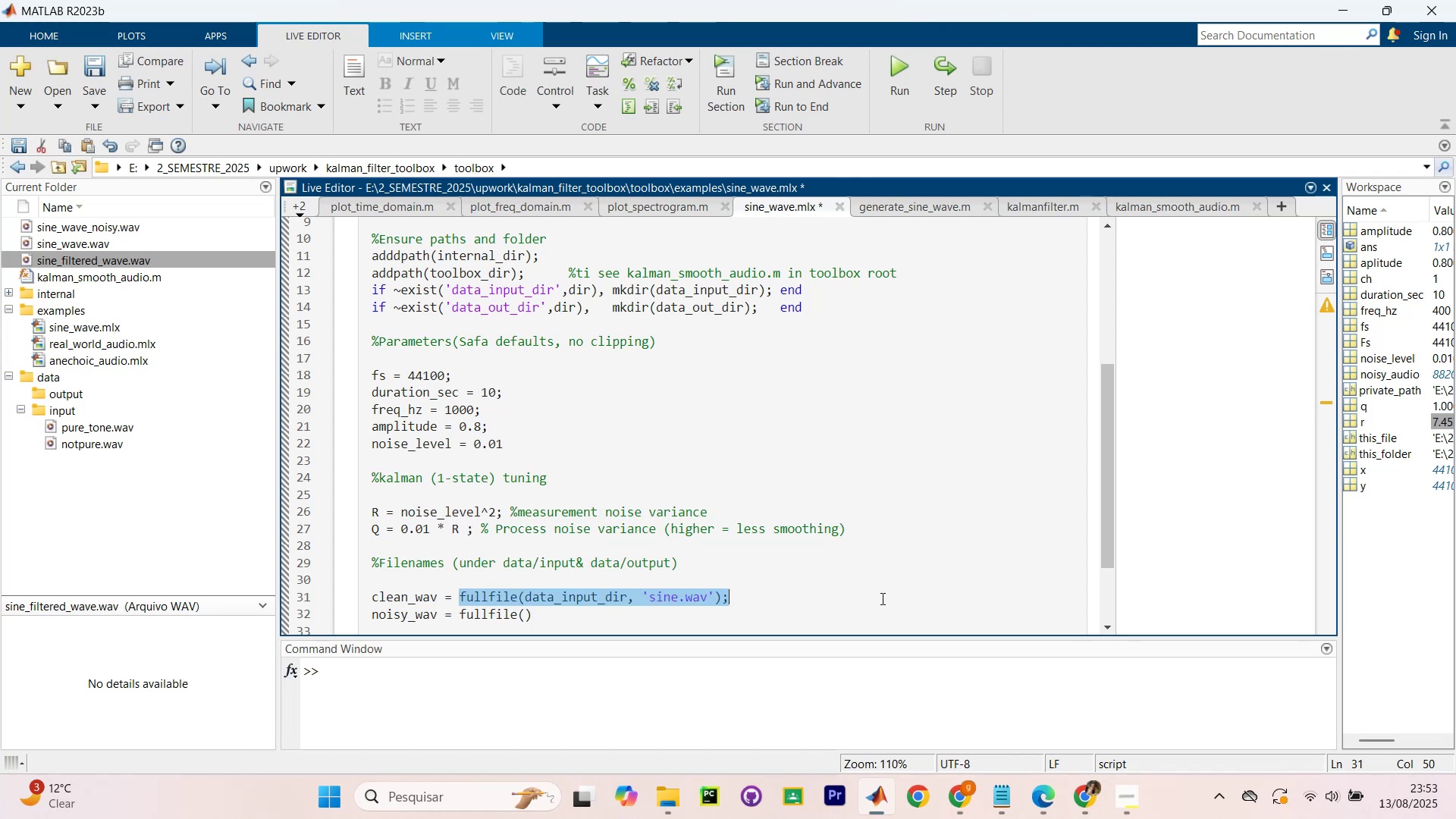 
key(Control+ControlLeft)
 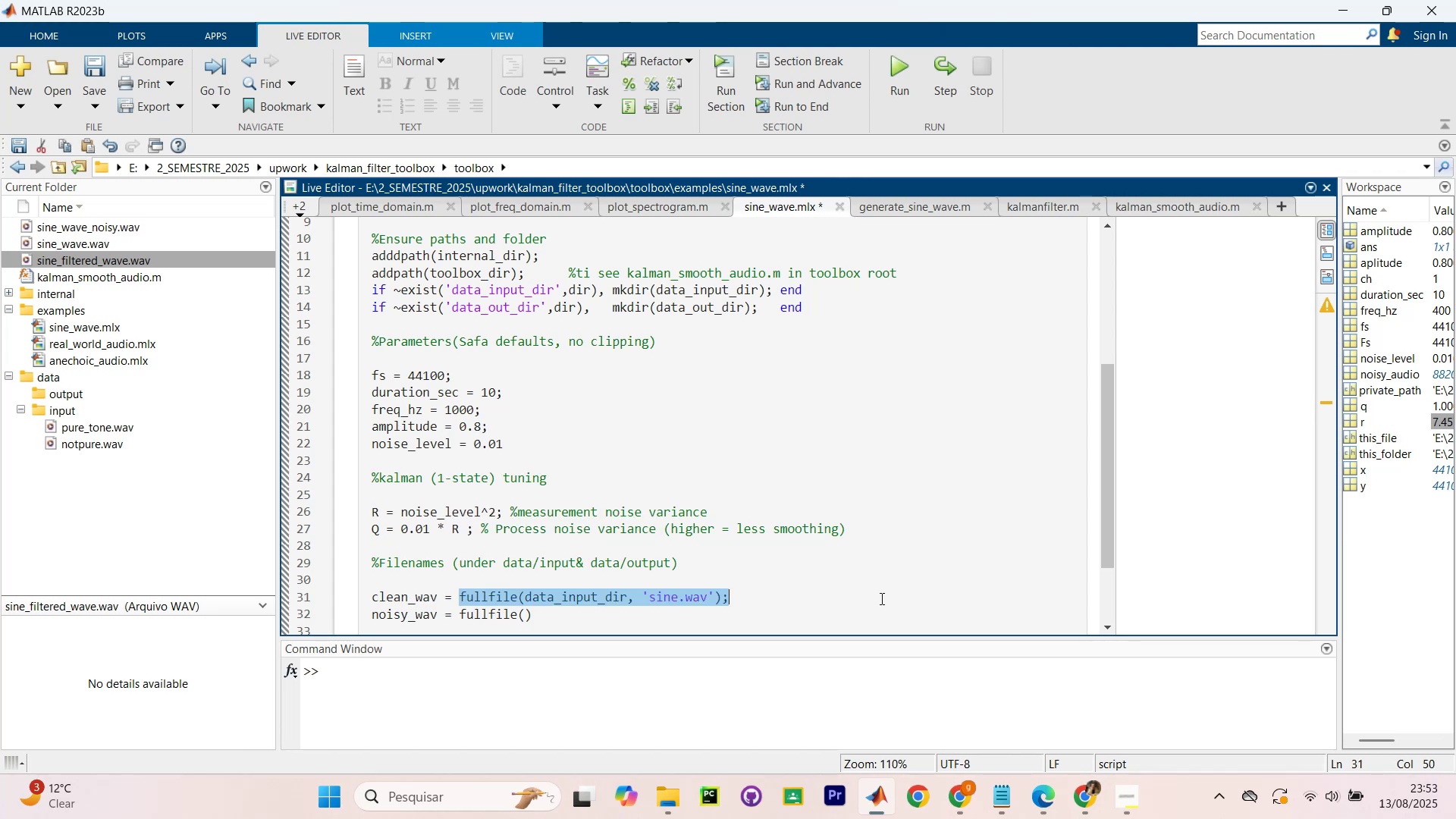 
key(C)
 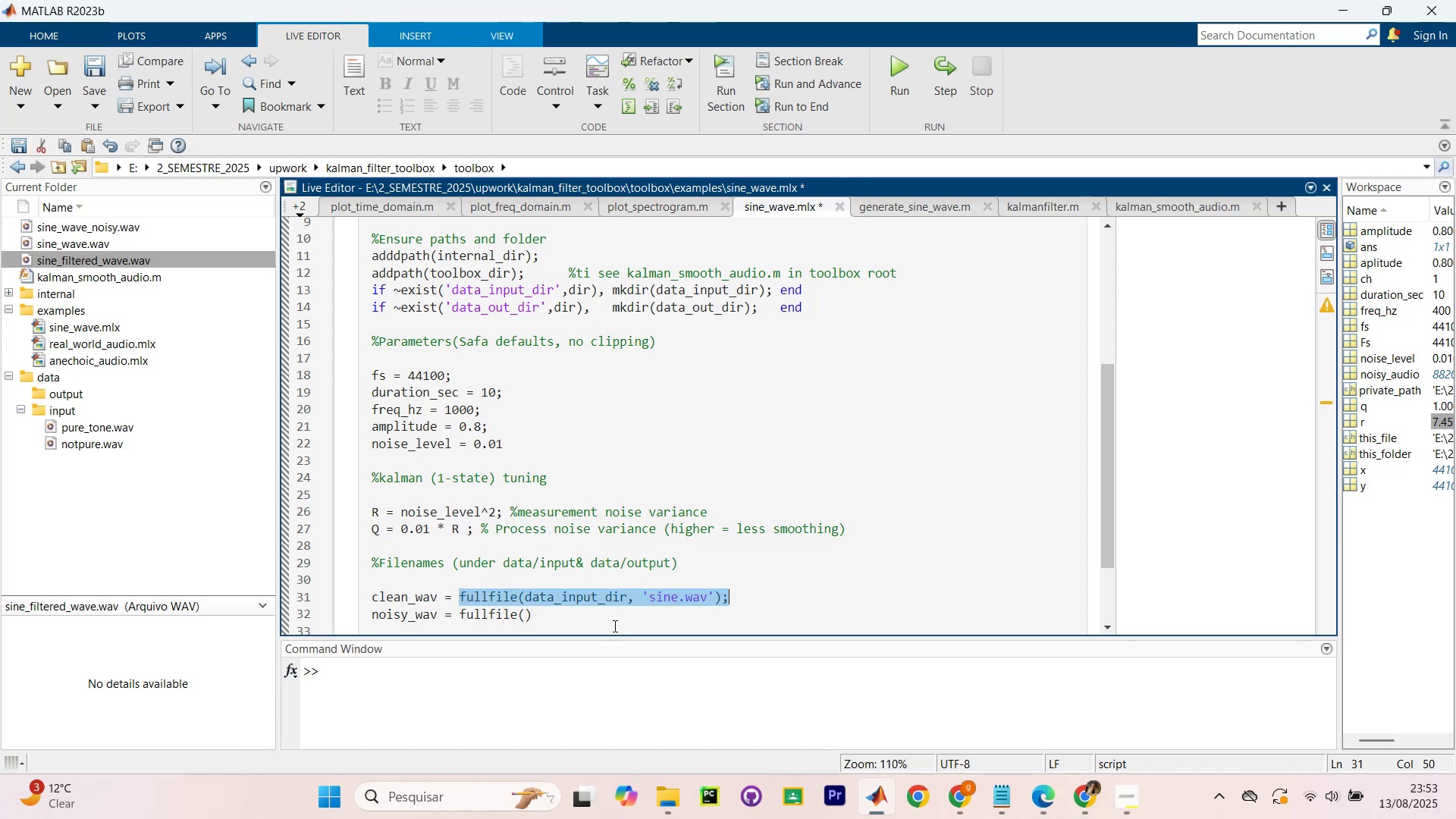 
left_click_drag(start_coordinate=[612, 626], to_coordinate=[460, 611])
 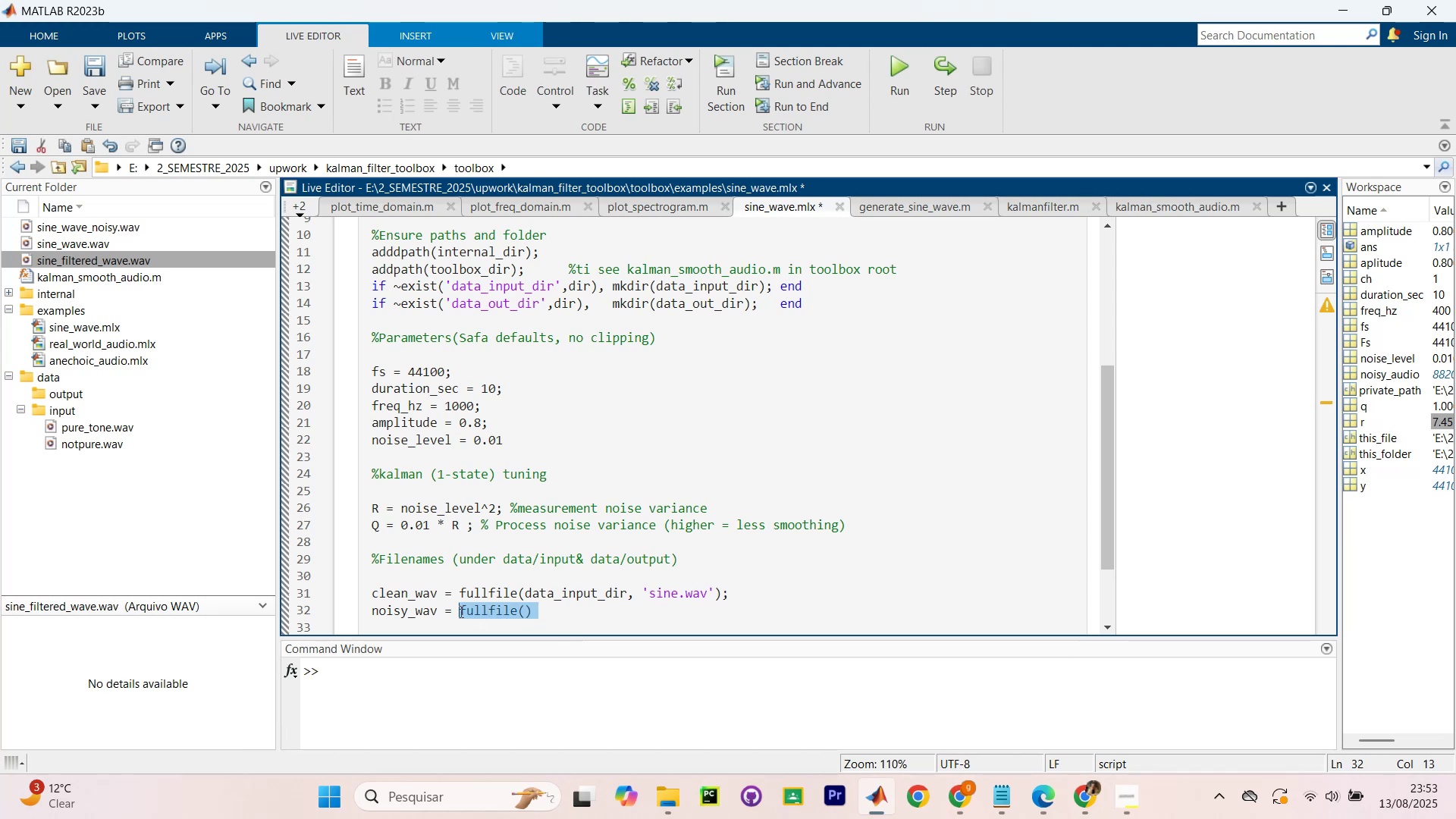 
key(Control+ControlLeft)
 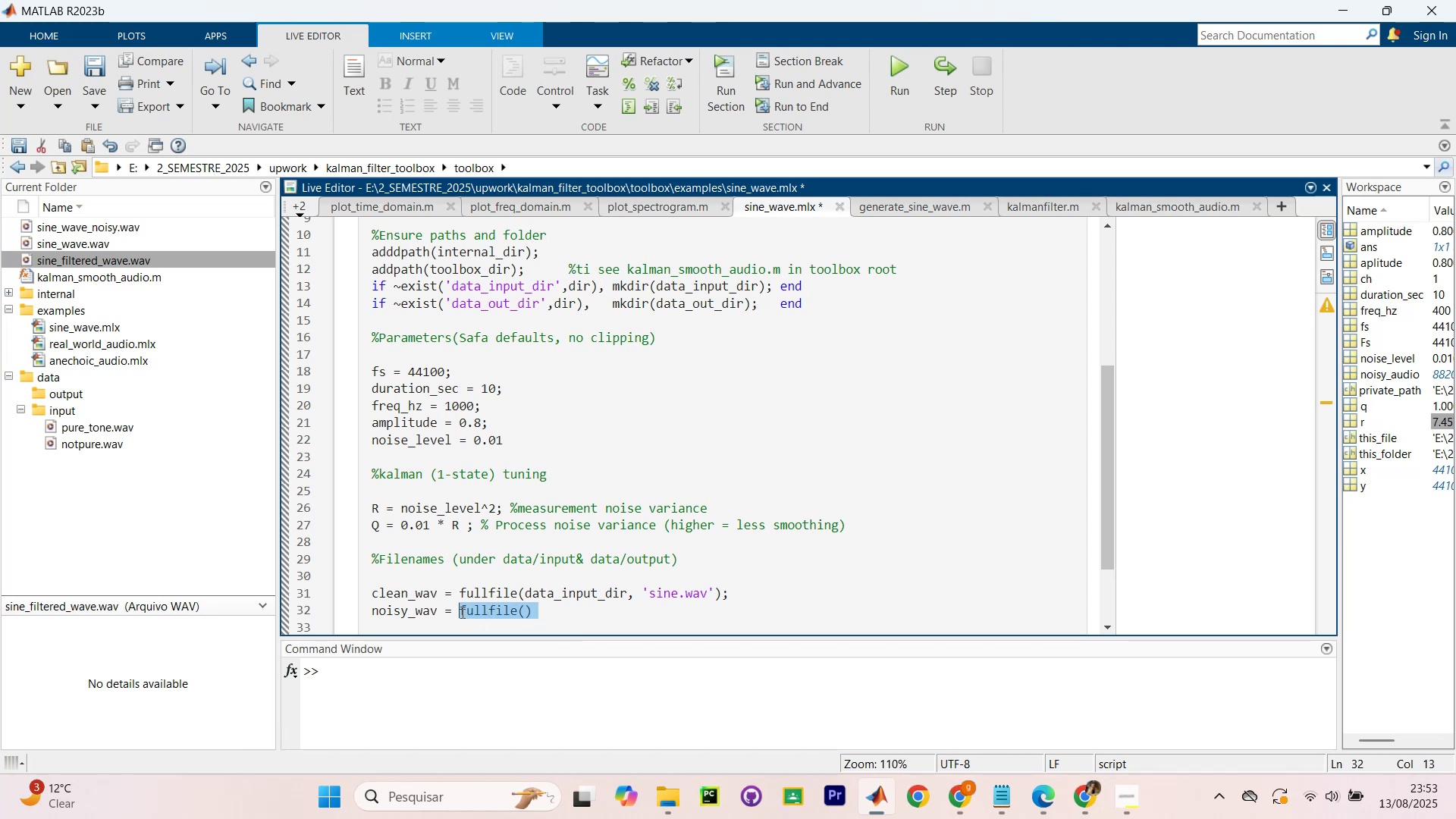 
key(Control+V)
 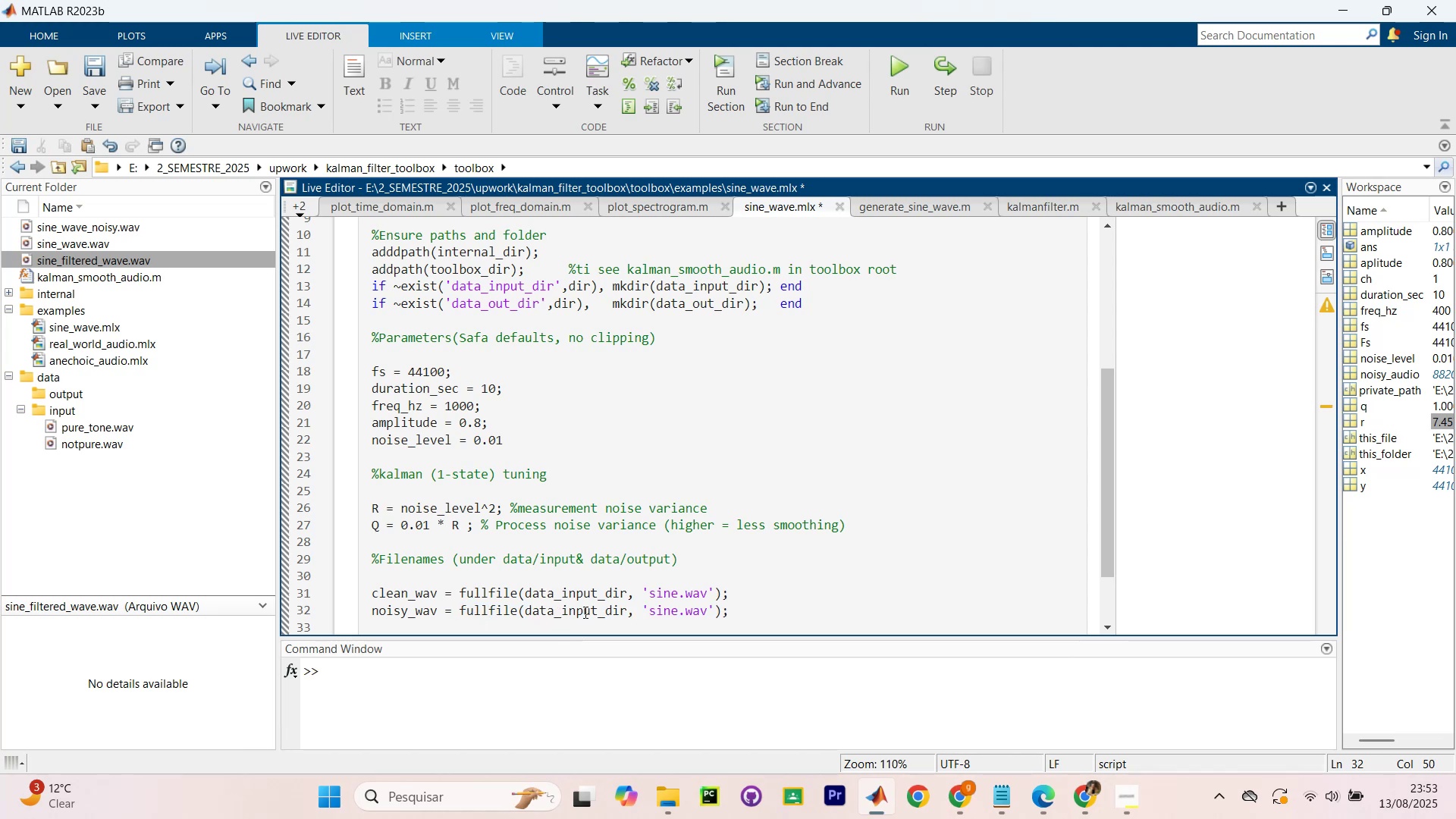 
left_click_drag(start_coordinate=[596, 610], to_coordinate=[579, 618])
 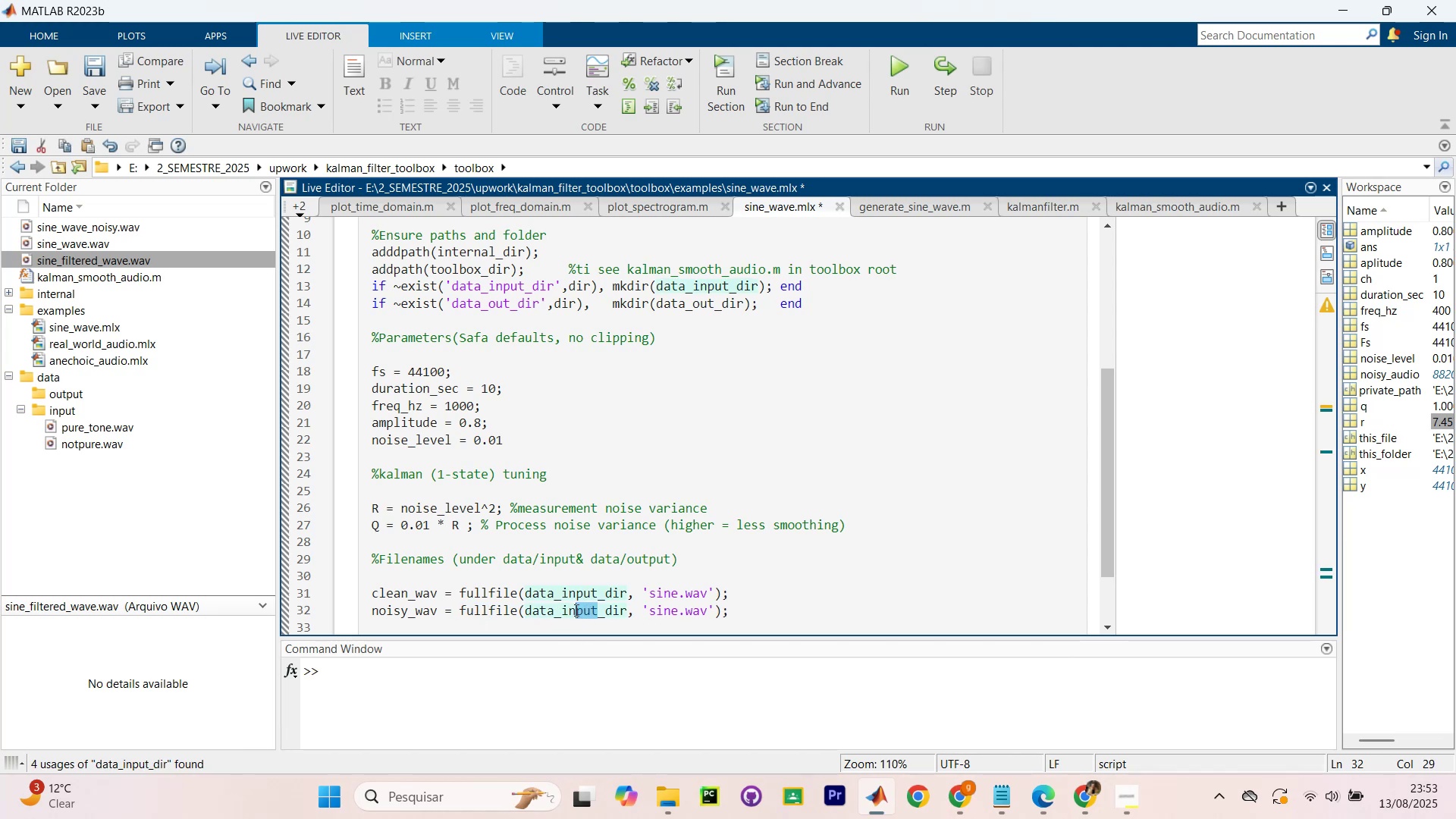 
left_click([575, 610])
 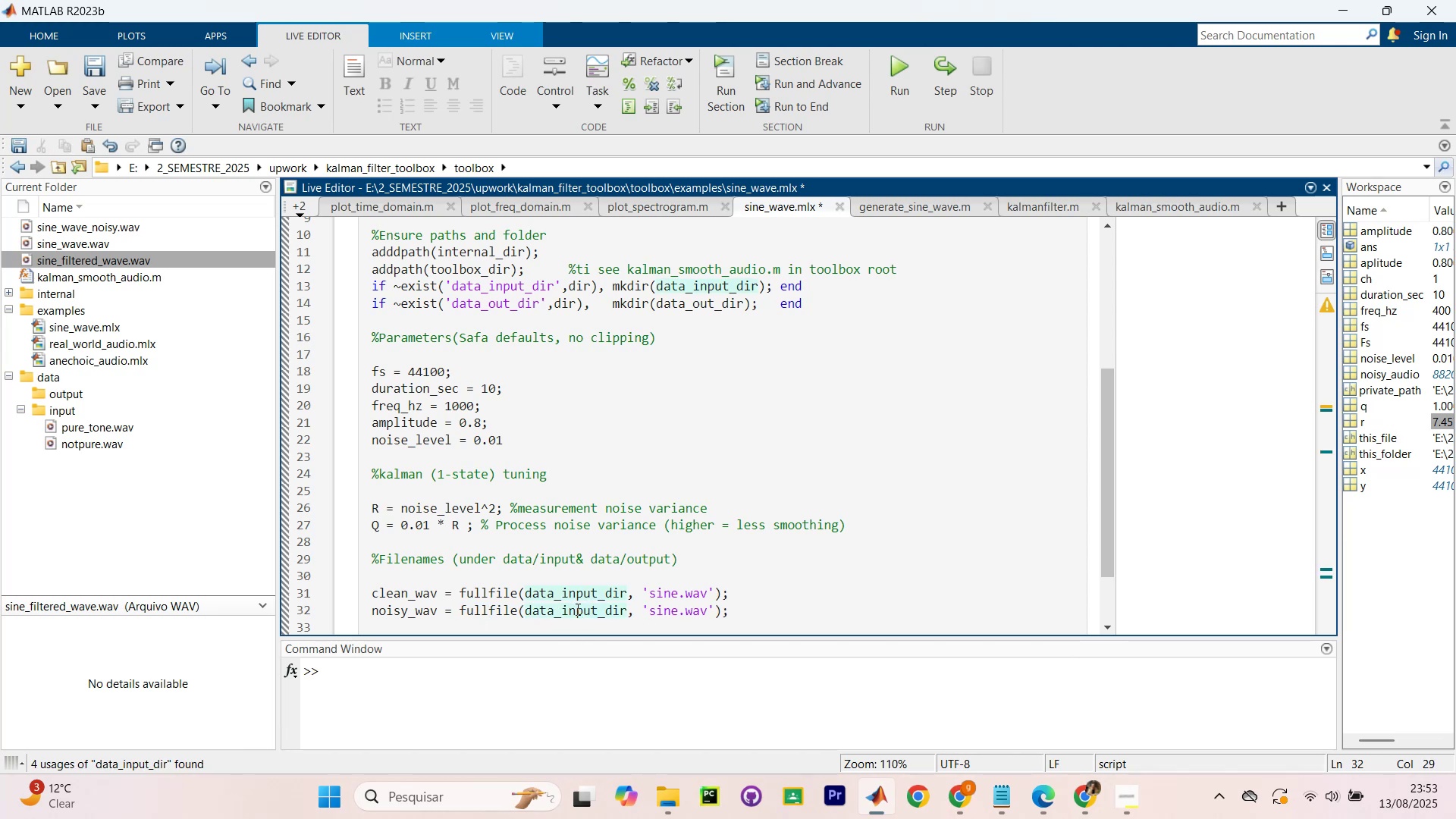 
key(Backspace)
key(Backspace)
type(out)
 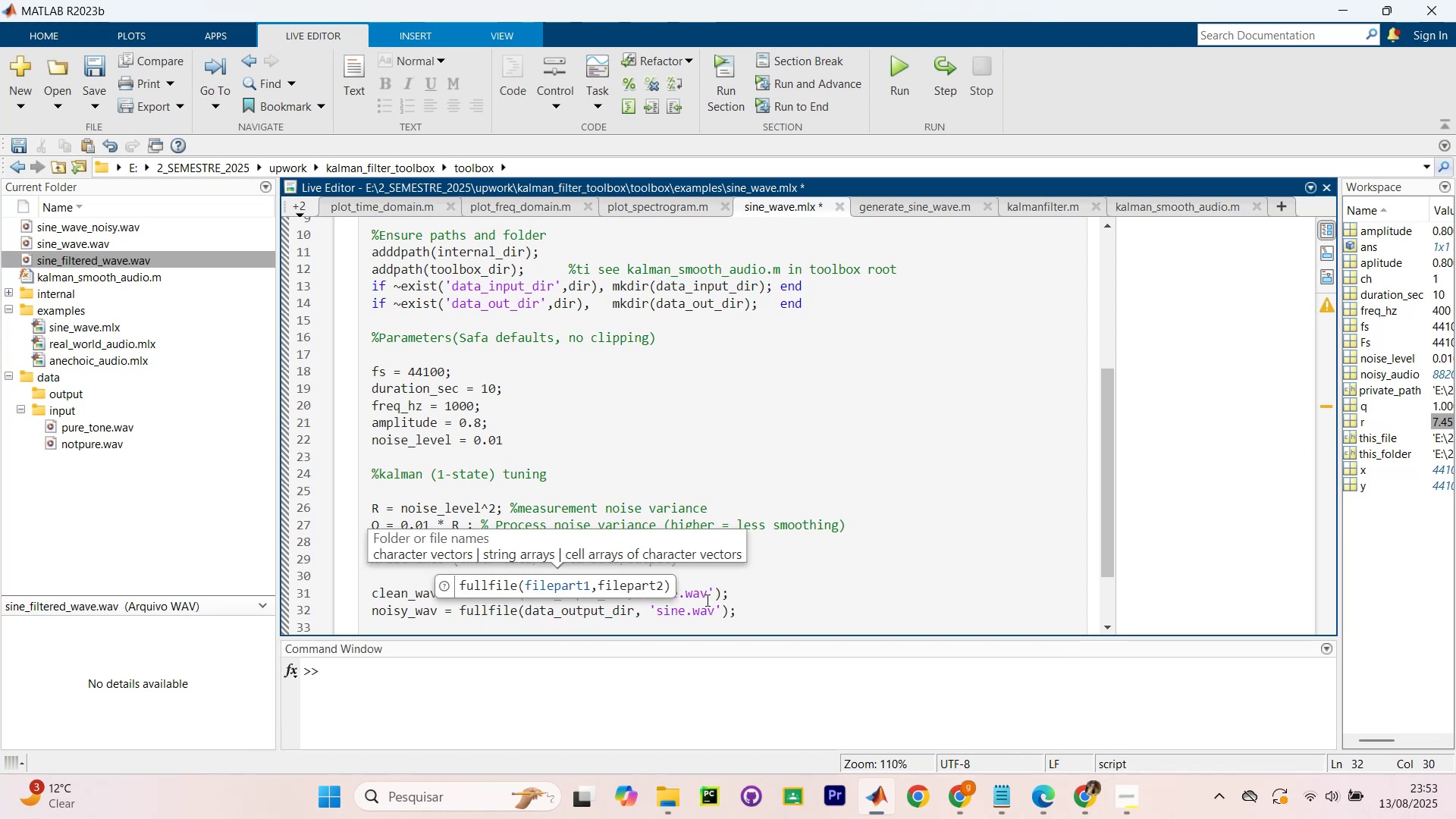 
left_click([758, 600])
 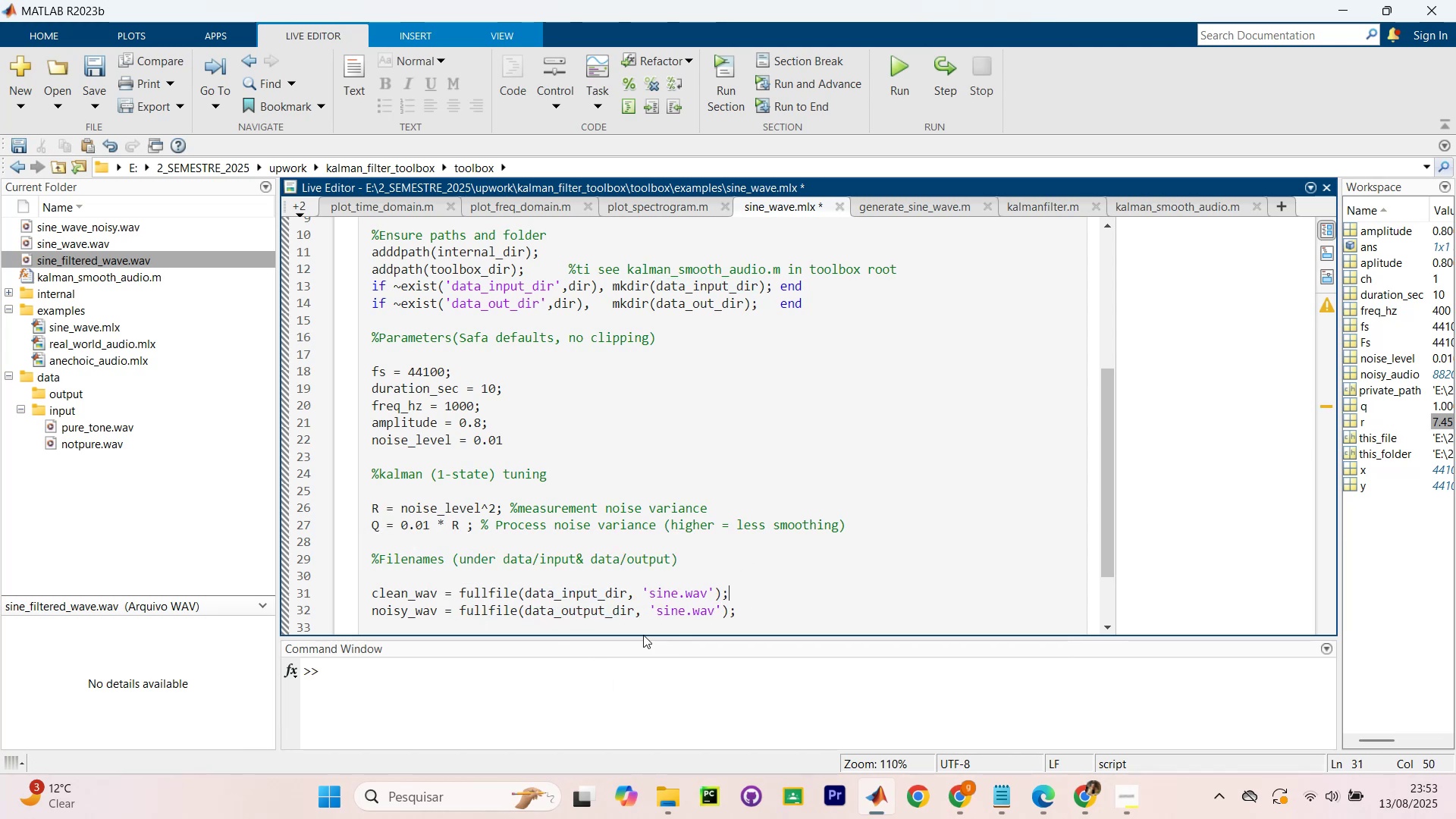 
left_click([686, 610])
 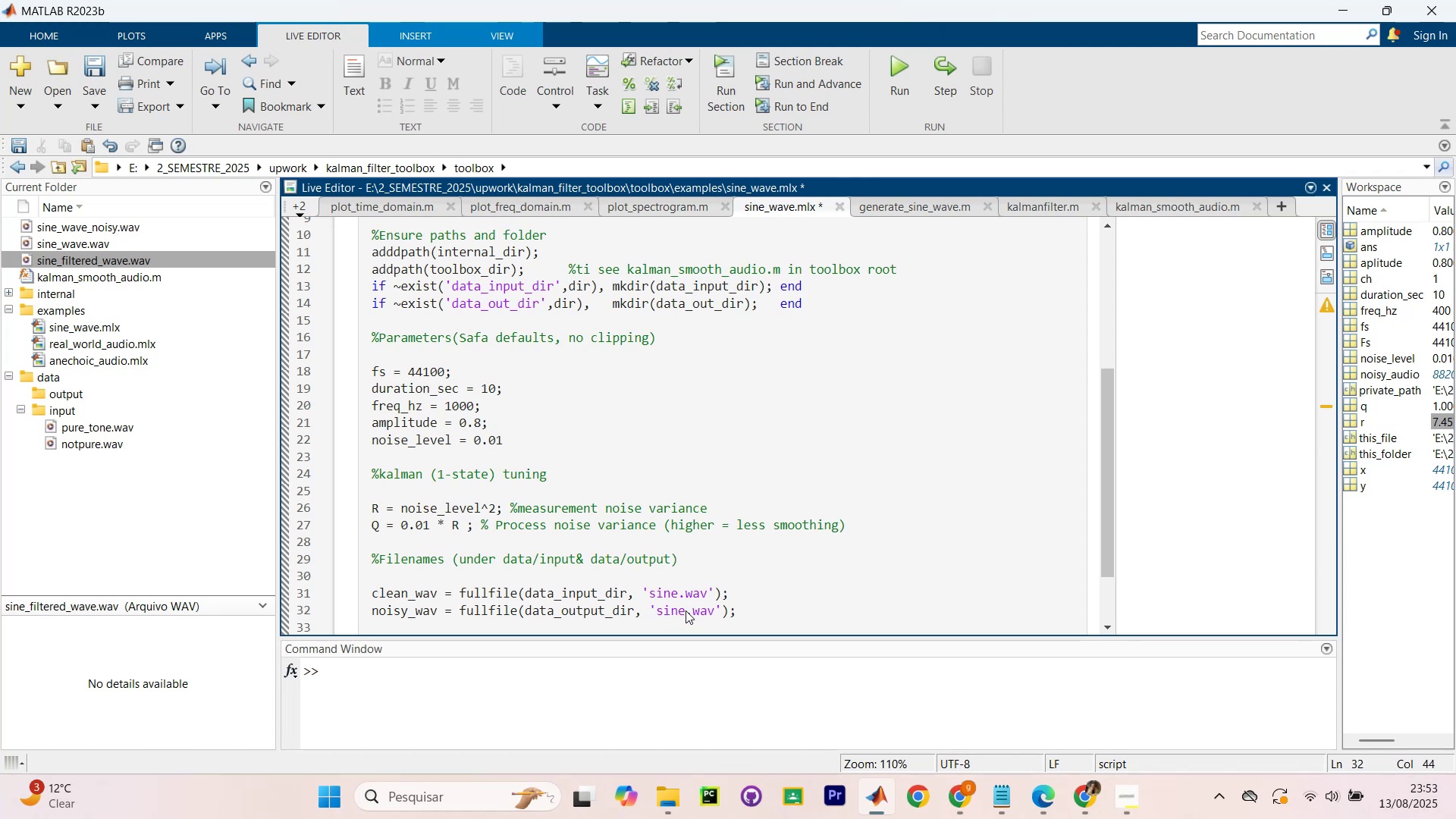 
type(_noisy)
 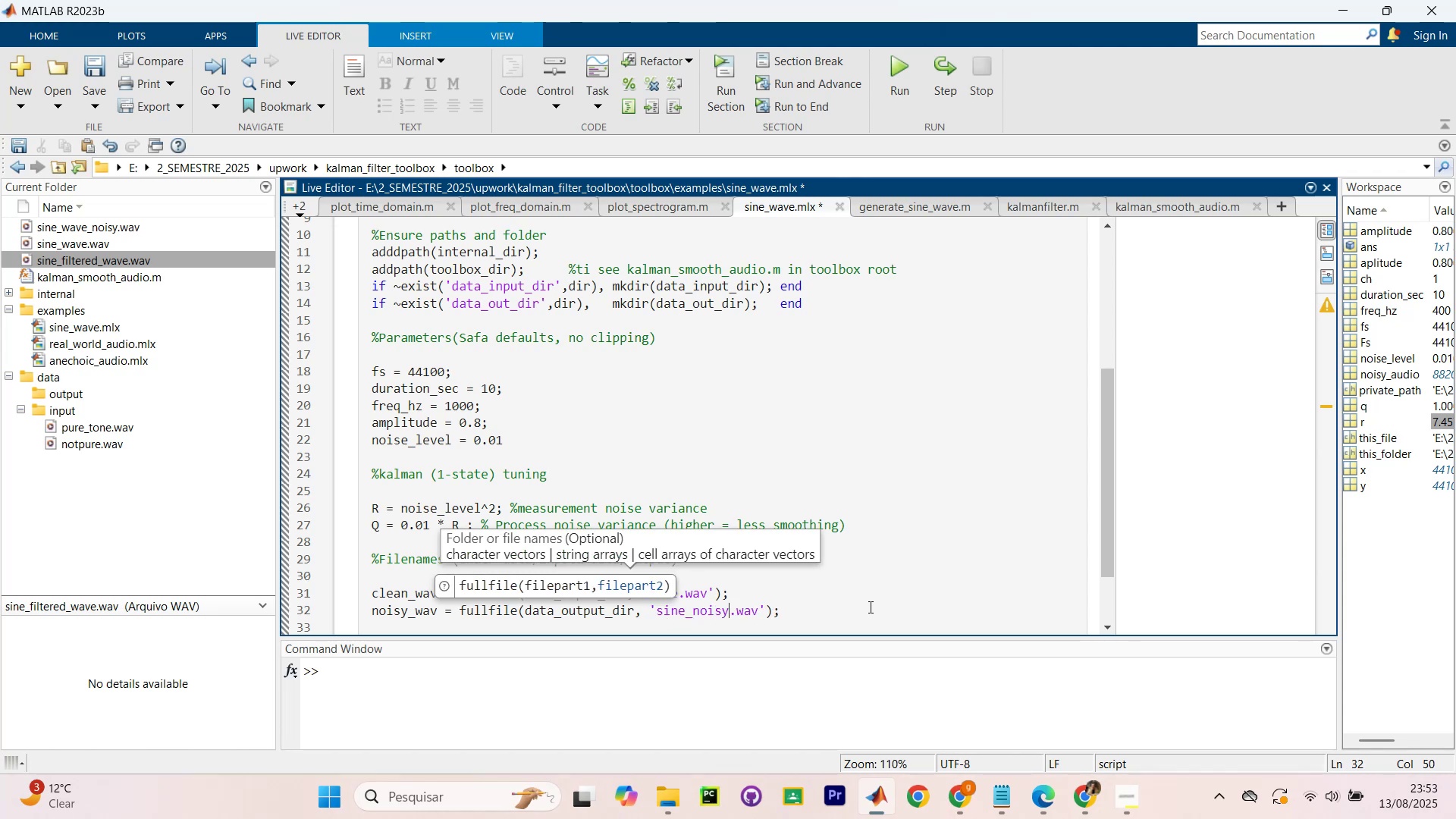 
left_click([869, 608])
 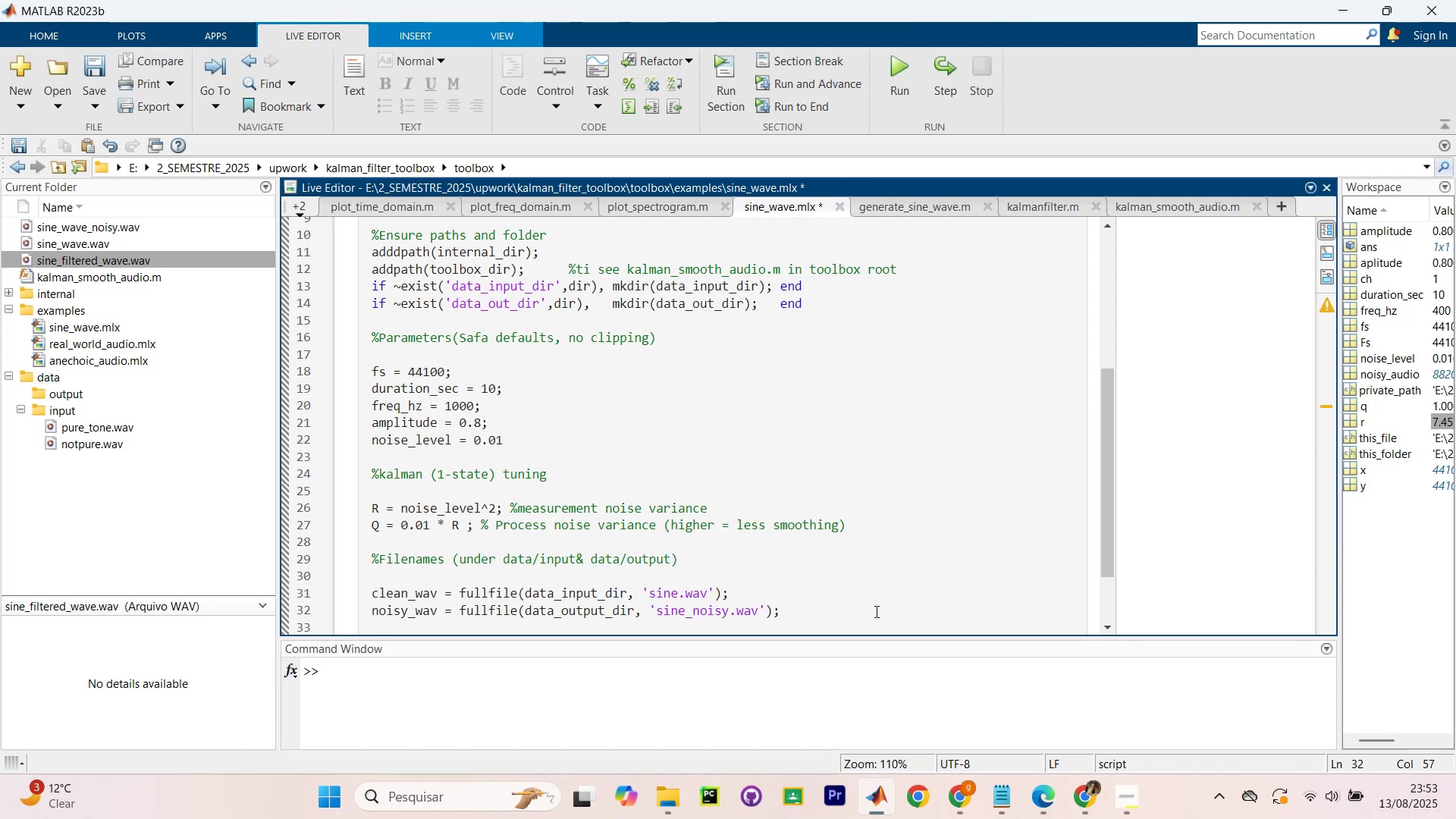 
left_click_drag(start_coordinate=[874, 612], to_coordinate=[362, 610])
 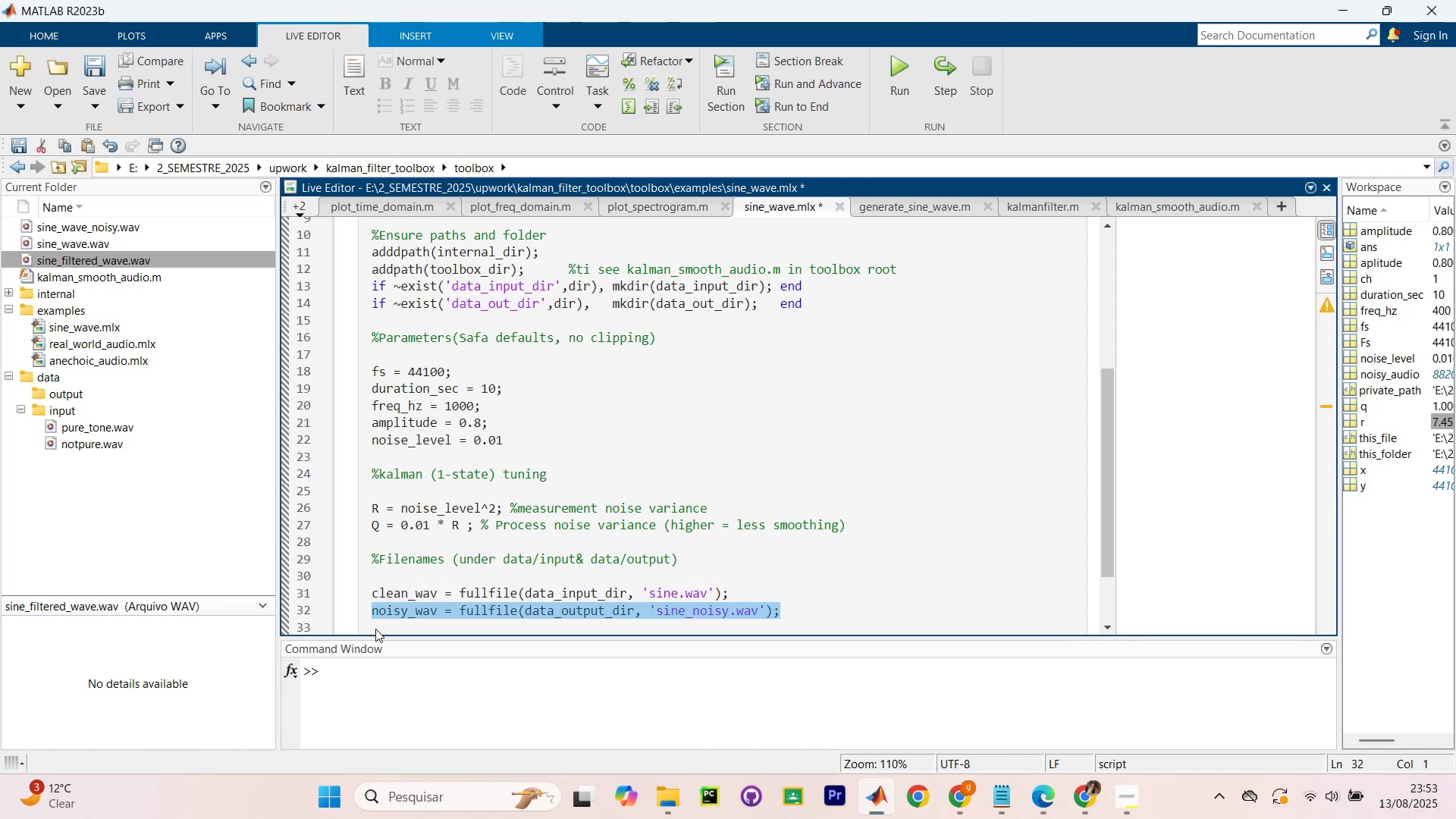 
key(Control+ControlLeft)
 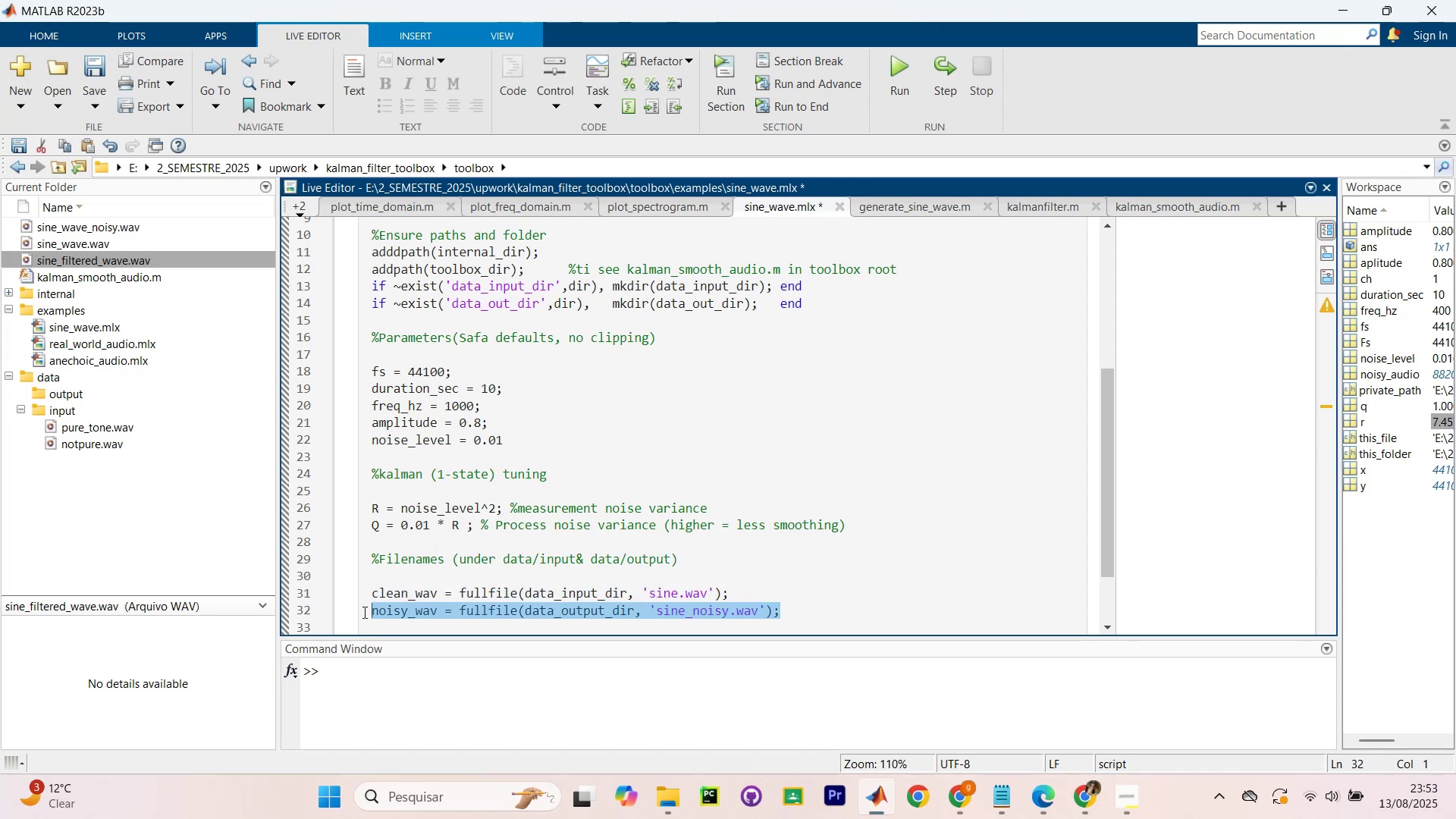 
key(Control+C)
 